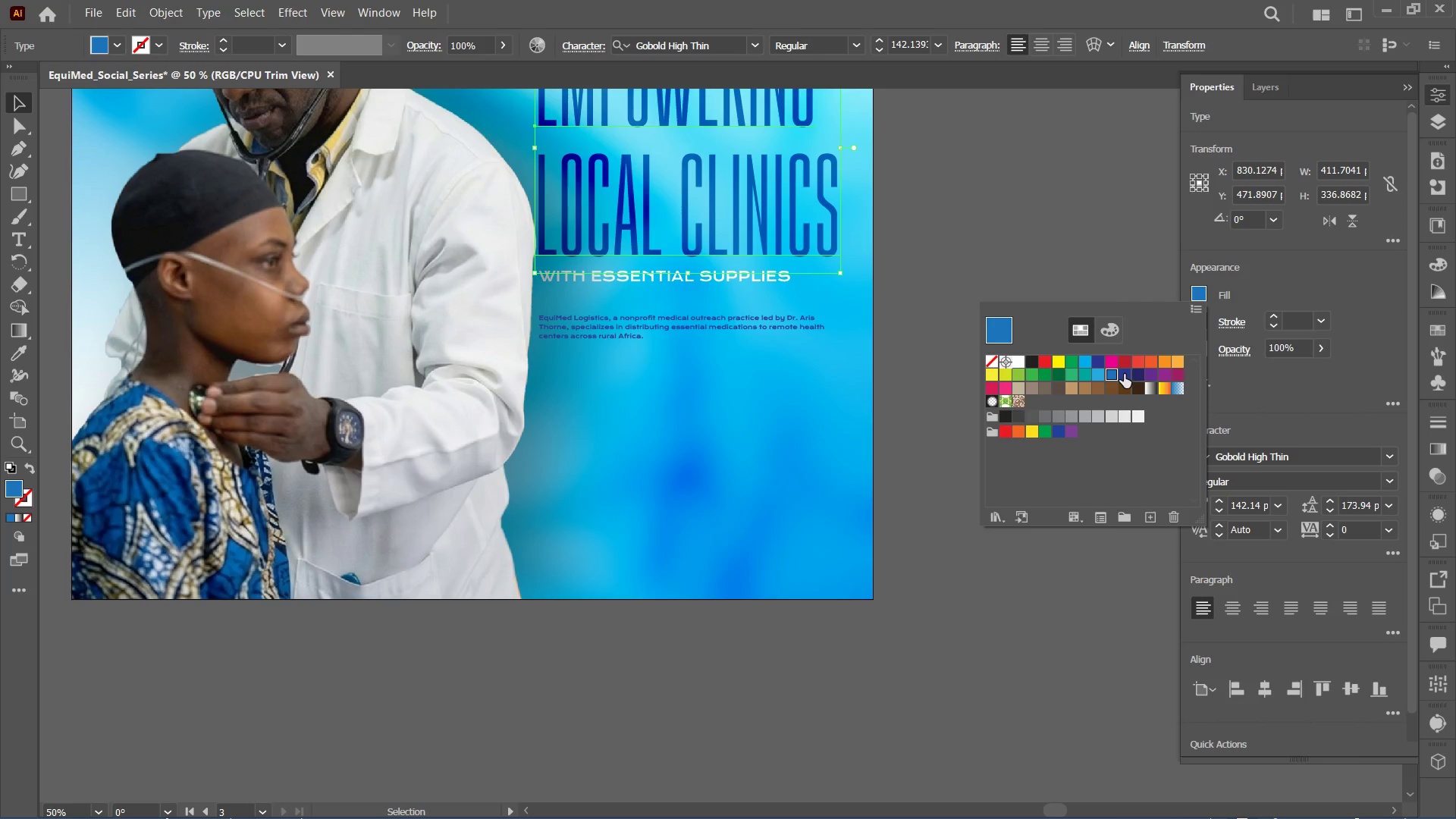 
left_click([956, 237])
 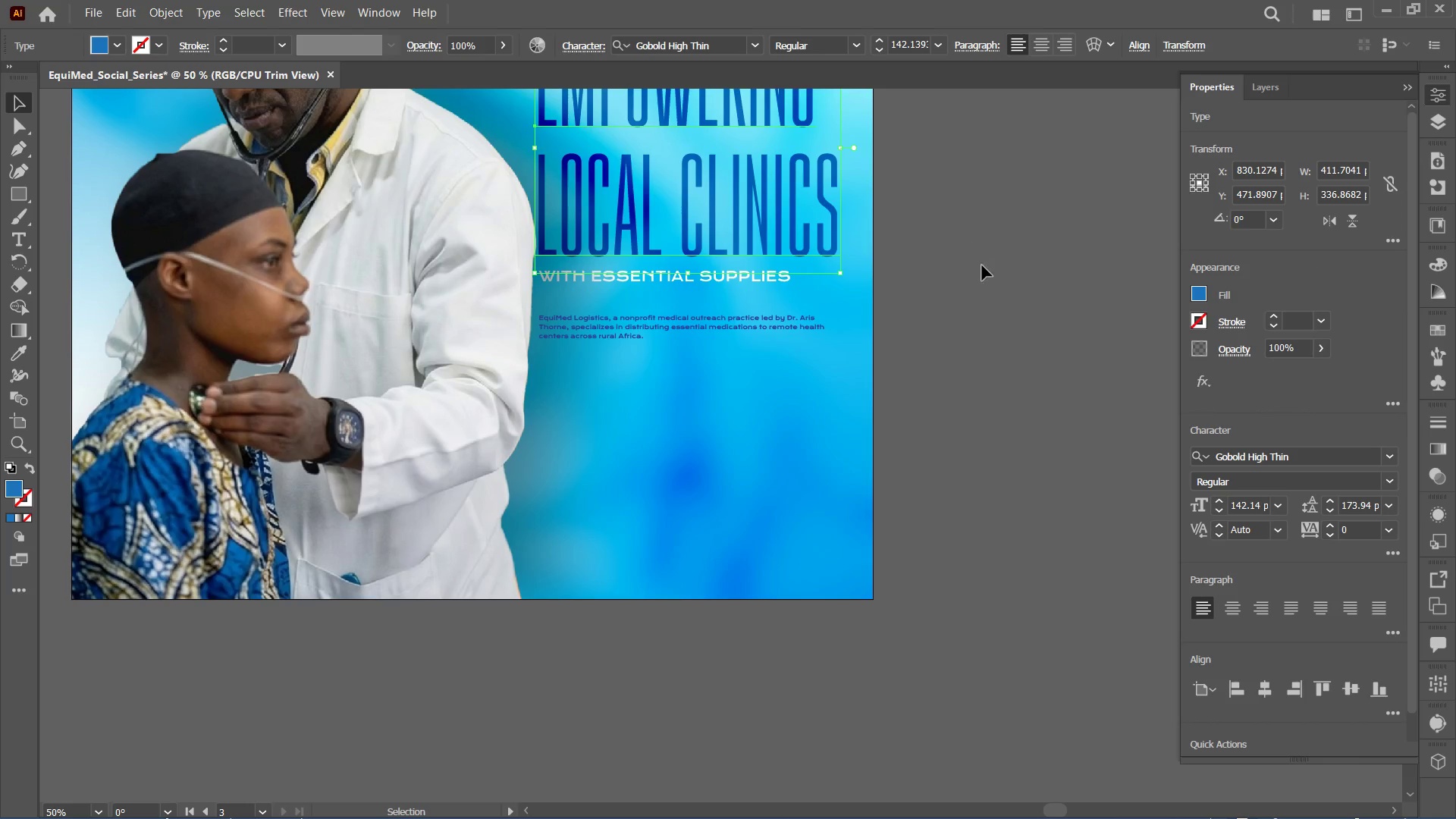 
scroll: coordinate [1003, 346], scroll_direction: up, amount: 9.0
 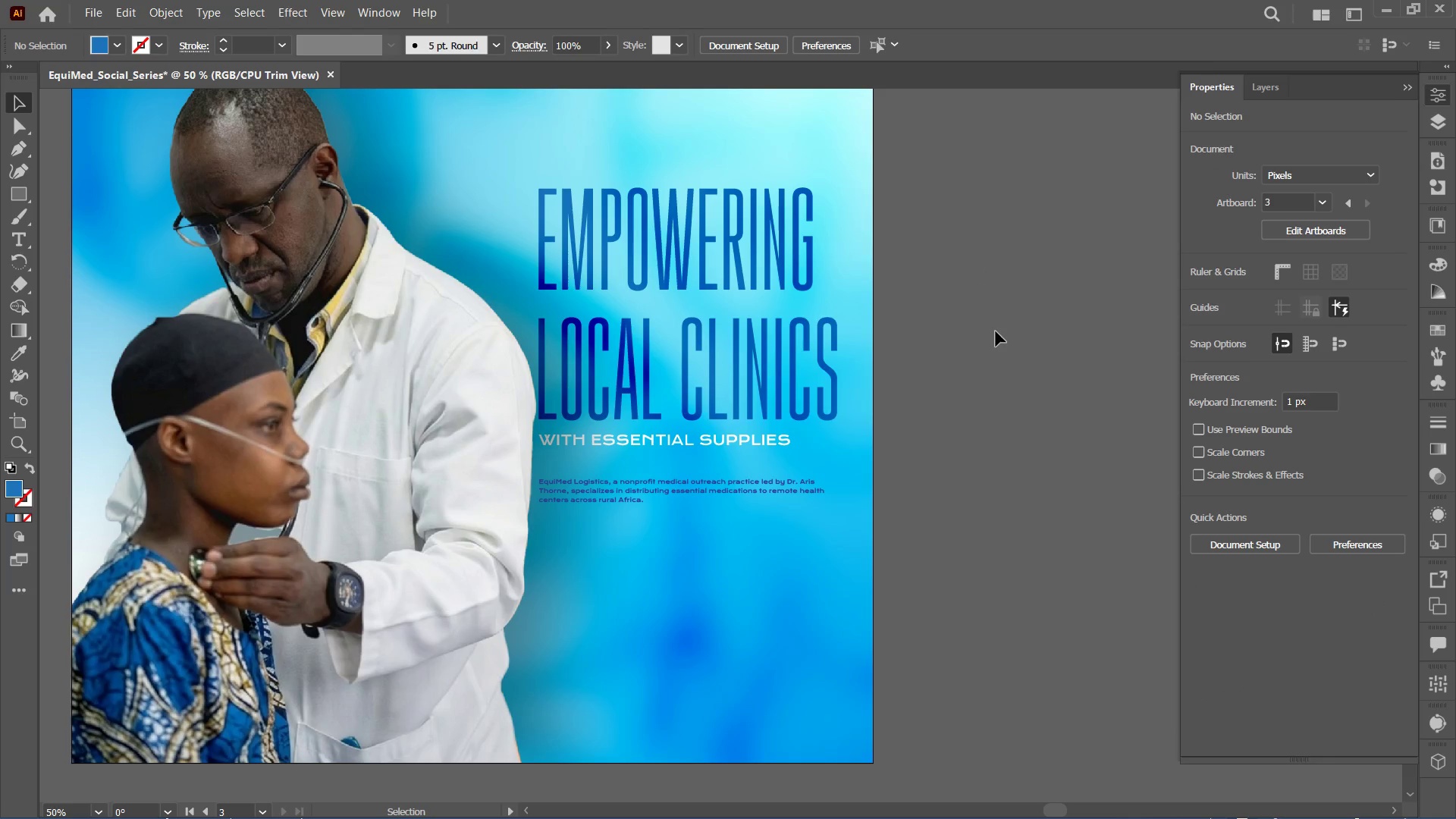 
key(Control+Minus)
 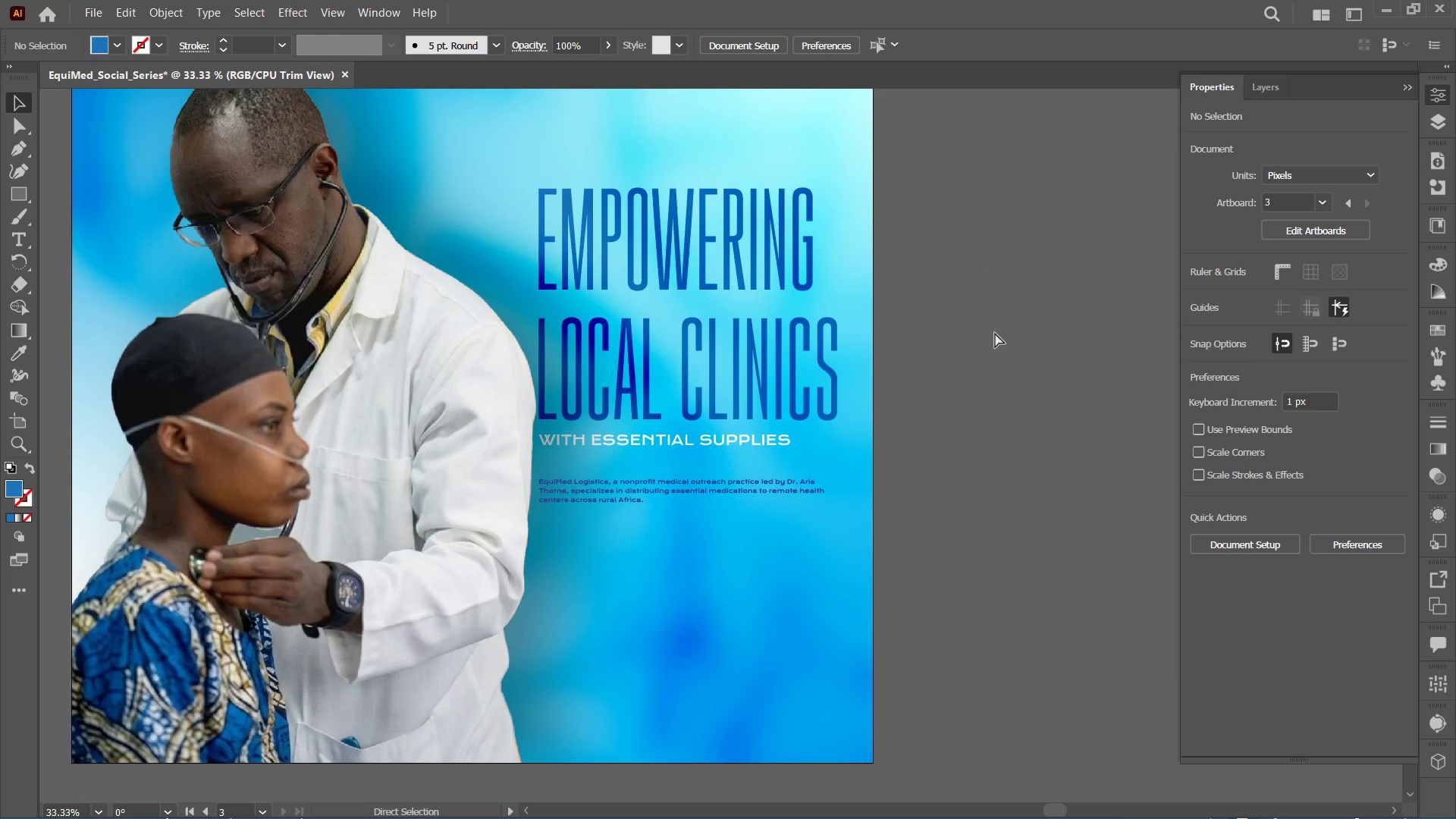 
key(Control+Minus)
 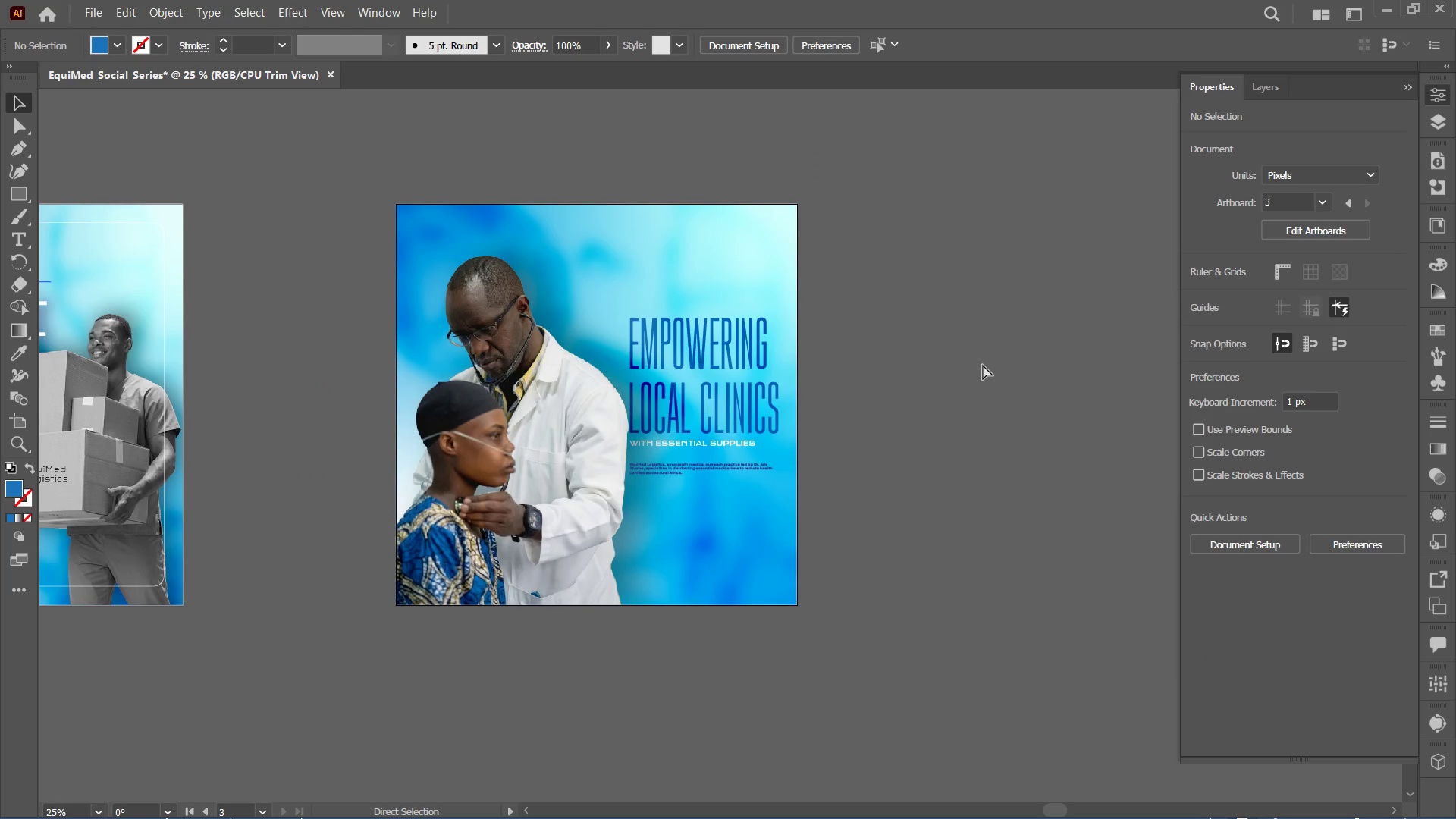 
key(Control+Equal)
 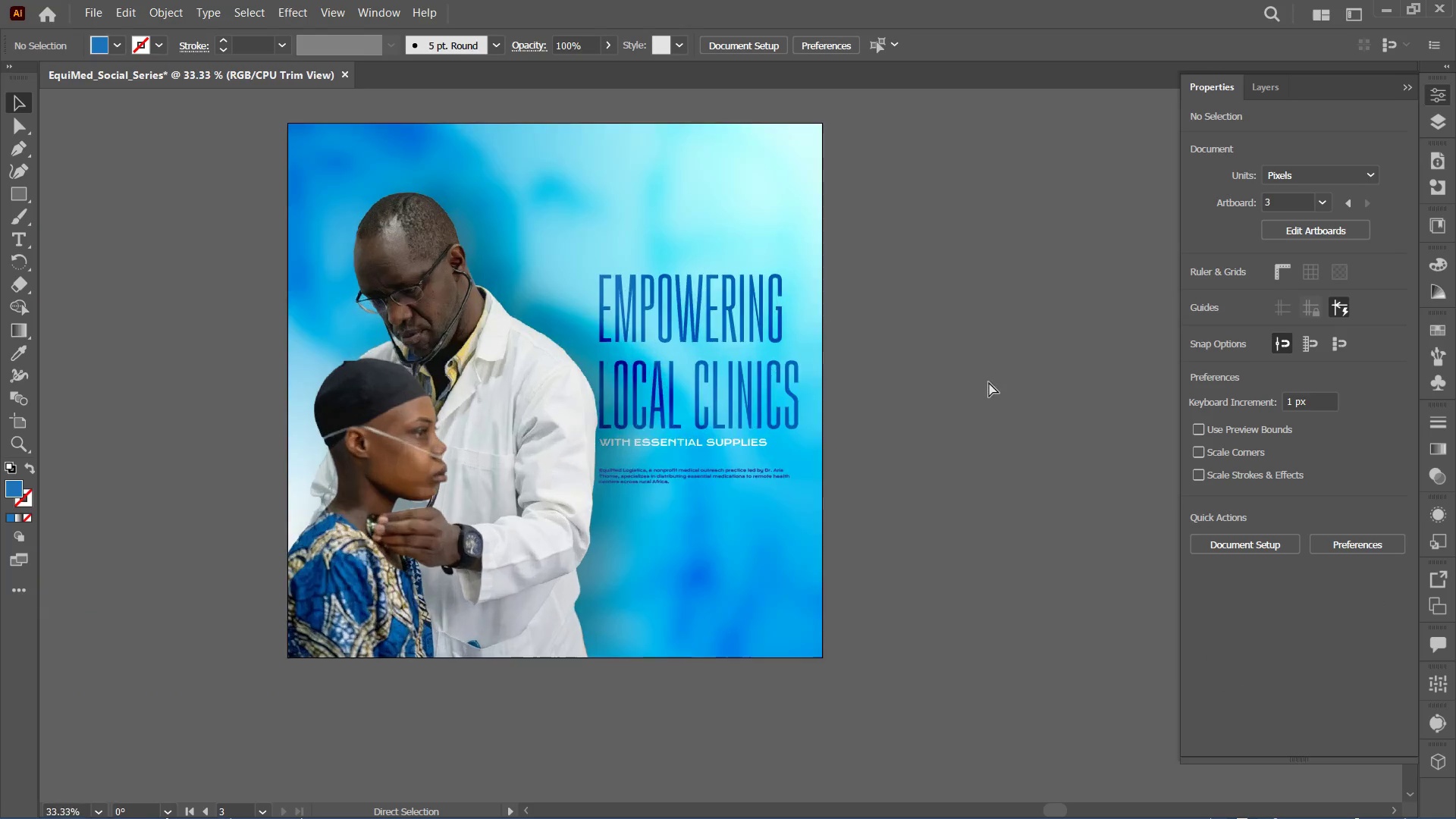 
key(Control+Equal)
 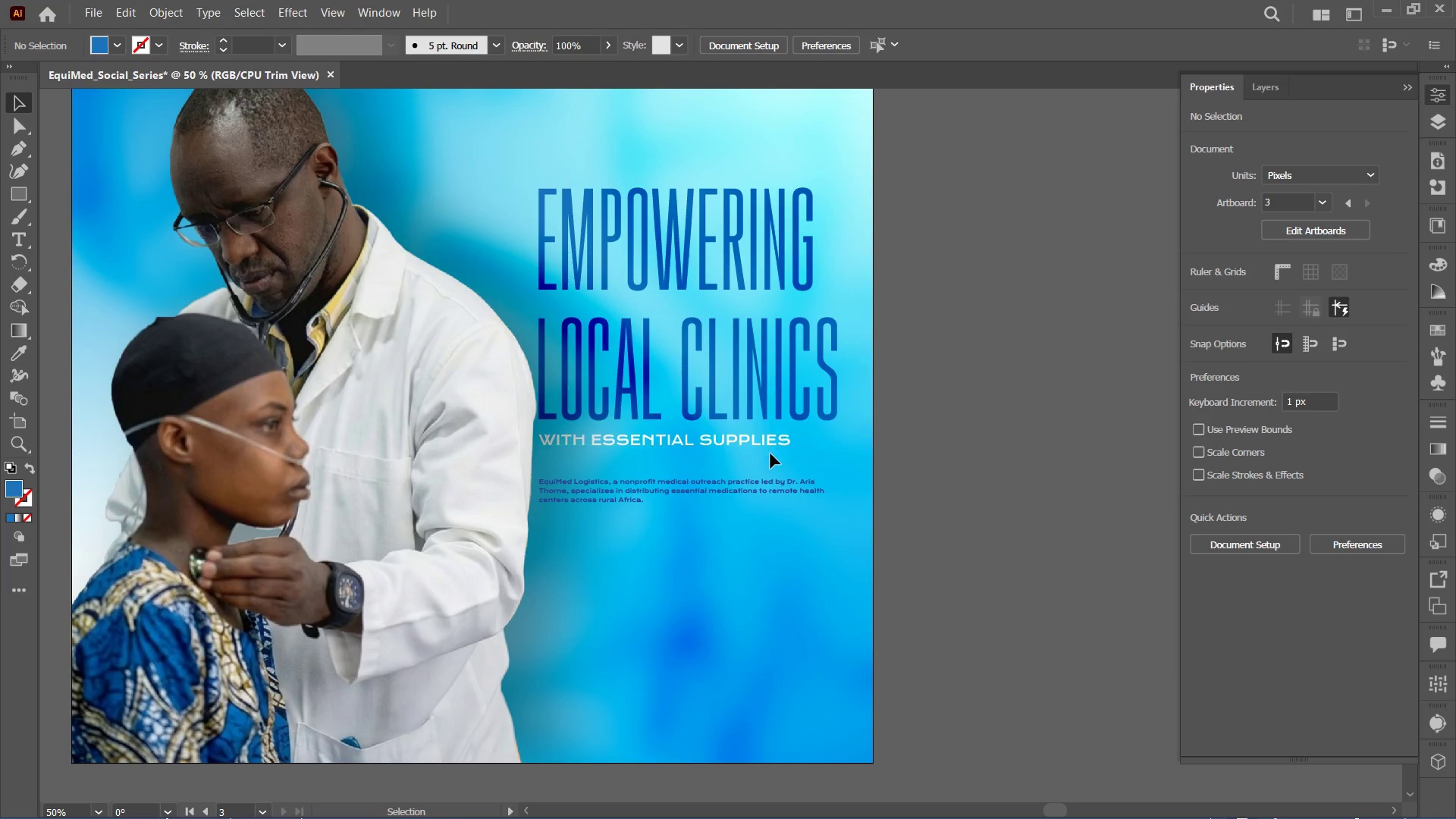 
left_click([764, 476])
 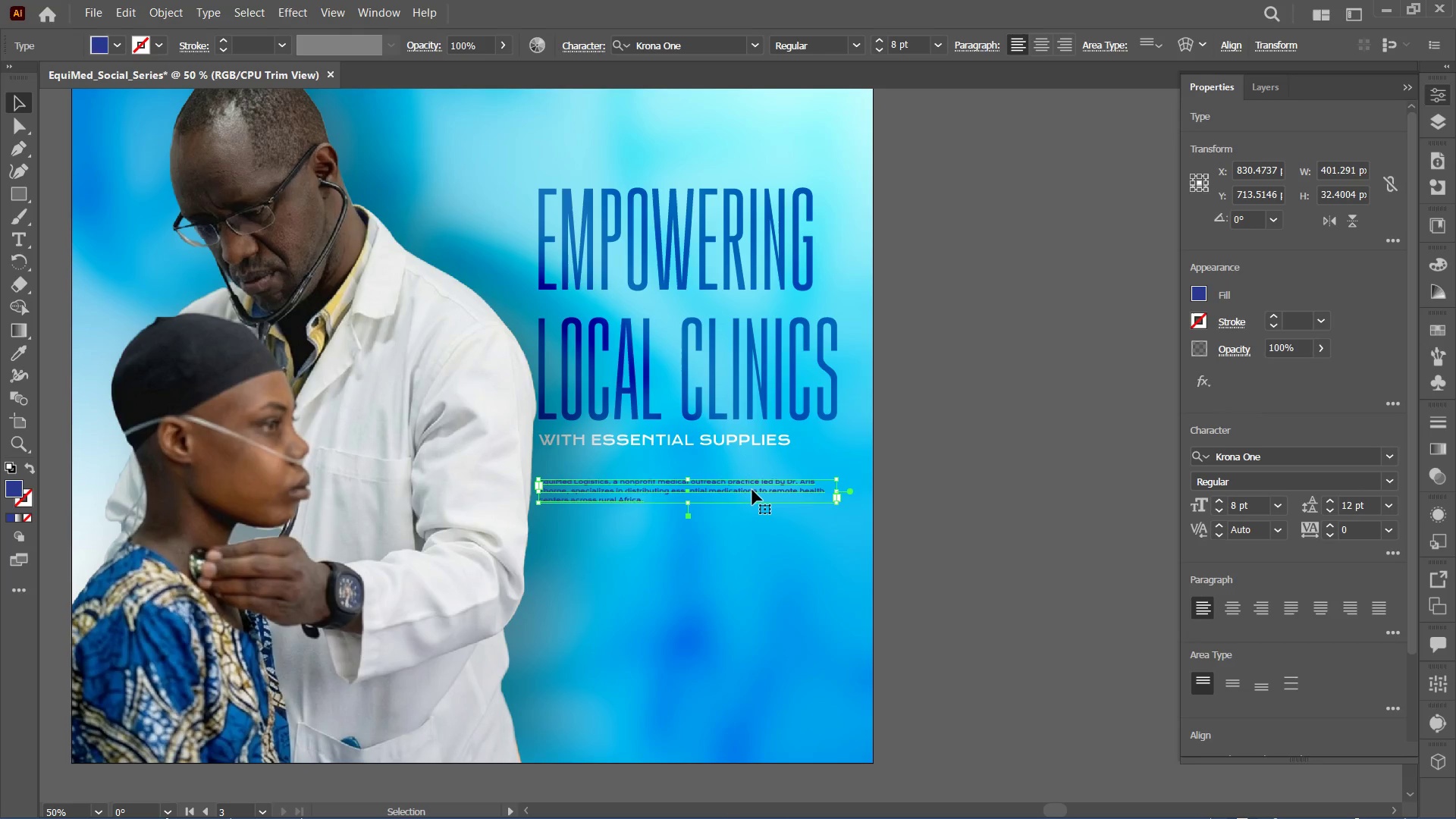 
left_click_drag(start_coordinate=[752, 489], to_coordinate=[754, 478])
 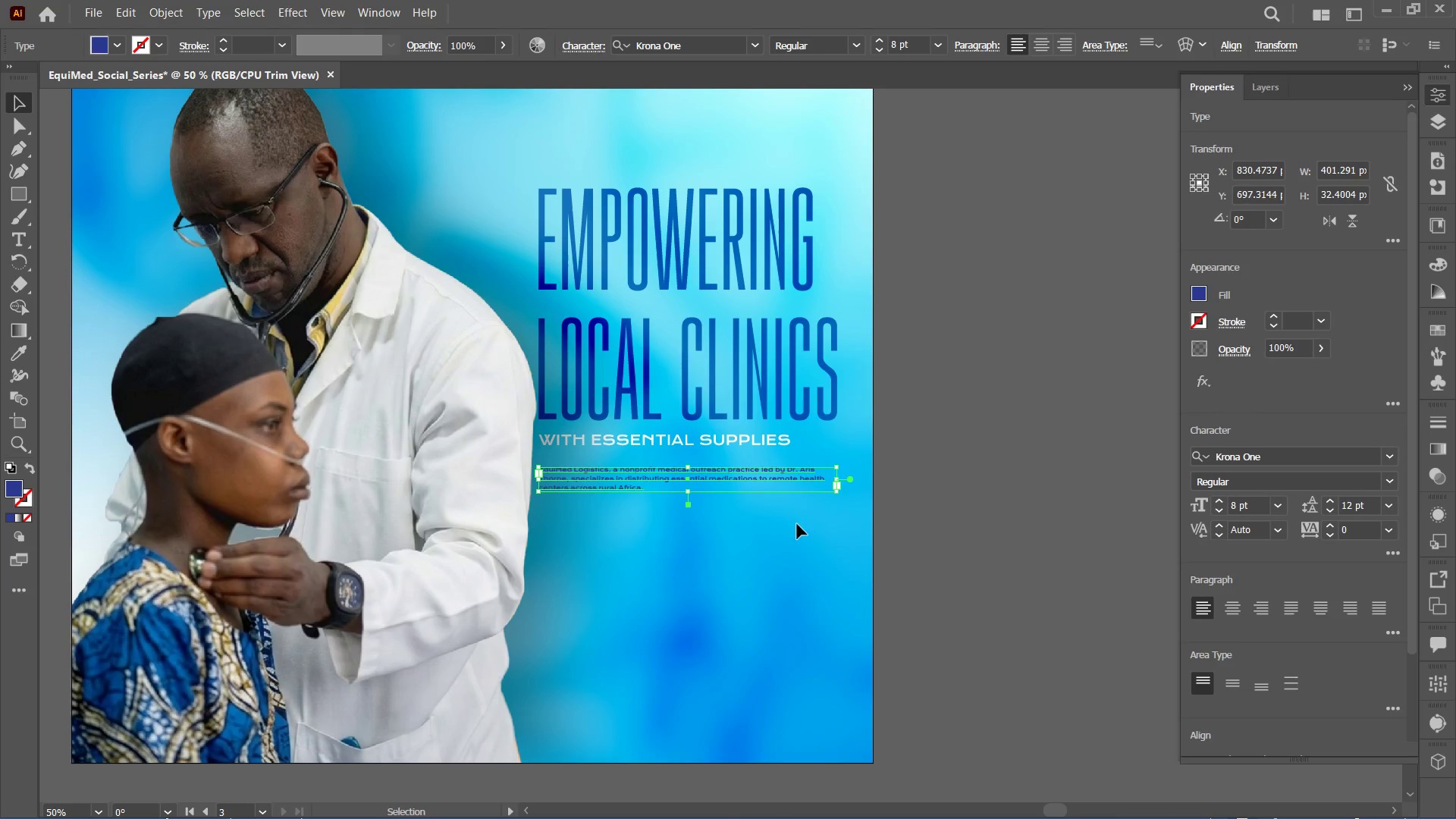 
left_click([797, 524])
 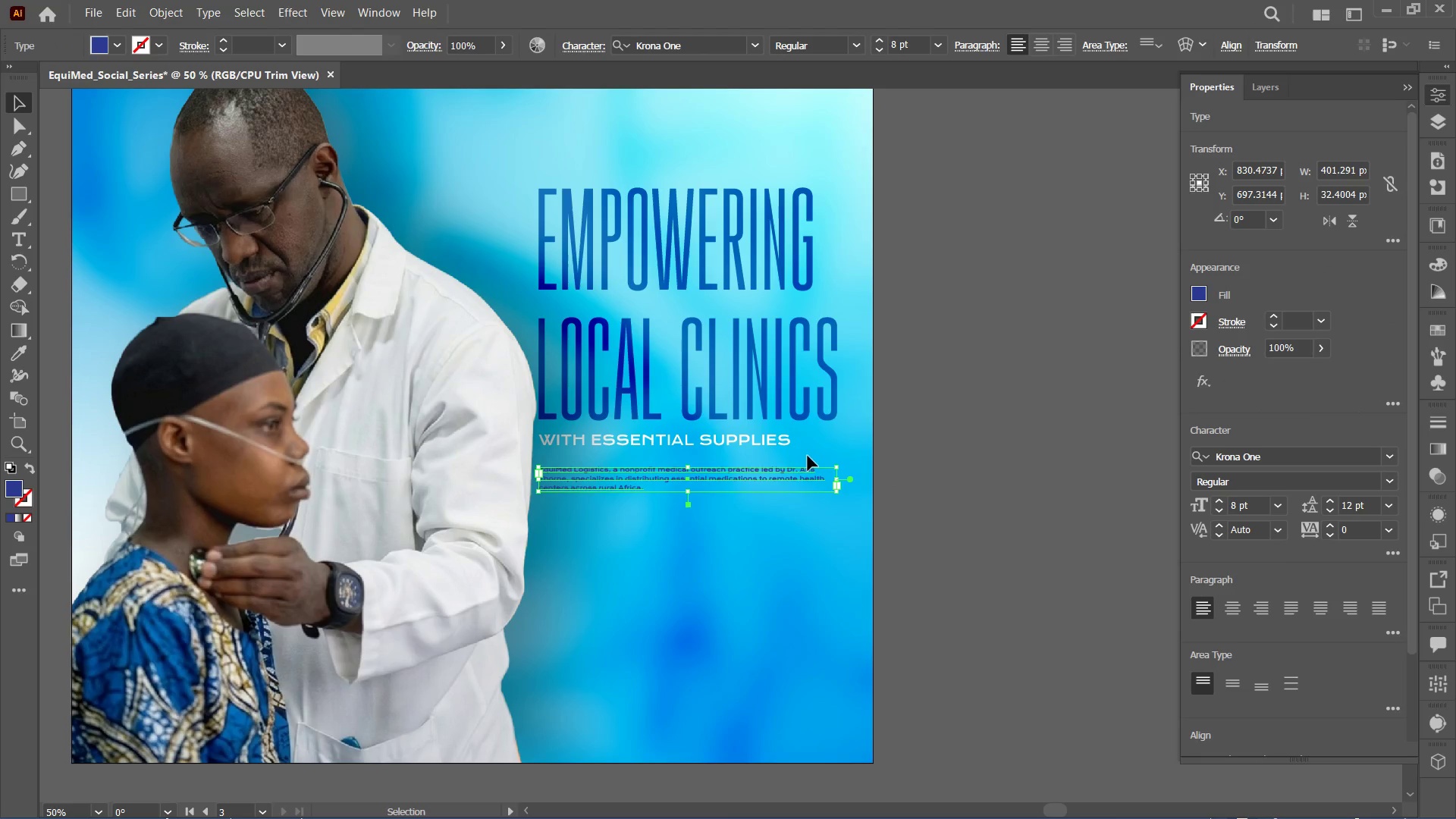 
left_click_drag(start_coordinate=[839, 479], to_coordinate=[765, 478])
 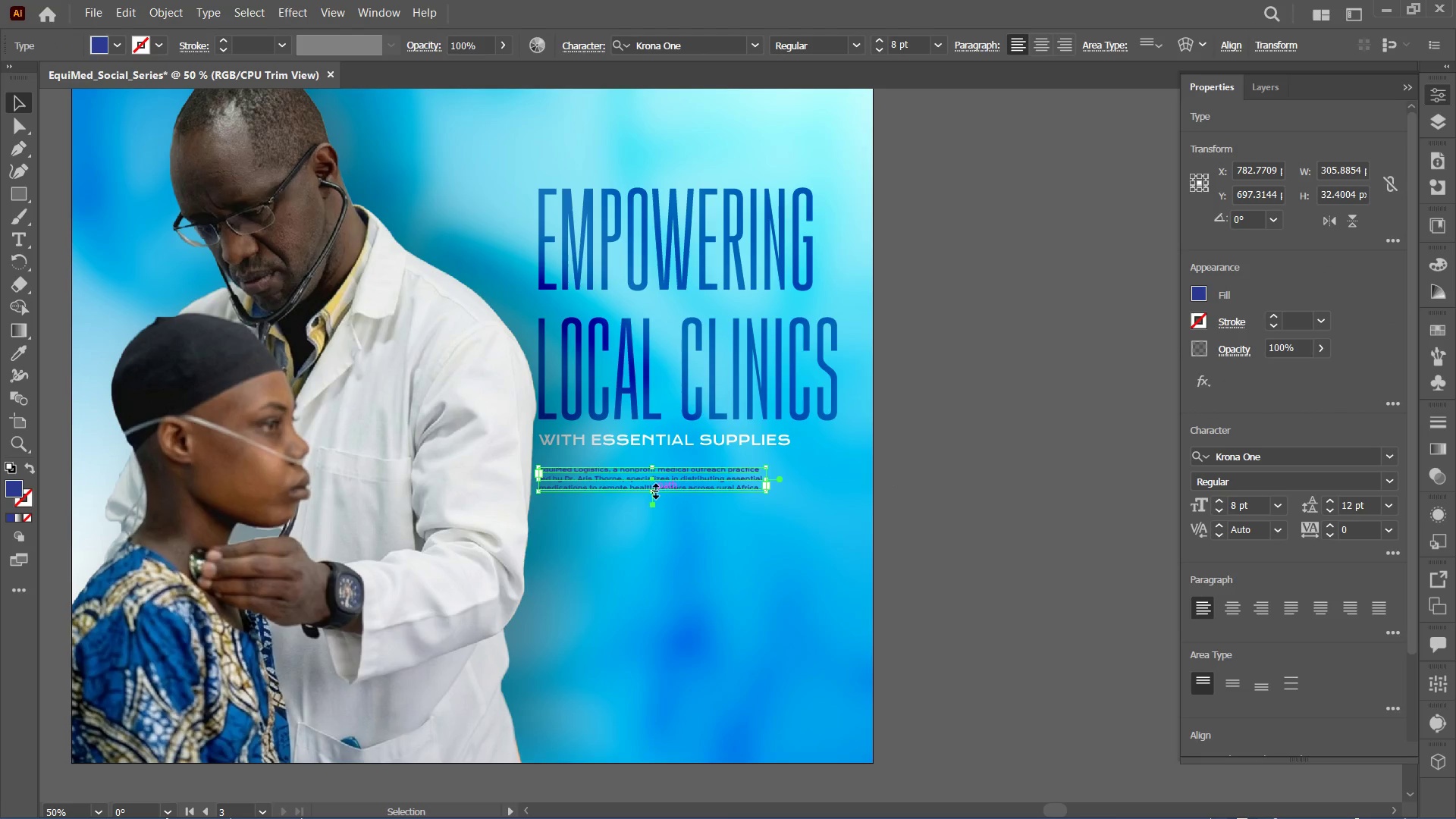 
left_click_drag(start_coordinate=[654, 489], to_coordinate=[661, 512])
 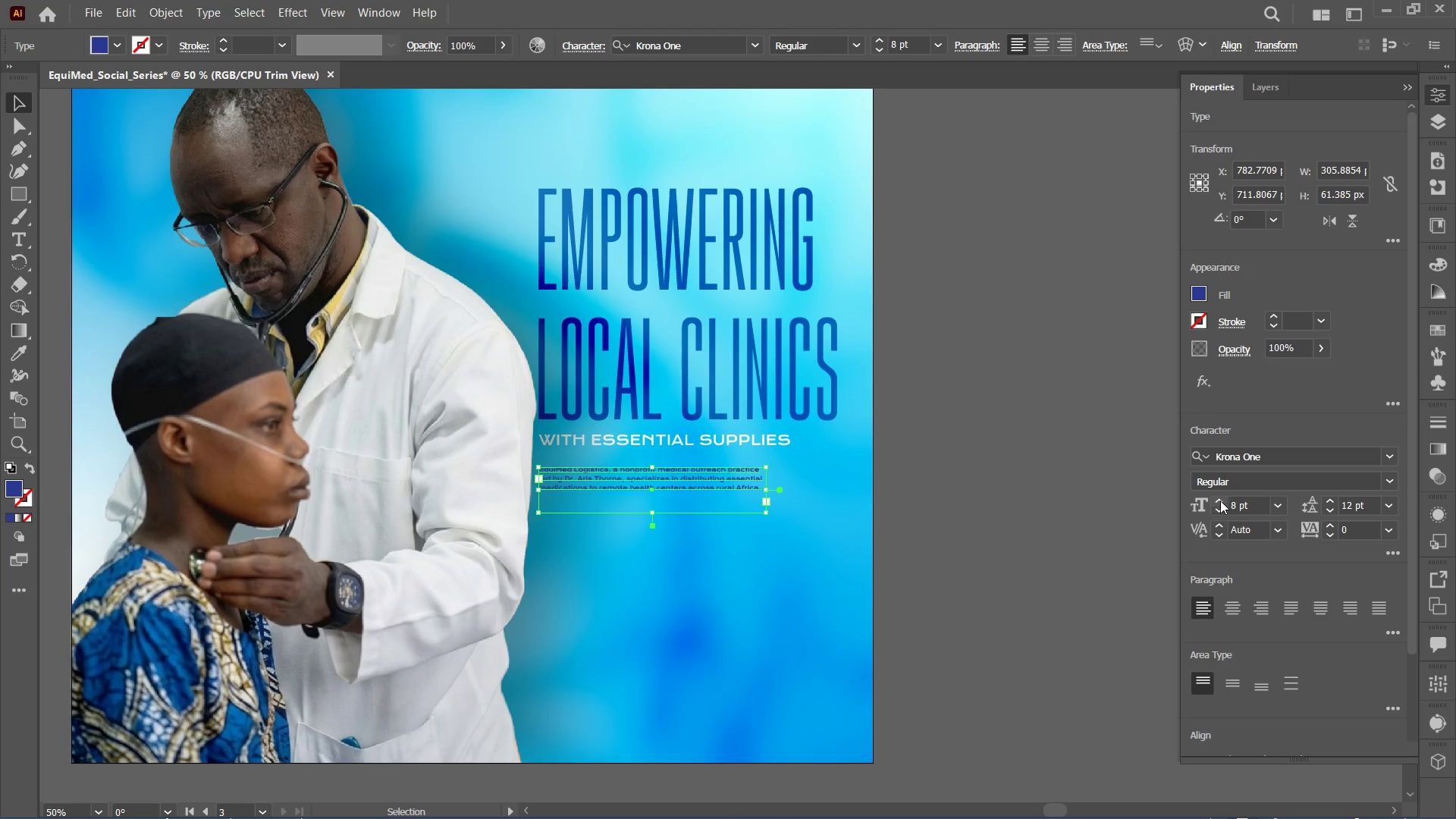 
double_click([1217, 507])
 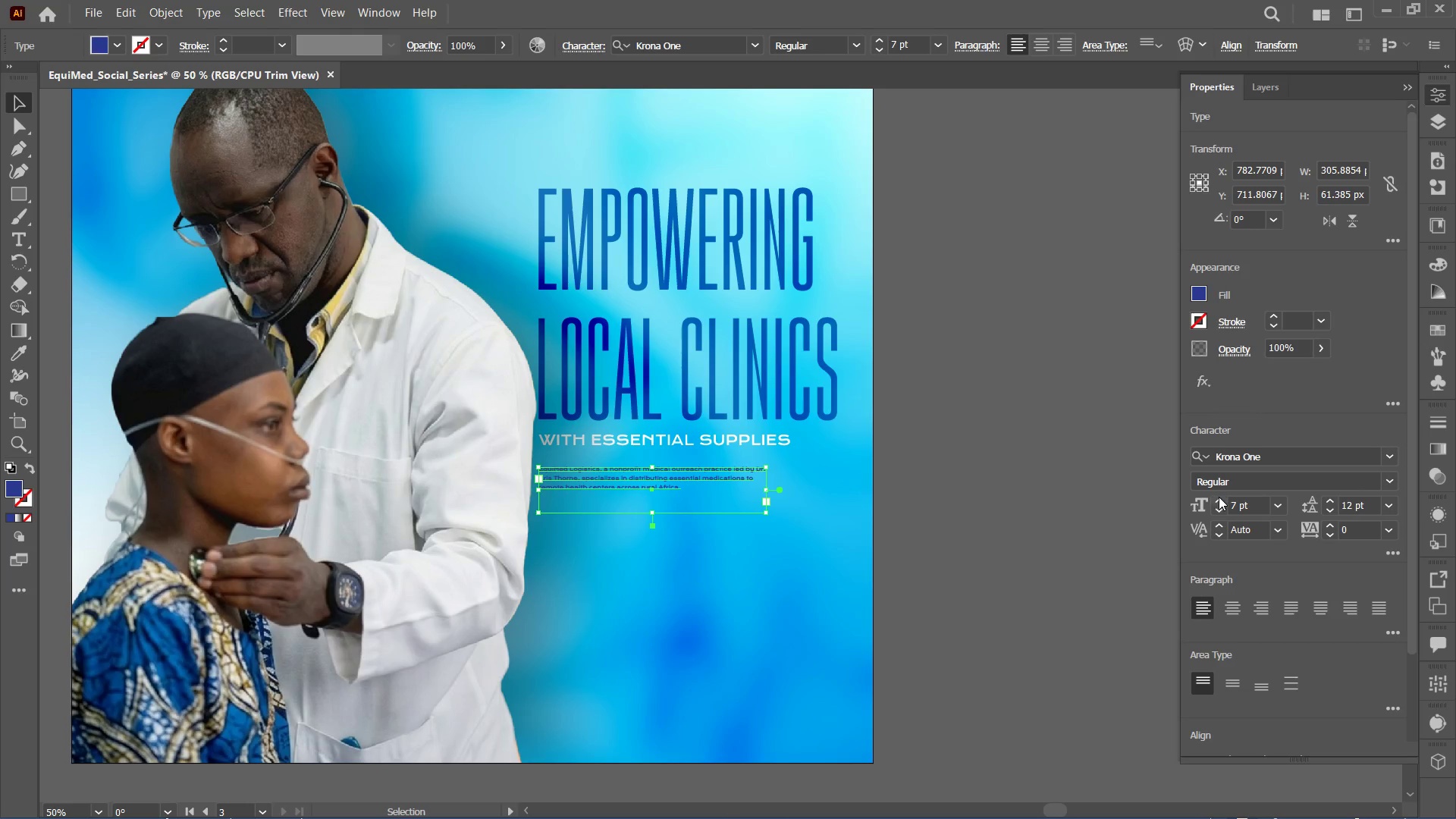 
double_click([1216, 499])
 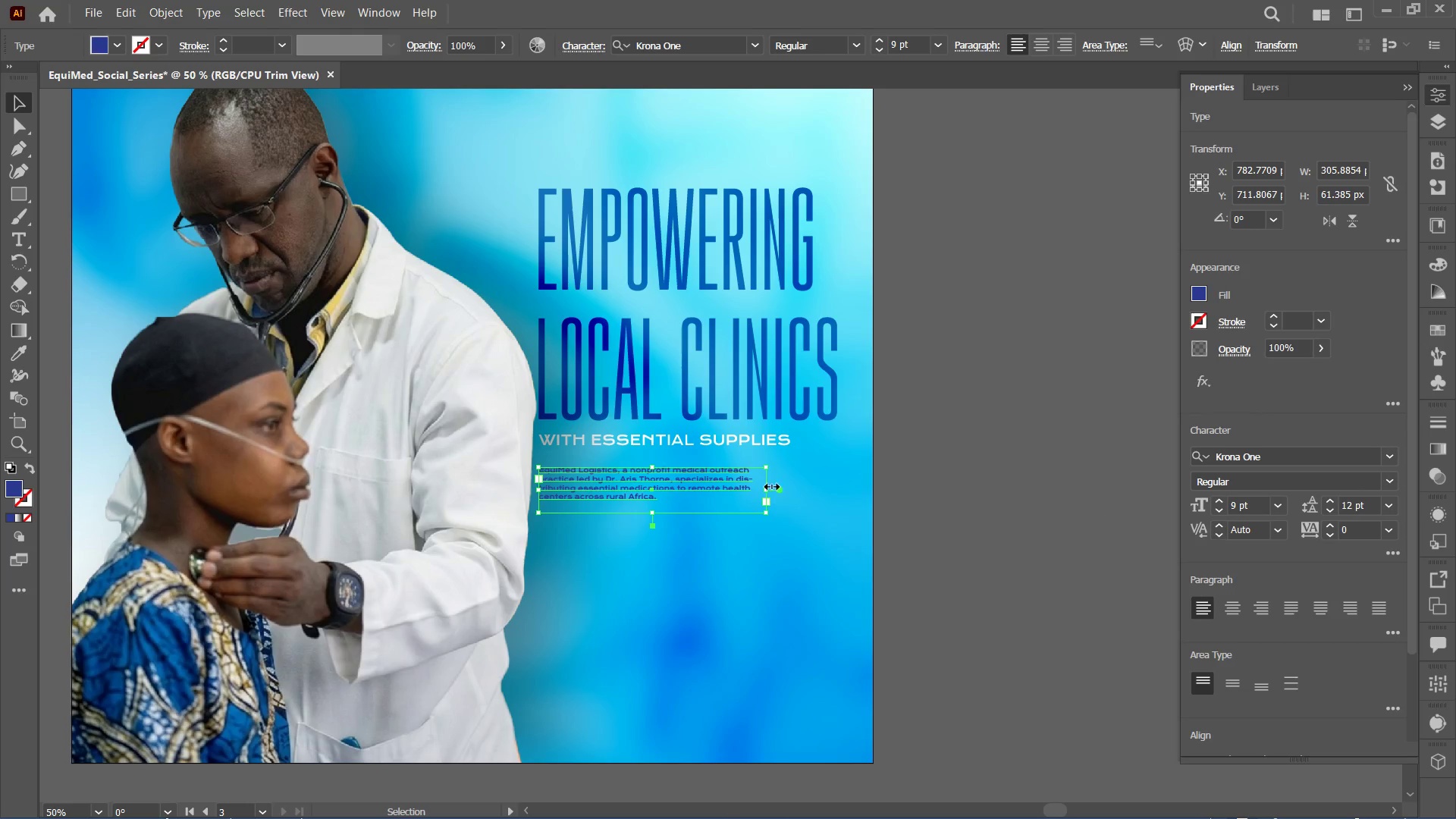 
left_click_drag(start_coordinate=[767, 488], to_coordinate=[789, 491])
 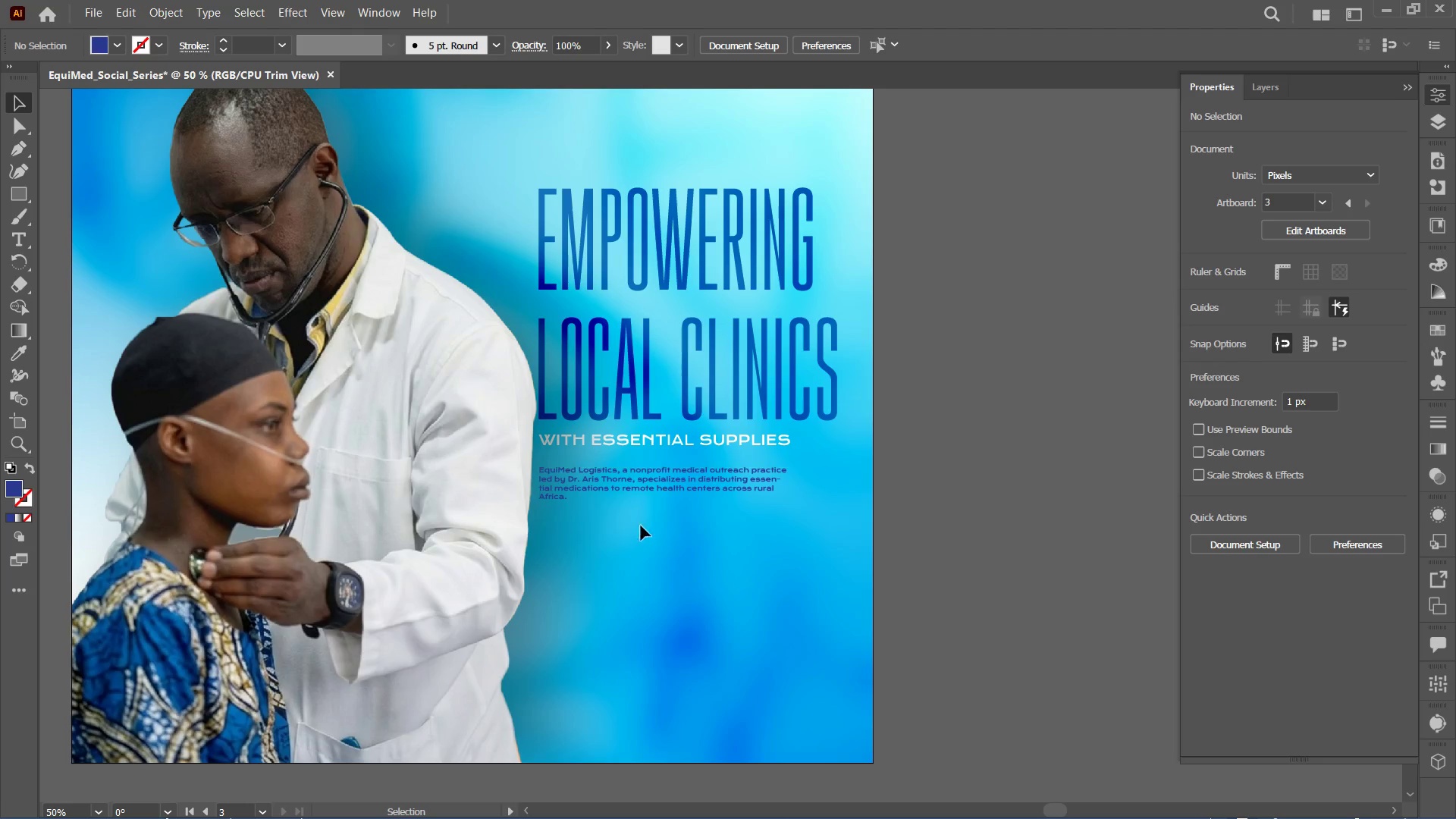 
left_click_drag(start_coordinate=[791, 566], to_coordinate=[782, 554])
 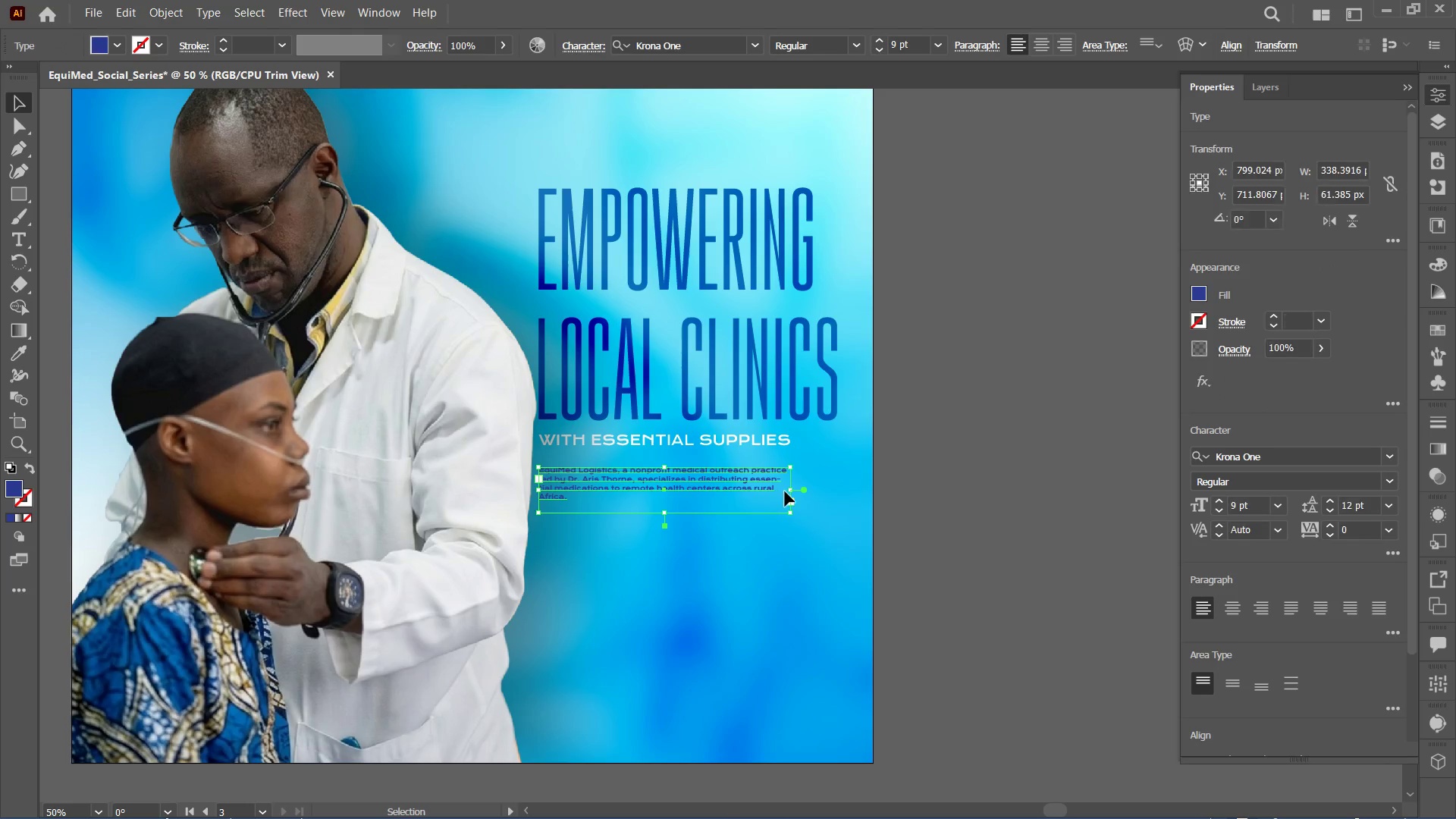 
left_click_drag(start_coordinate=[792, 490], to_coordinate=[836, 501])
 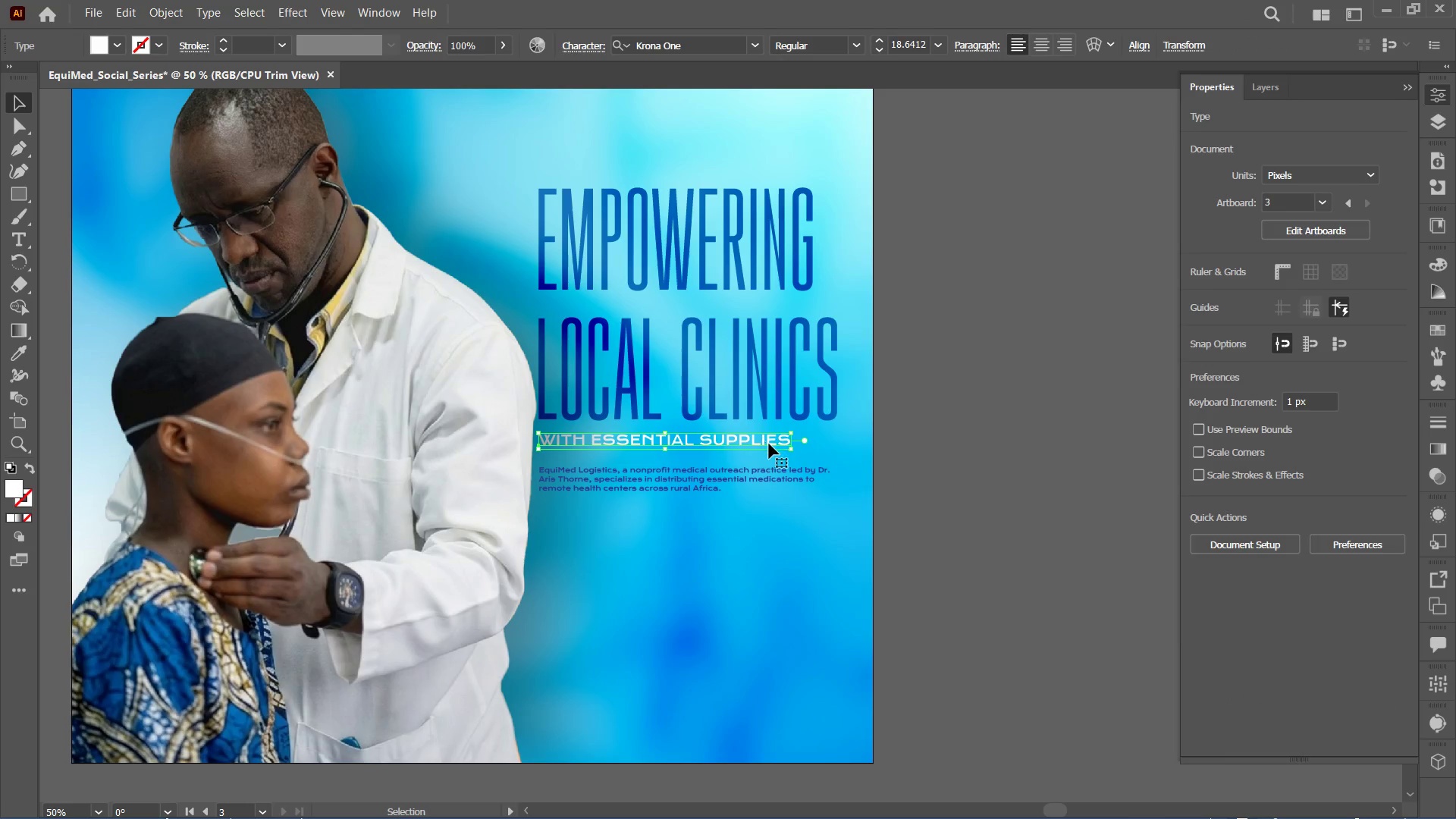 
hold_key(key=ShiftLeft, duration=2.19)
left_click_drag(start_coordinate=[793, 447], to_coordinate=[836, 466])
 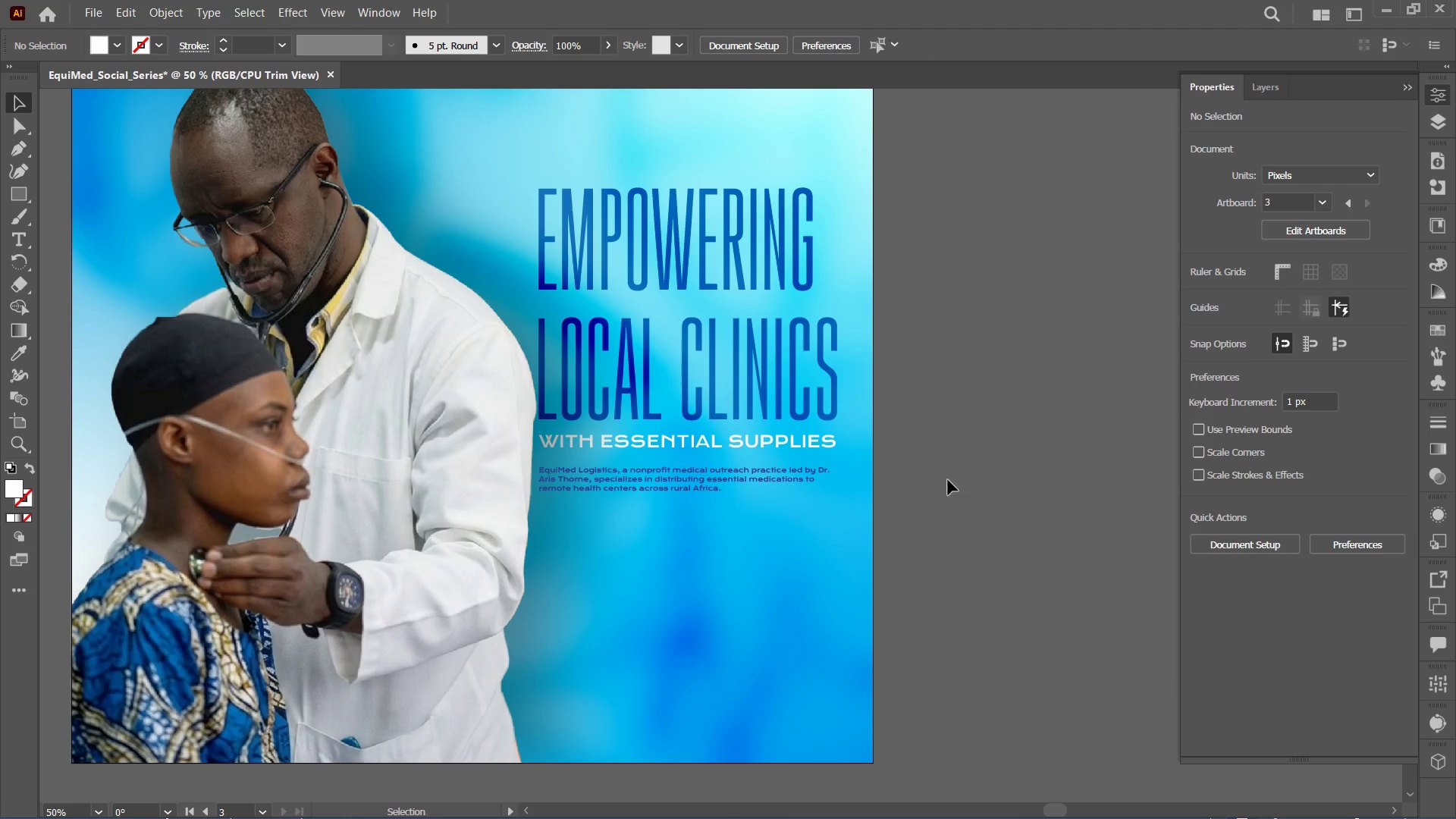 
key(Control+Z)
 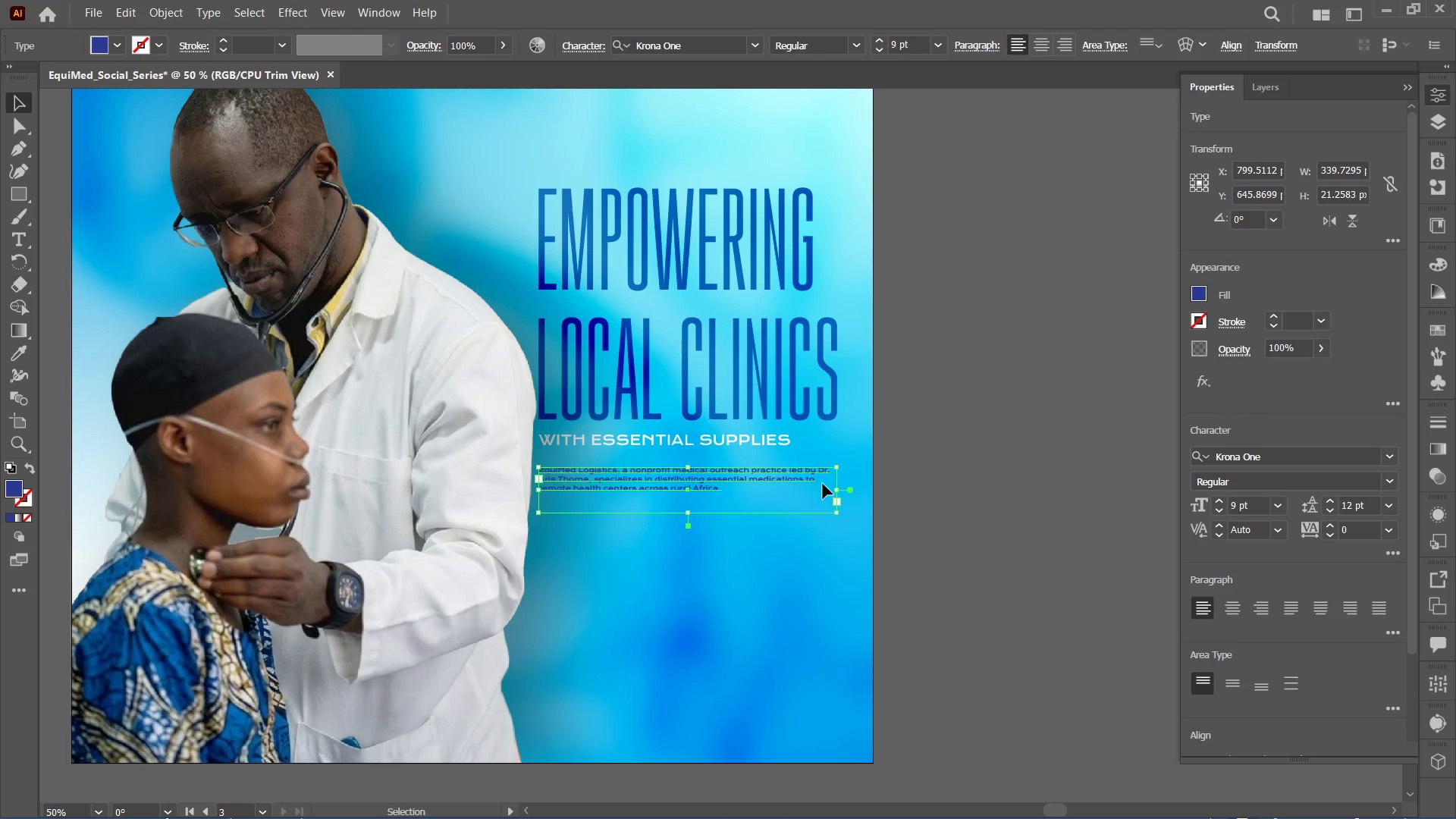 
hold_key(key=ShiftLeft, duration=2.72)
left_click_drag(start_coordinate=[837, 511], to_coordinate=[827, 507])
 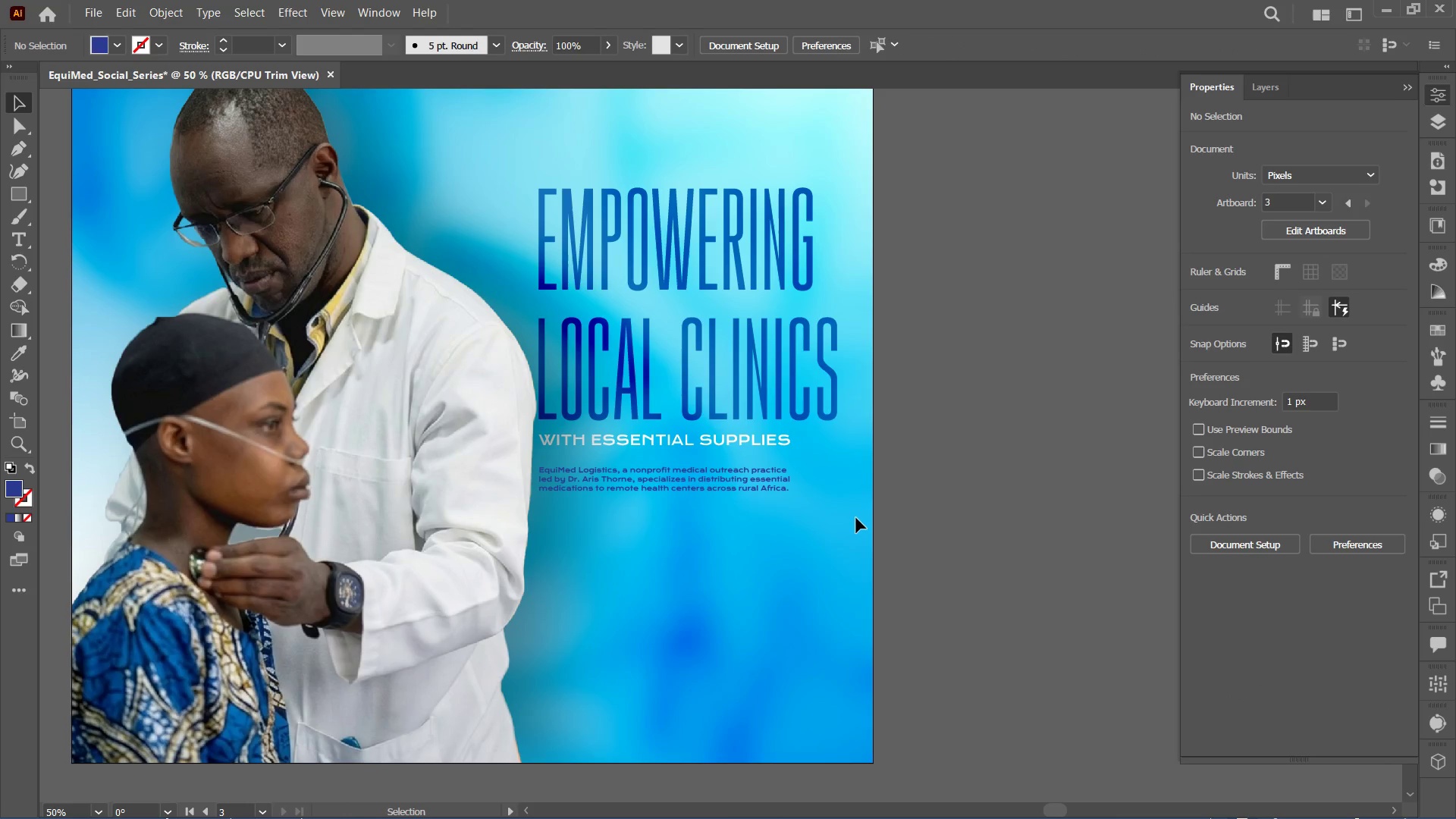 
key(Control+Minus)
 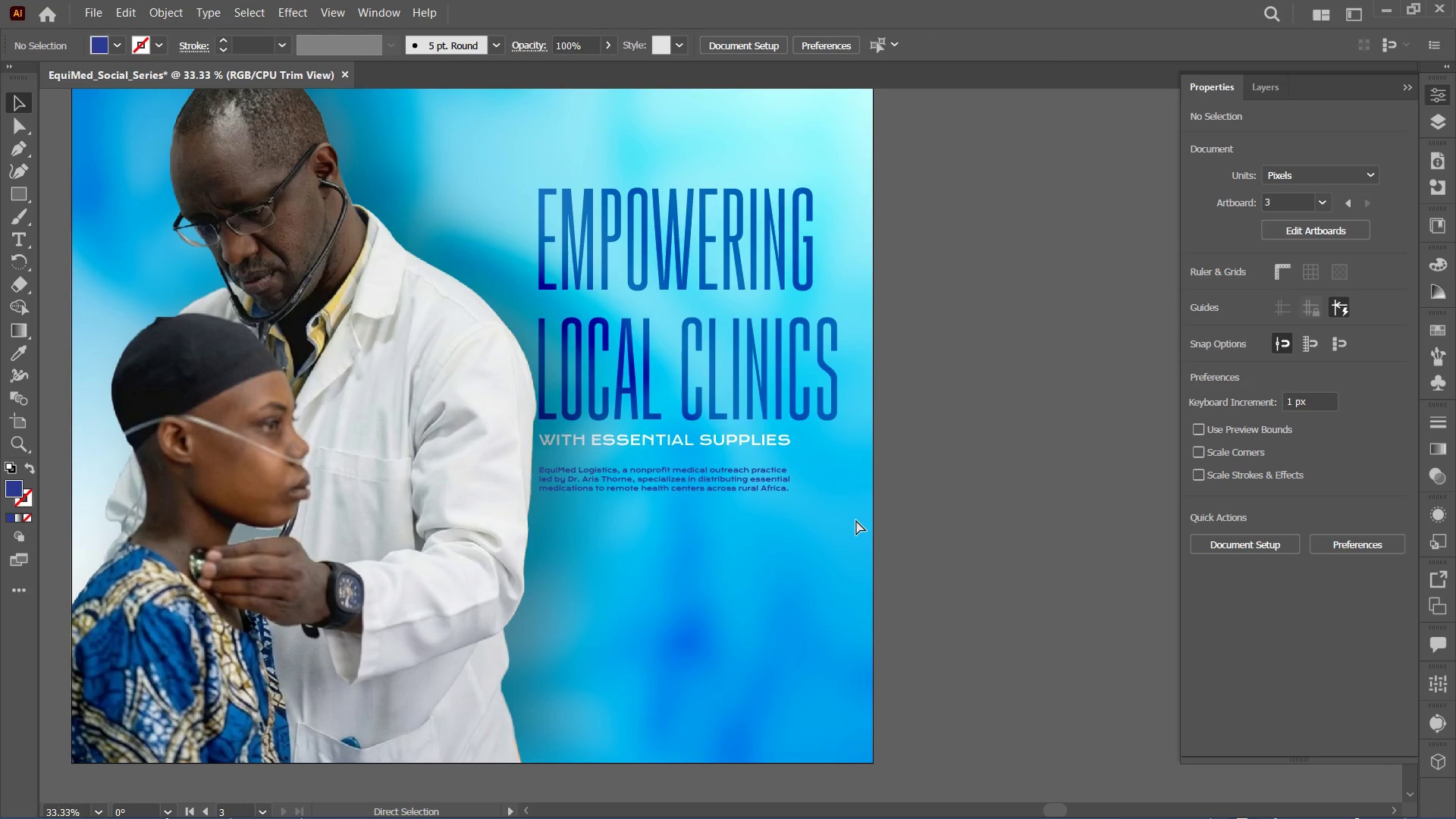 
key(Control+Minus)
 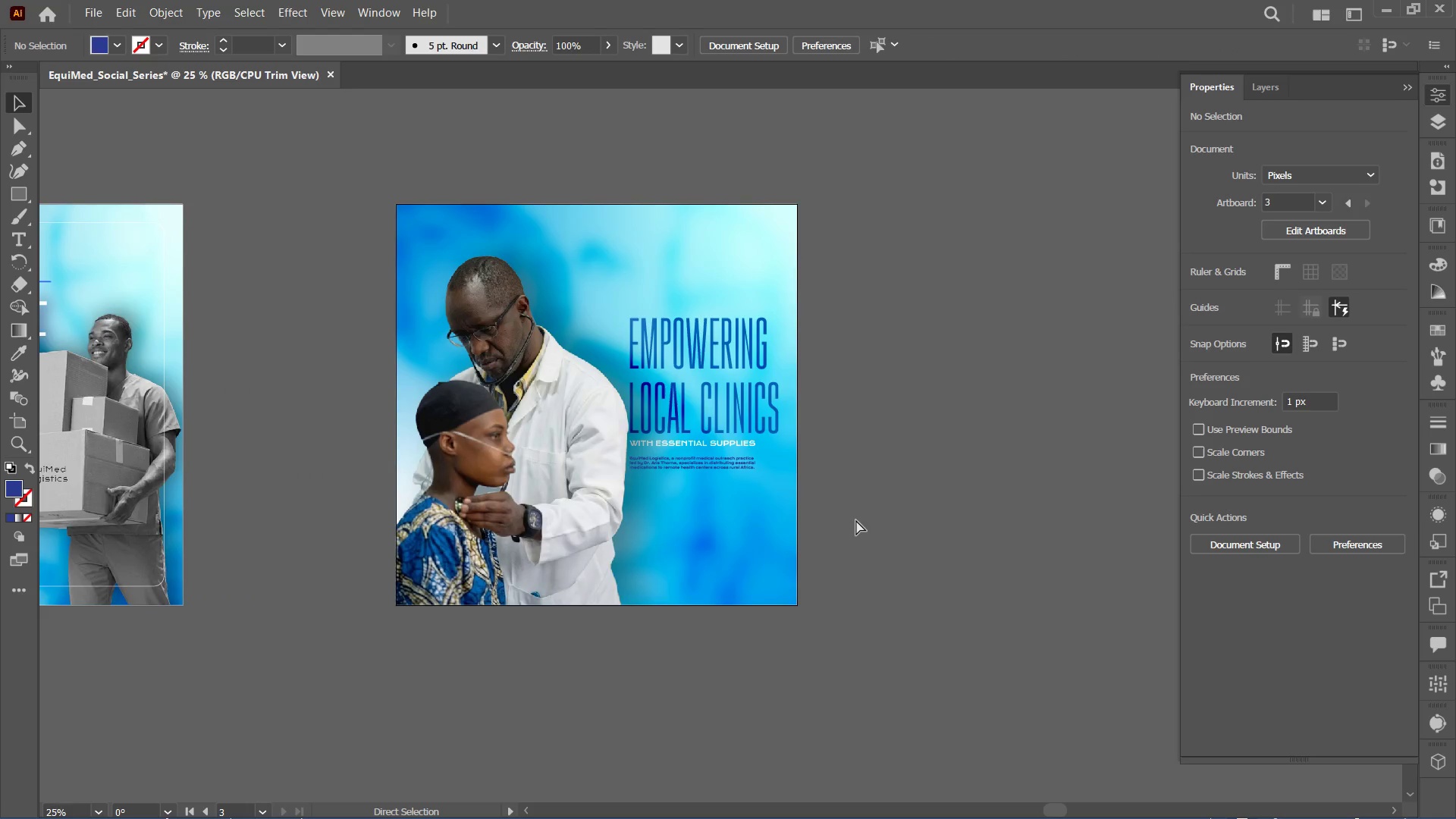 
key(Control+Equal)
 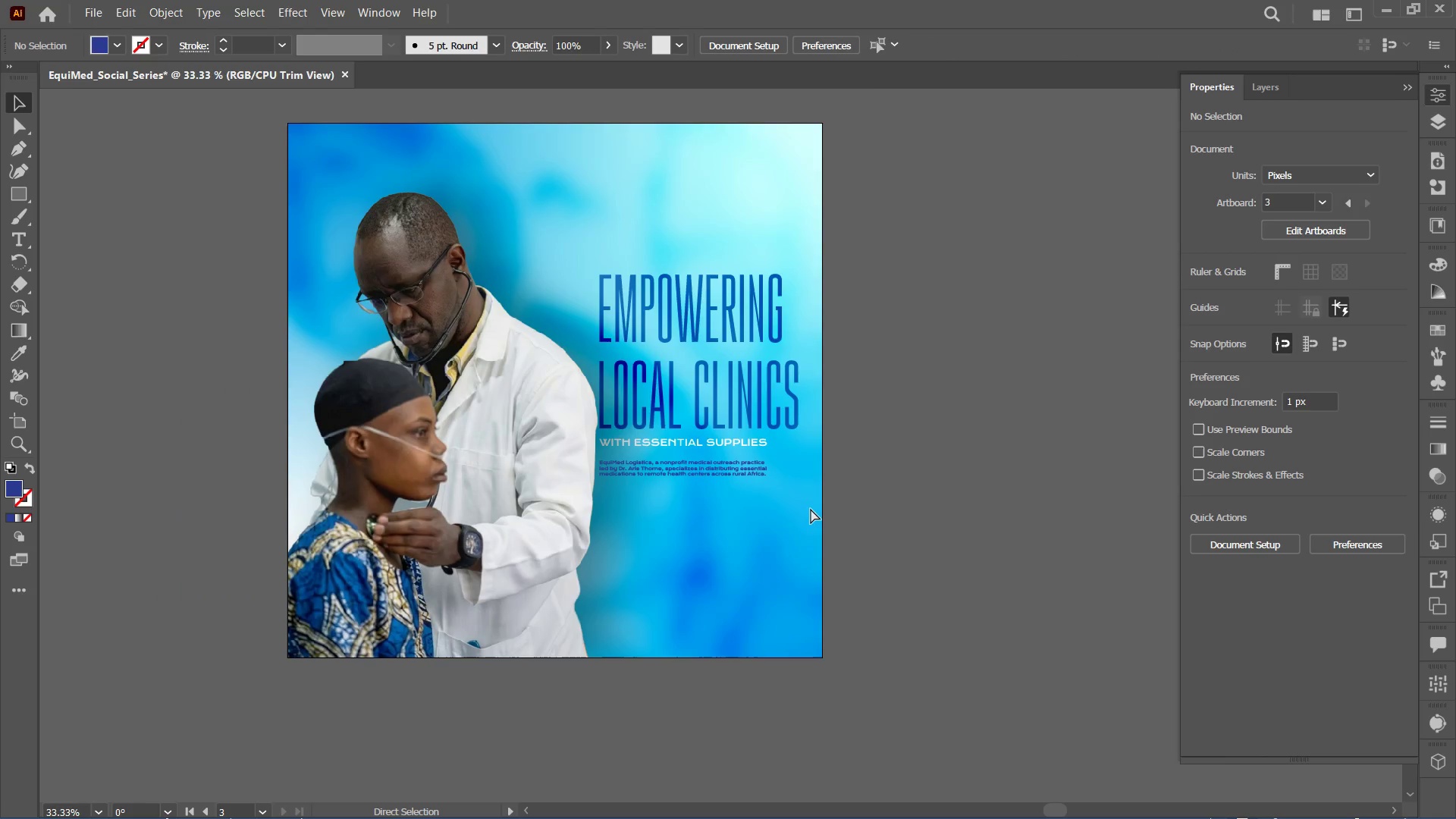 
key(Control+Equal)
 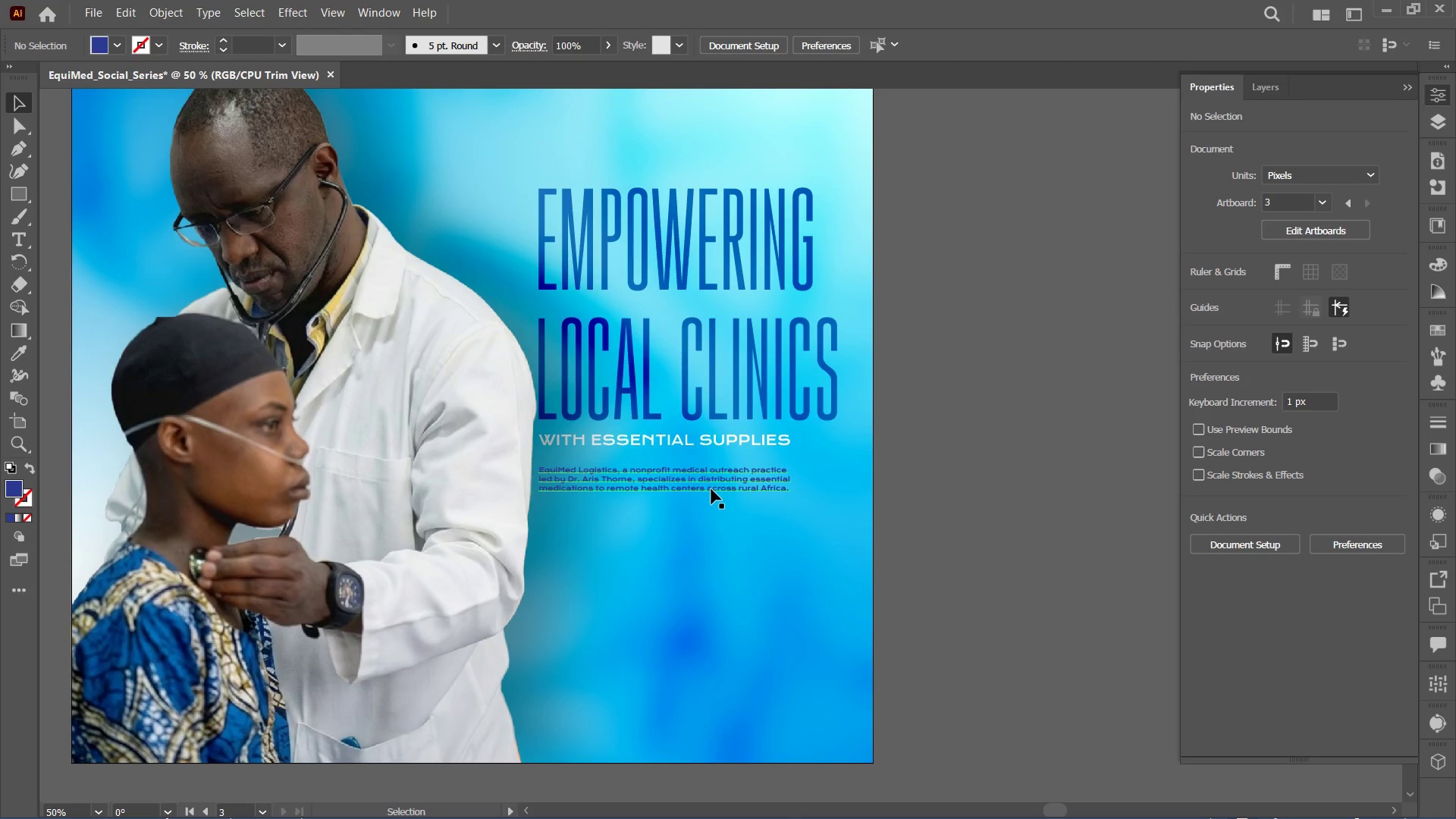 
left_click([711, 489])
 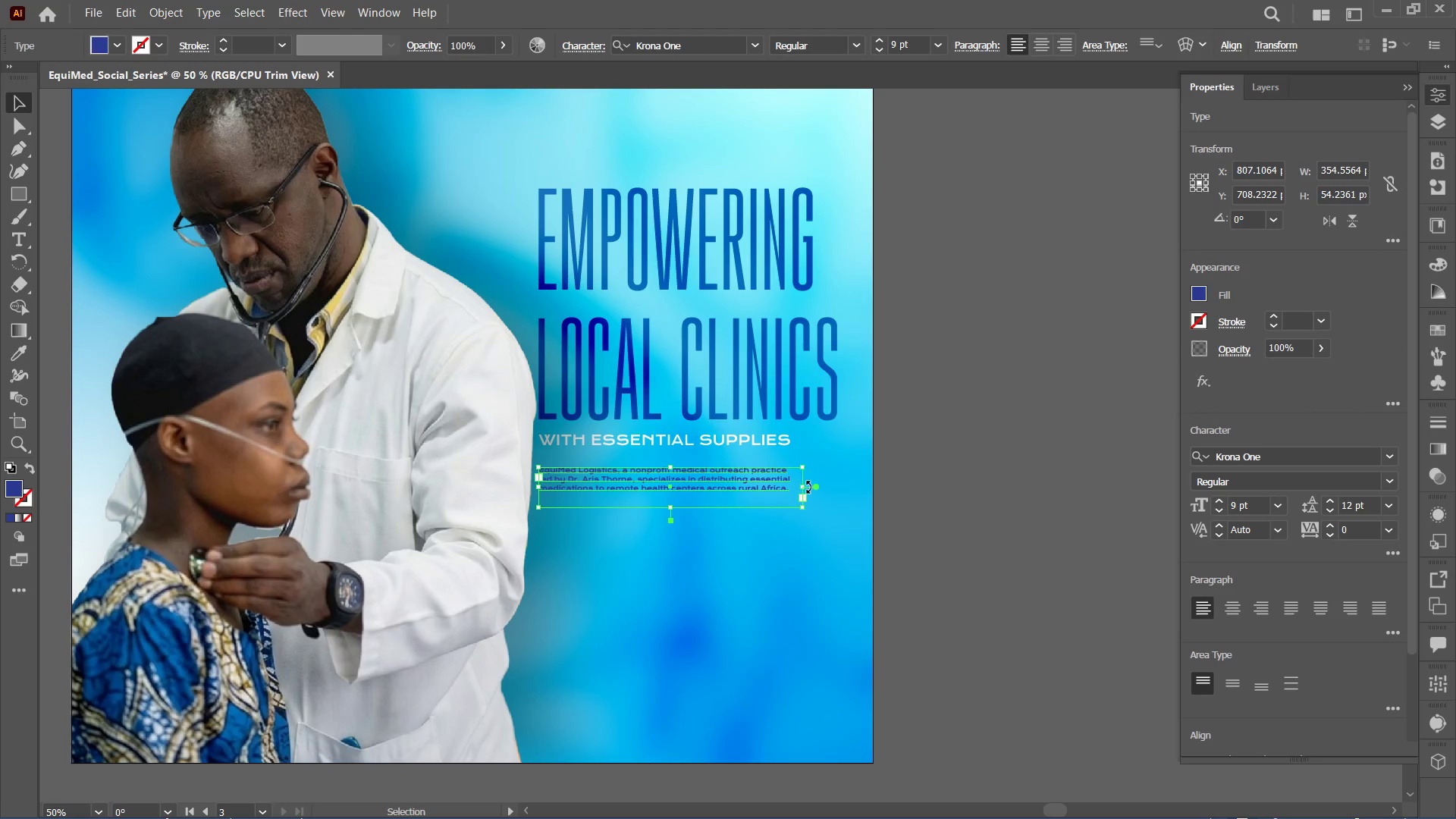 
left_click_drag(start_coordinate=[802, 488], to_coordinate=[777, 480])
 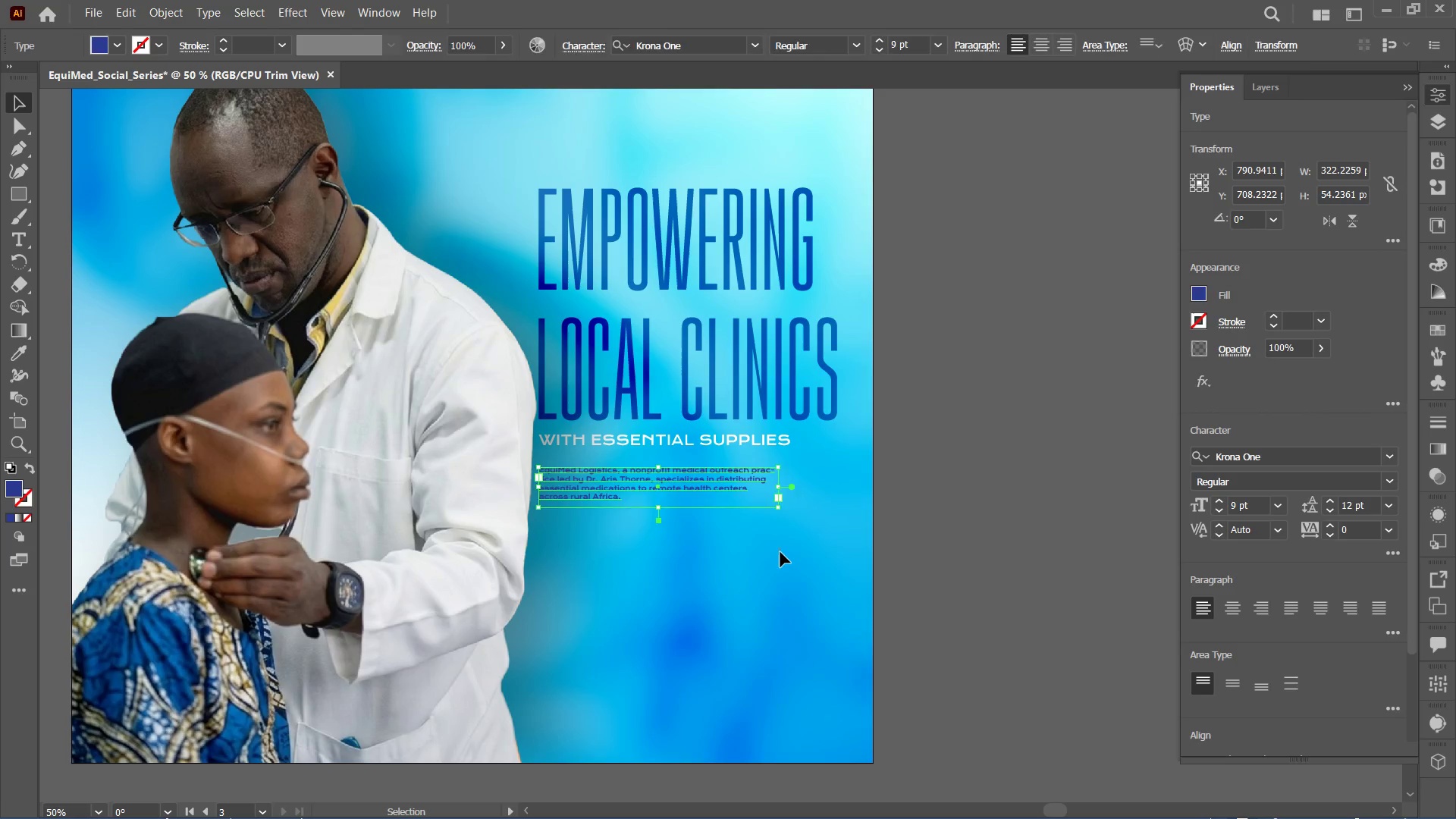 
left_click_drag(start_coordinate=[779, 548], to_coordinate=[780, 552])
 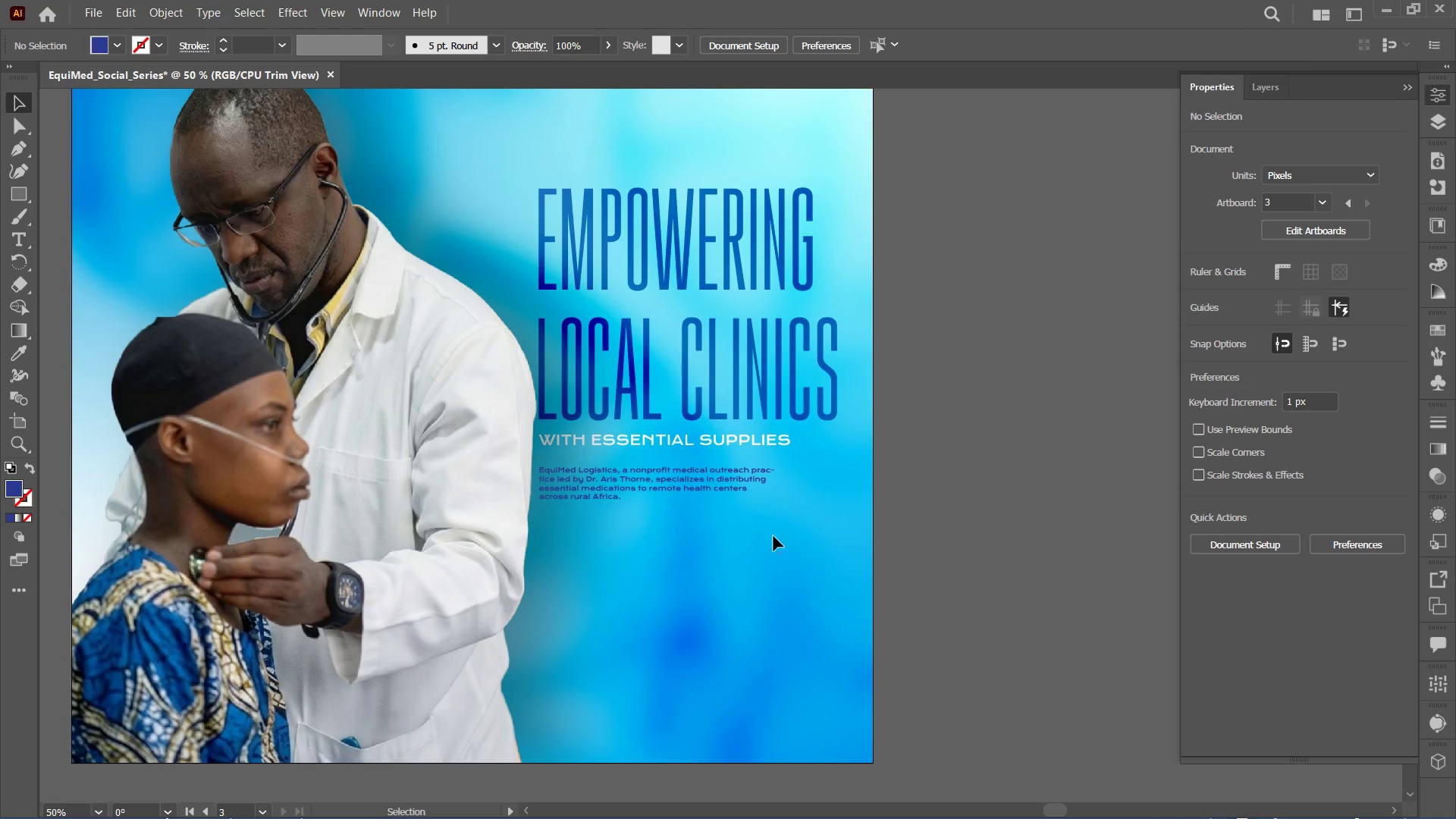 
left_click_drag(start_coordinate=[783, 553], to_coordinate=[678, 275])
 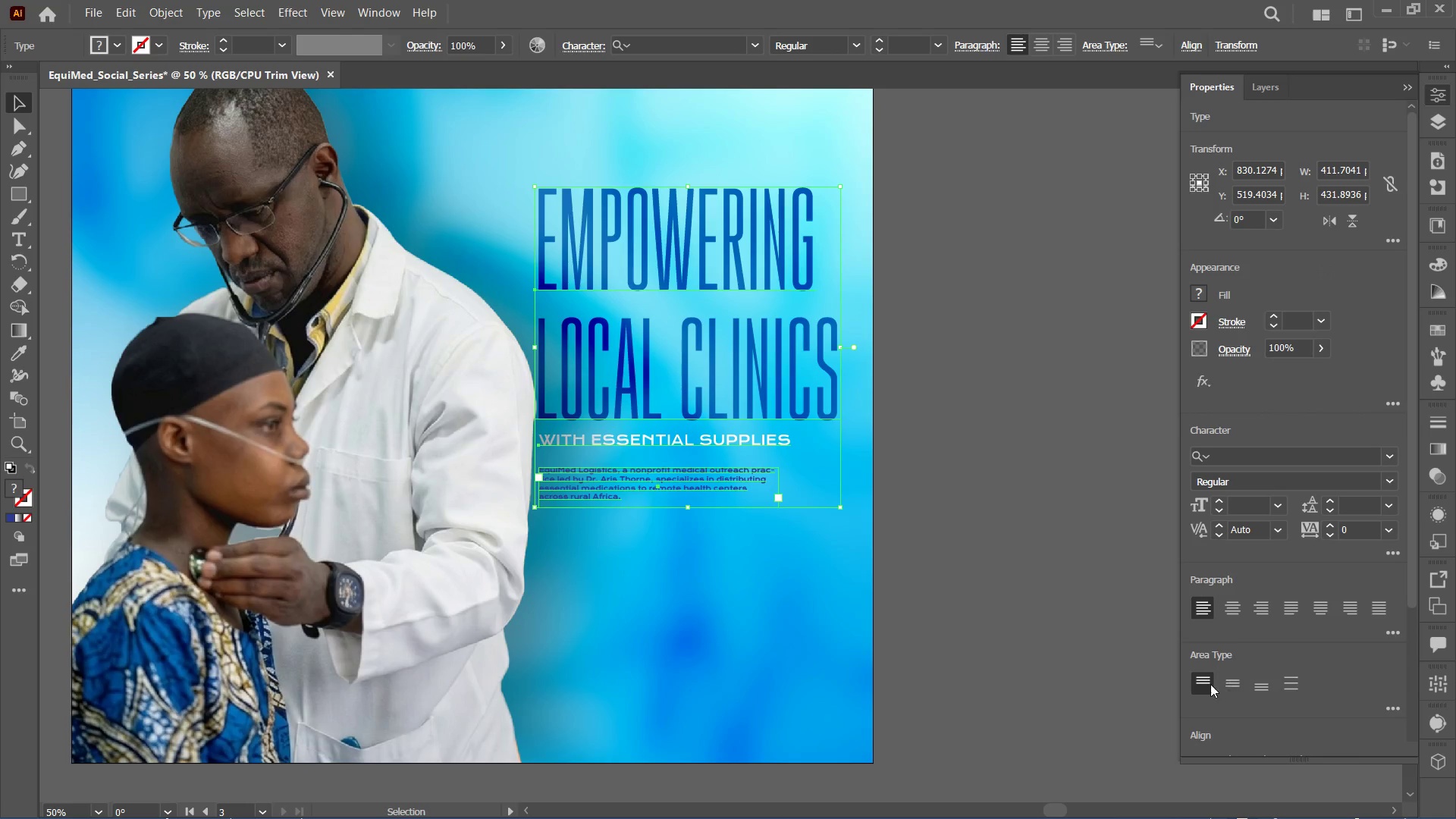 
scroll: coordinate [1241, 659], scroll_direction: down, amount: 1.0
 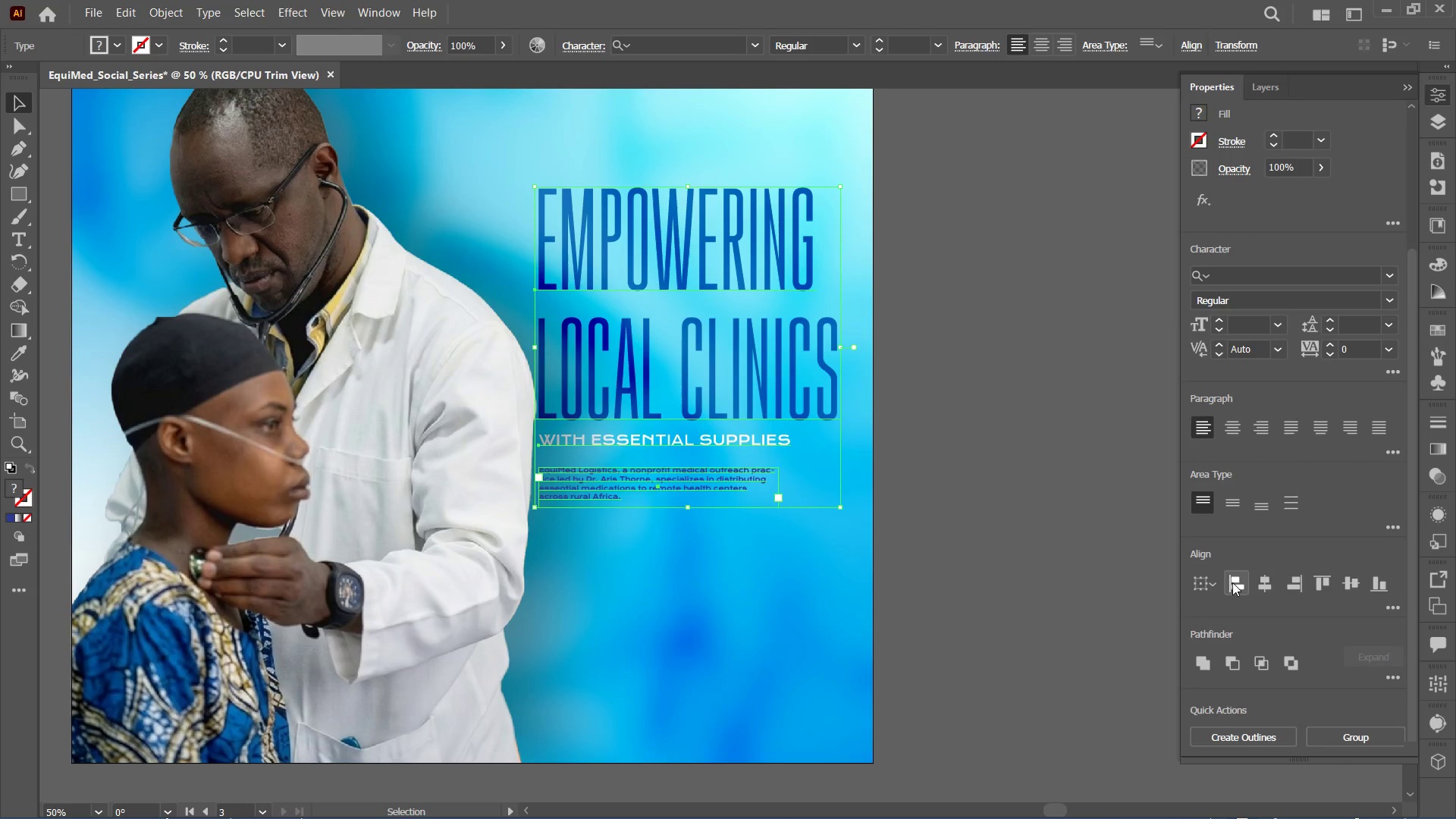 
double_click([1232, 582])
 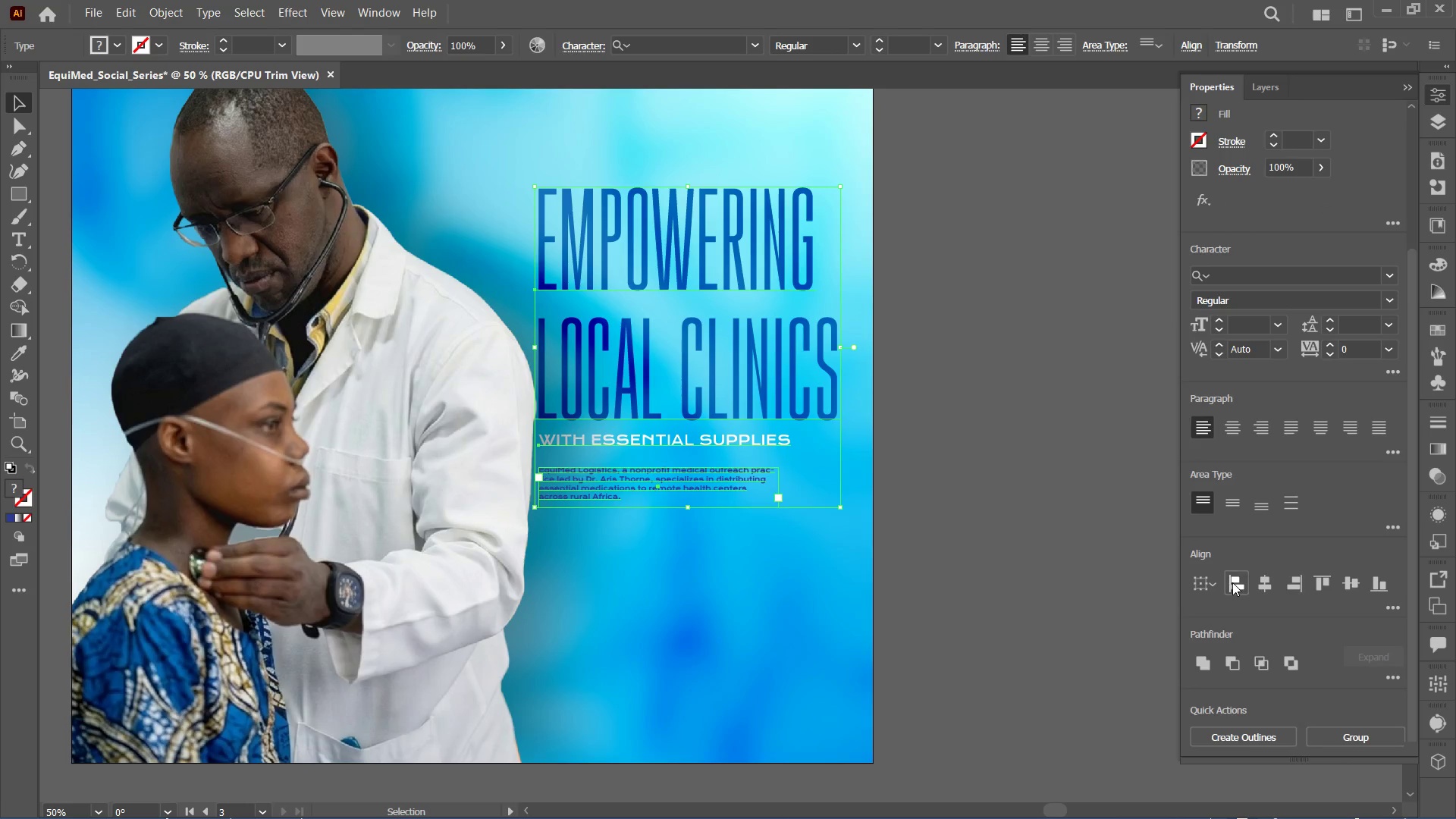 
triple_click([1232, 582])
 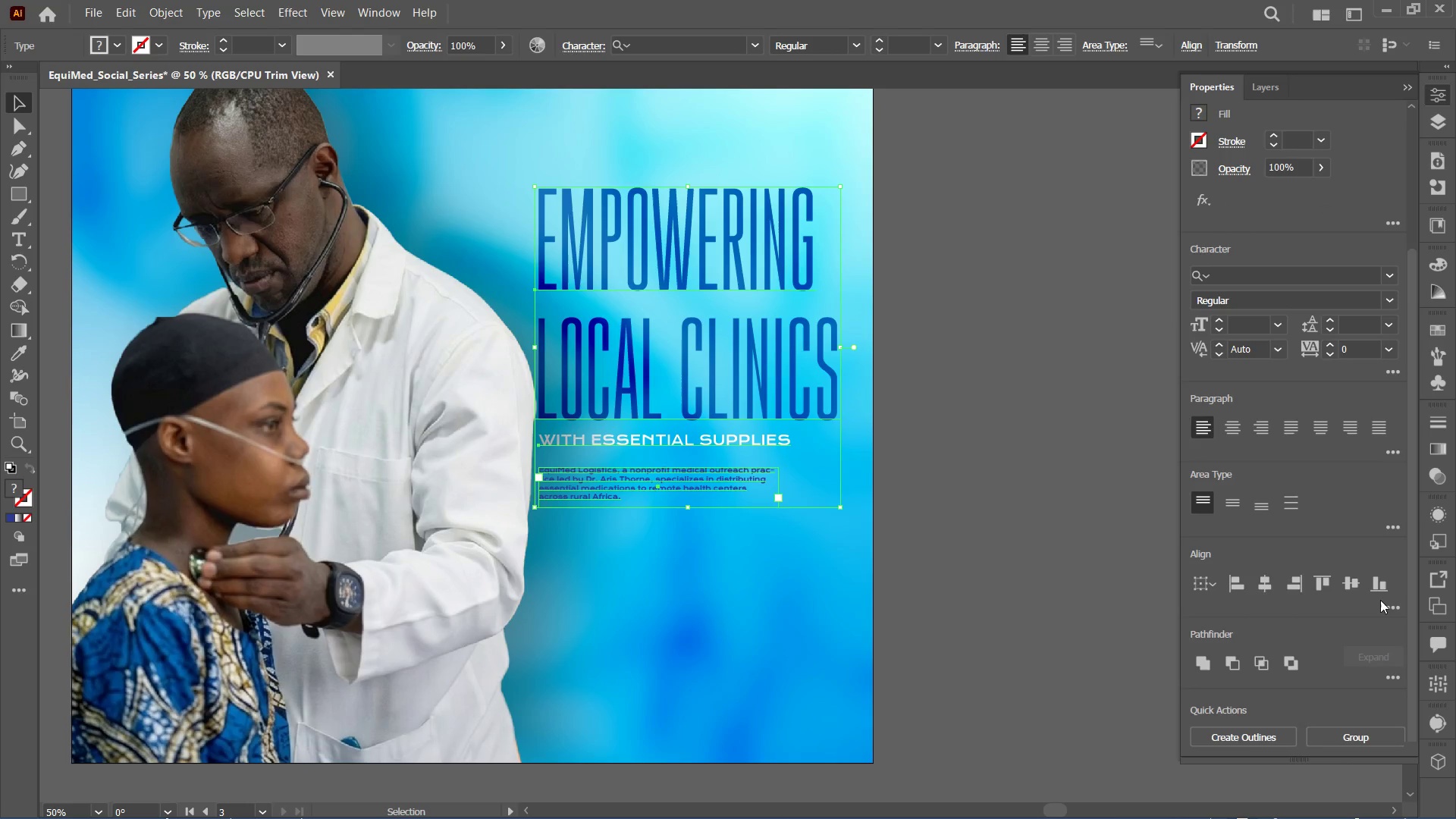 
left_click([1387, 605])
 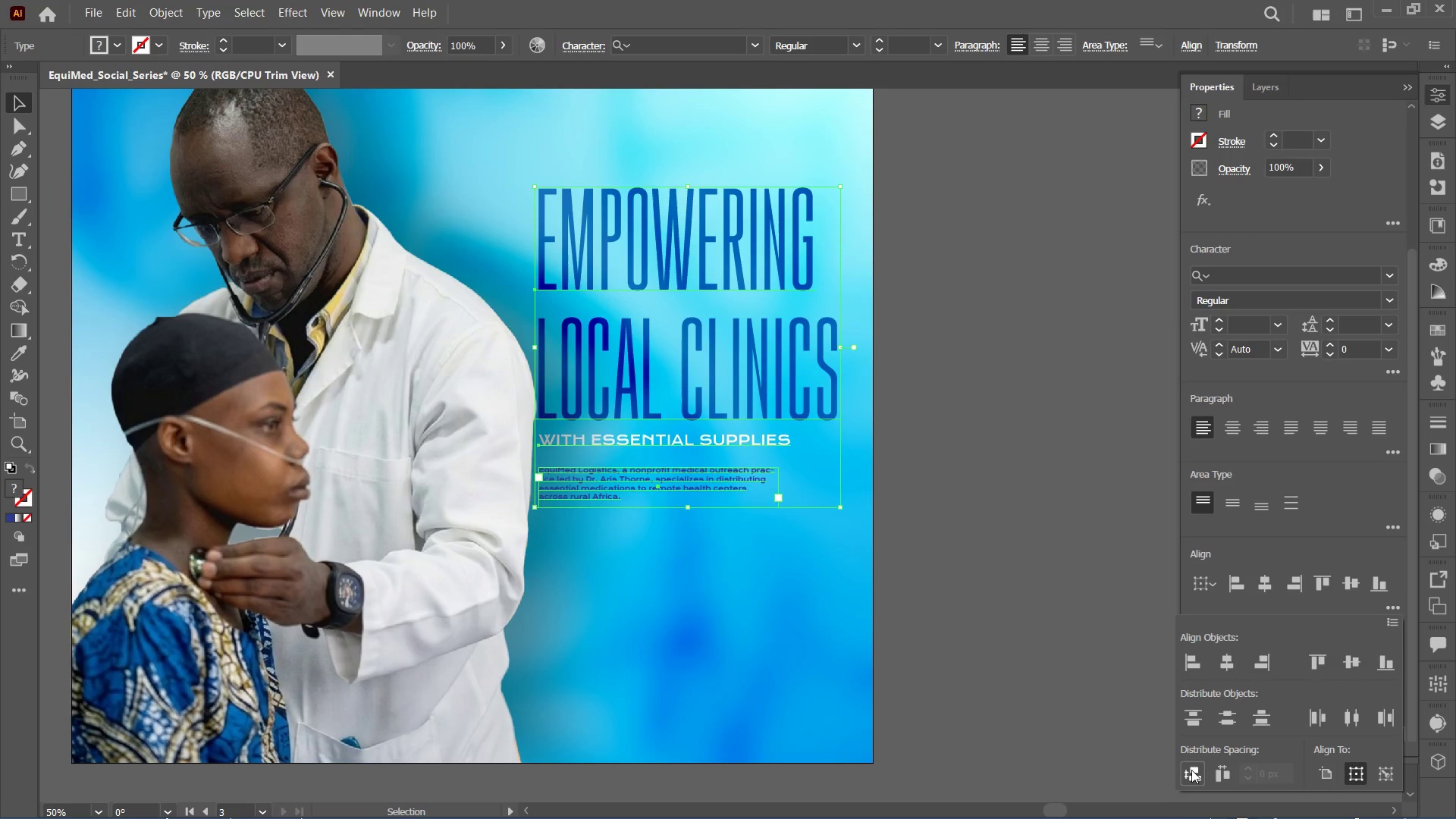 
double_click([1191, 770])
 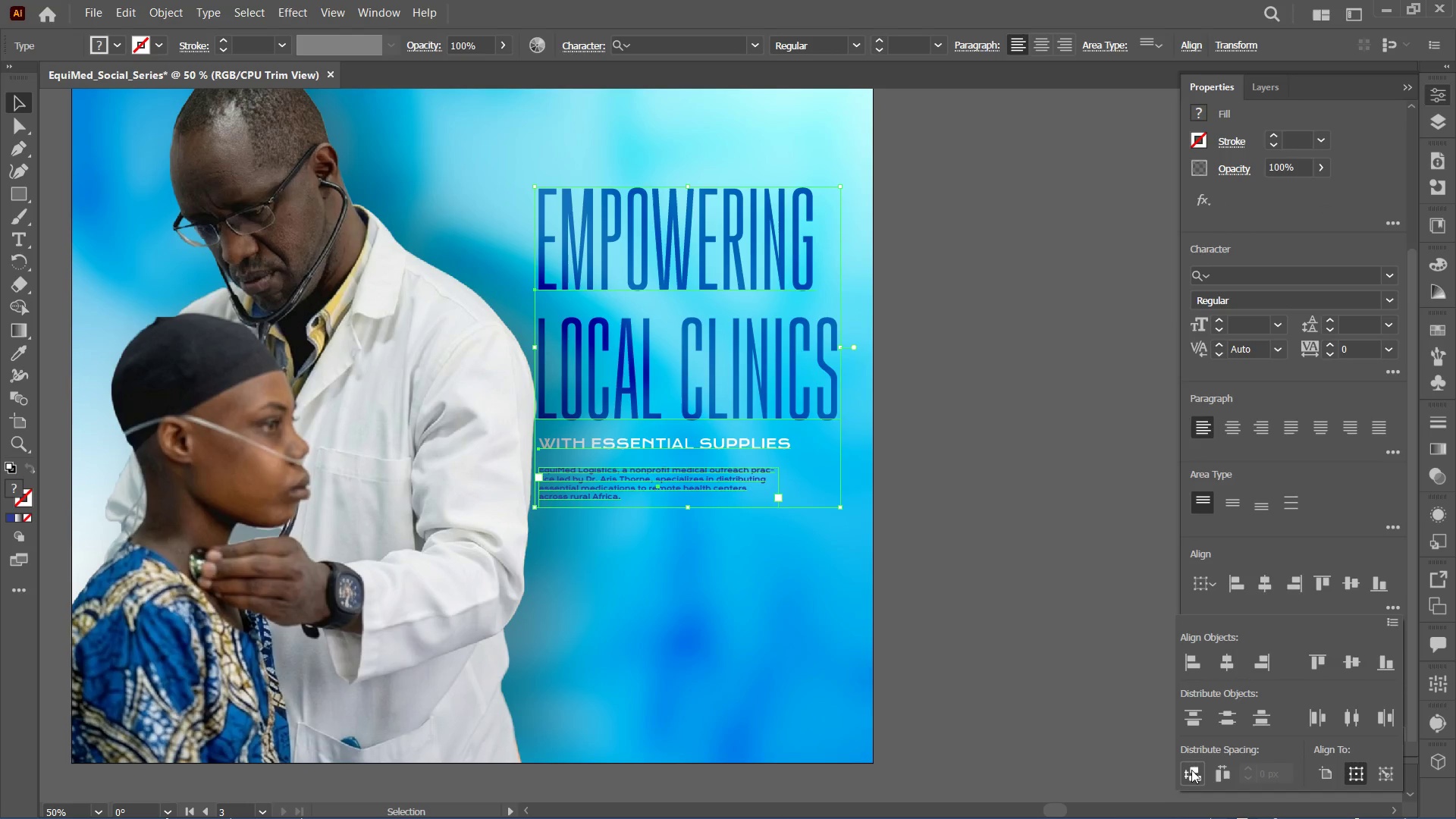 
triple_click([1191, 770])
 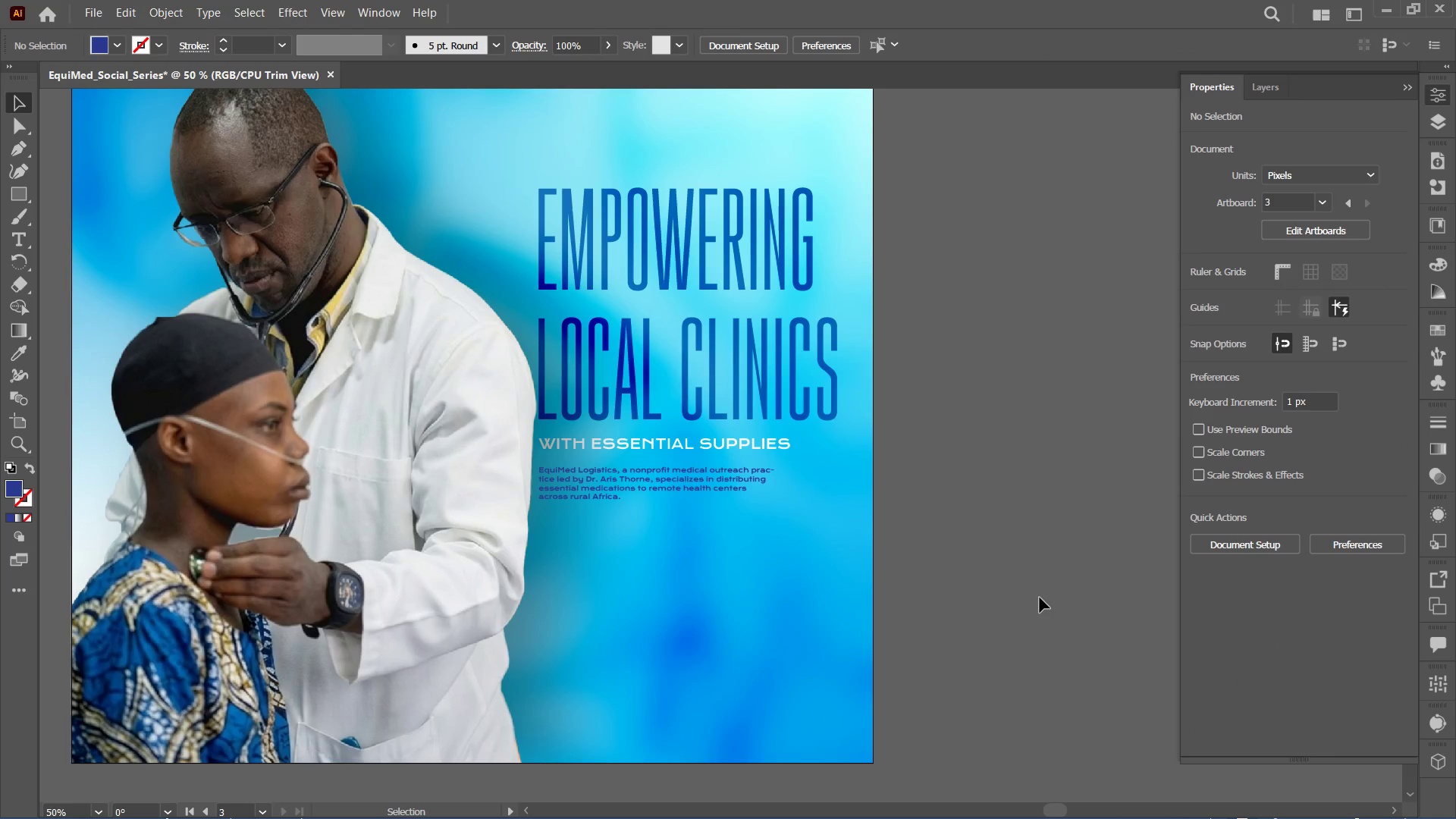 
key(Control+Minus)
 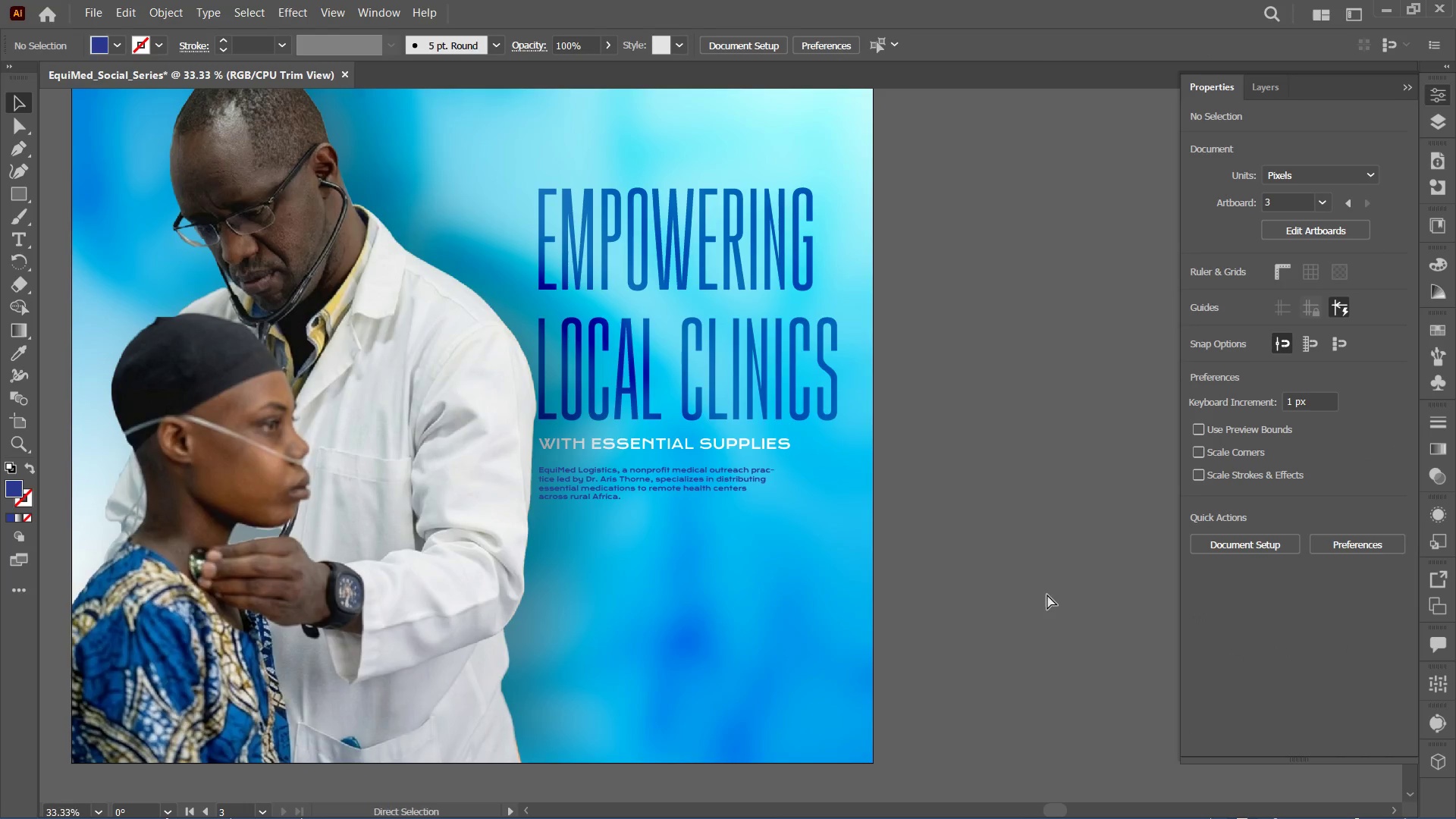 
key(Control+Minus)
 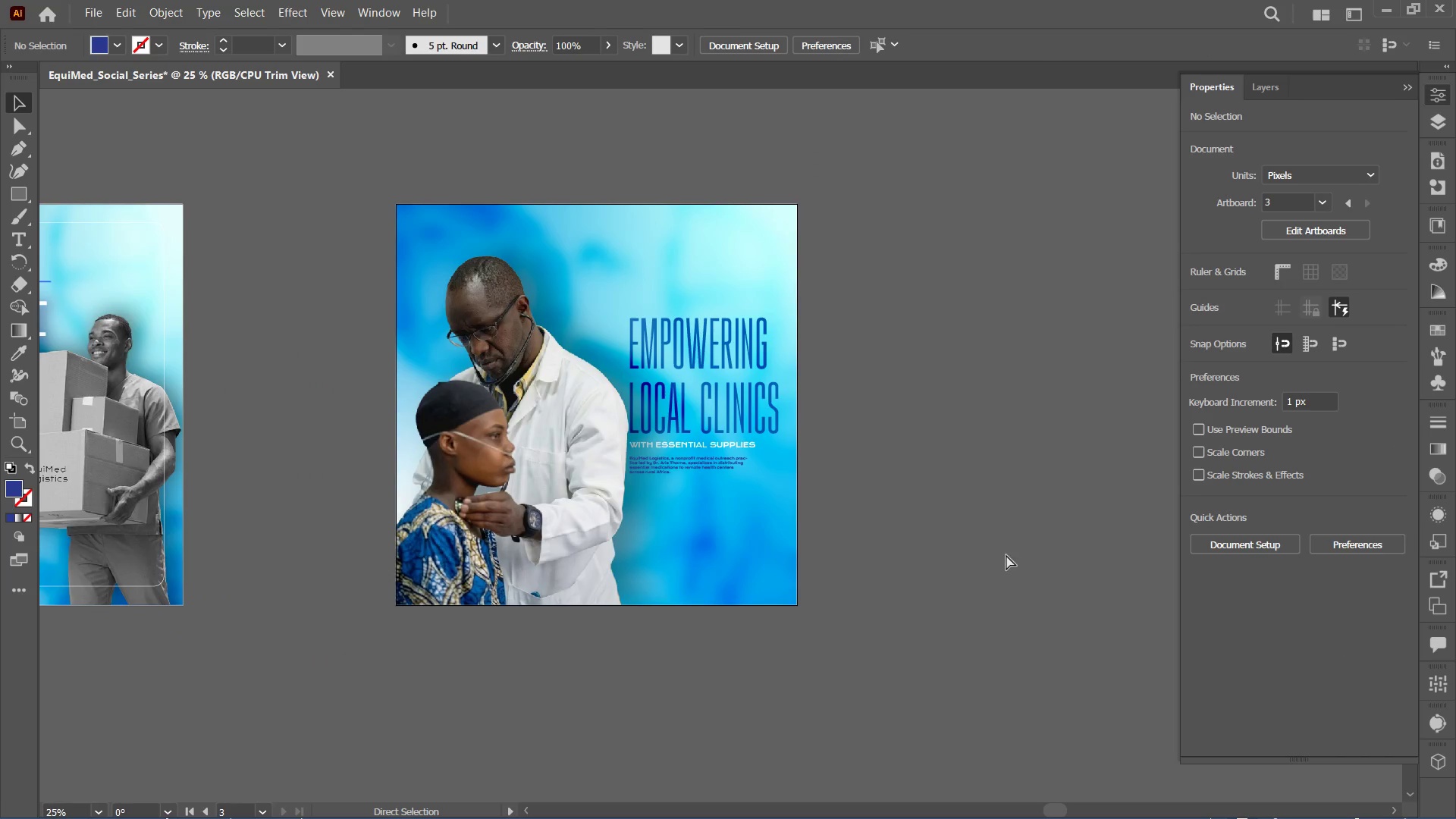 
key(Control+Minus)
 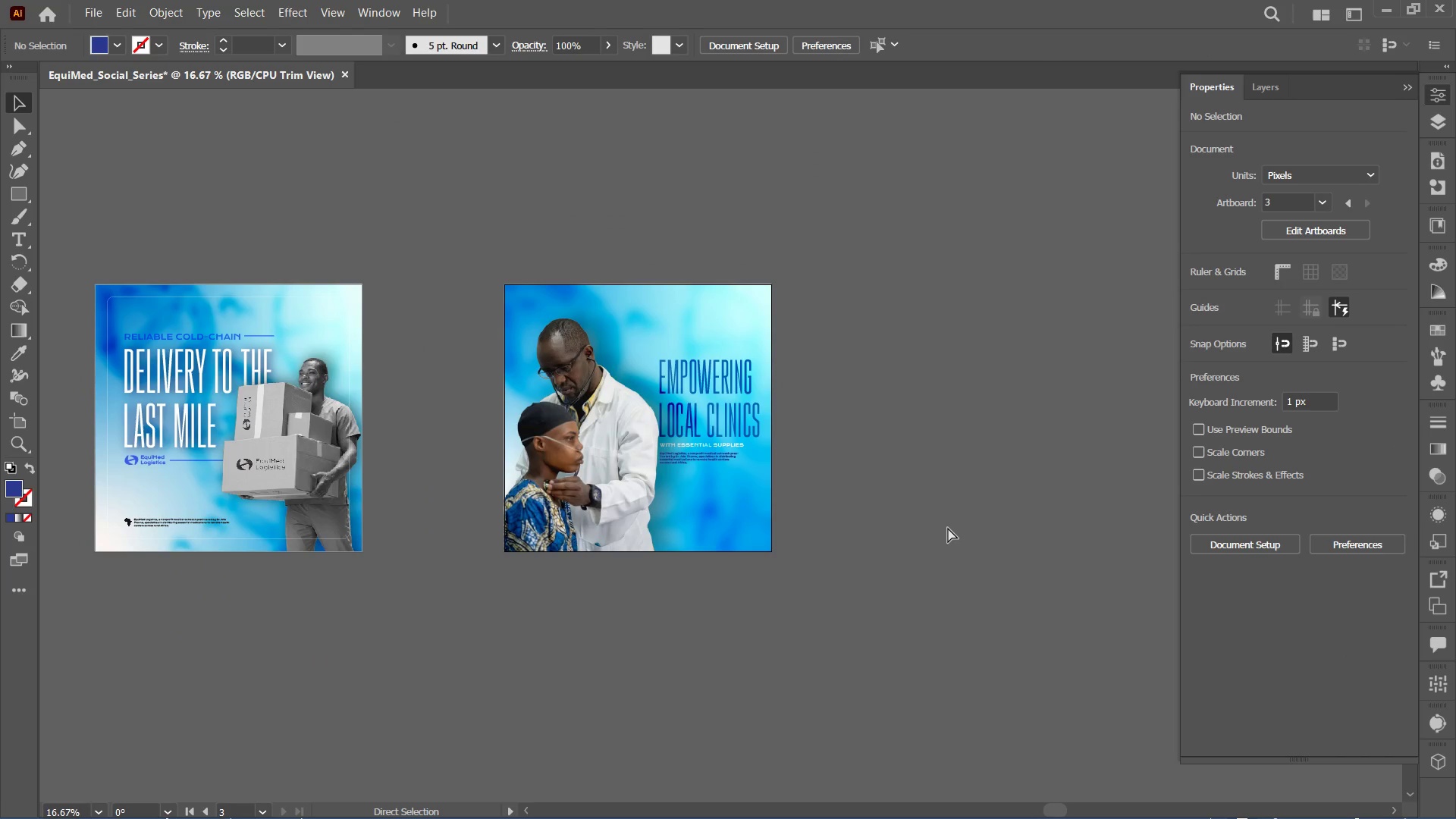 
key(Control+Equal)
 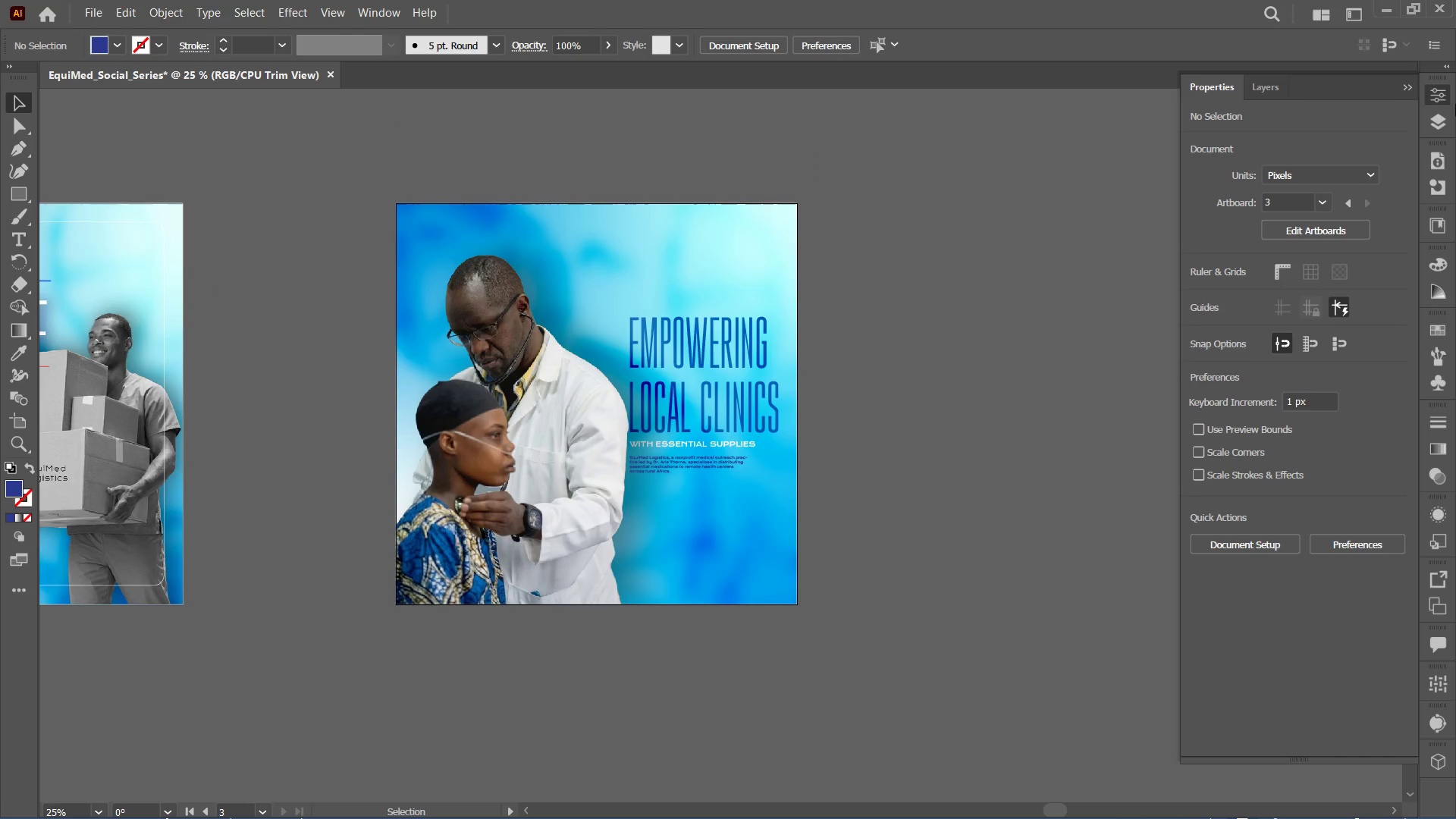 
left_click([1433, 128])
 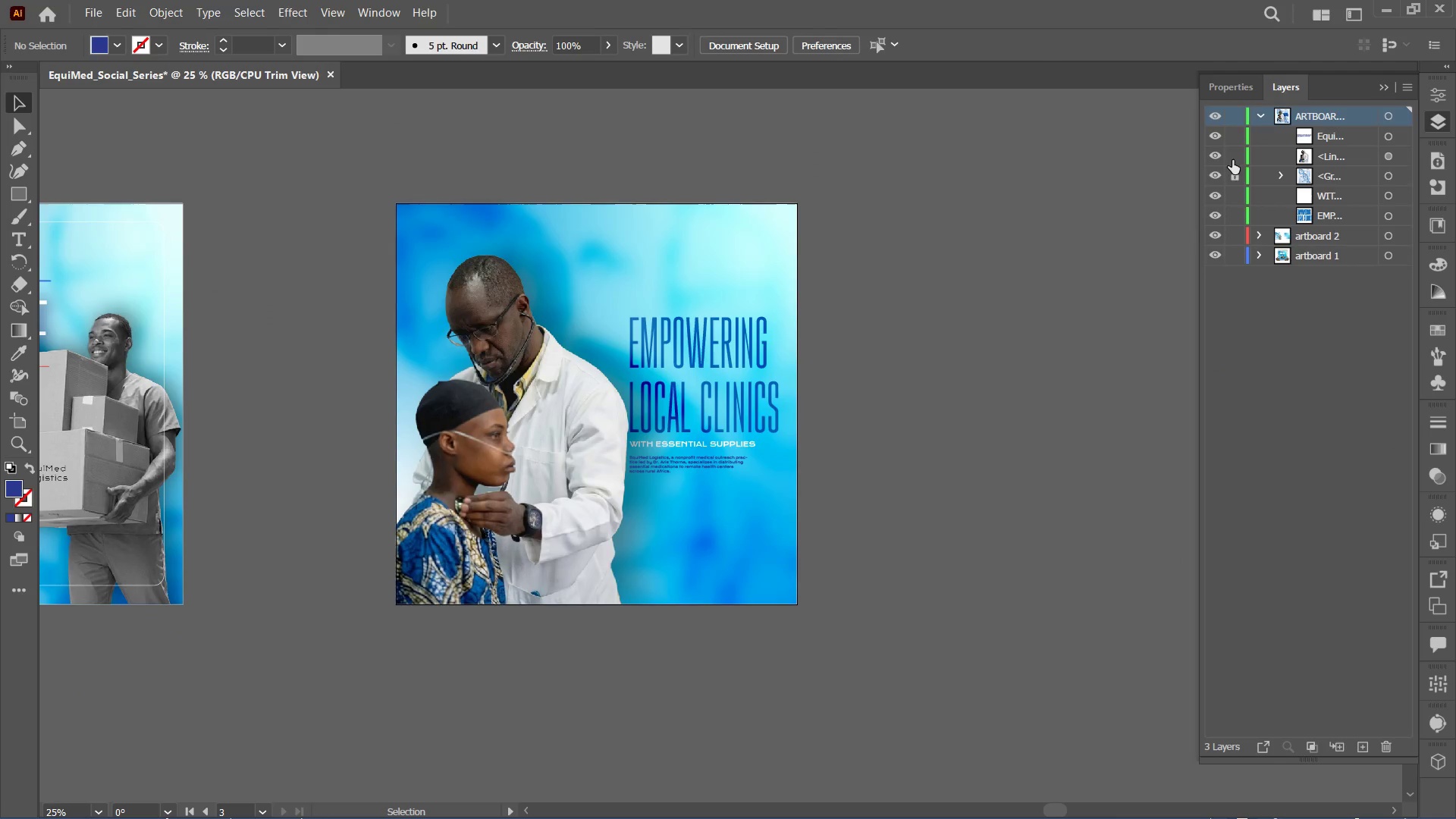 
left_click([566, 311])
 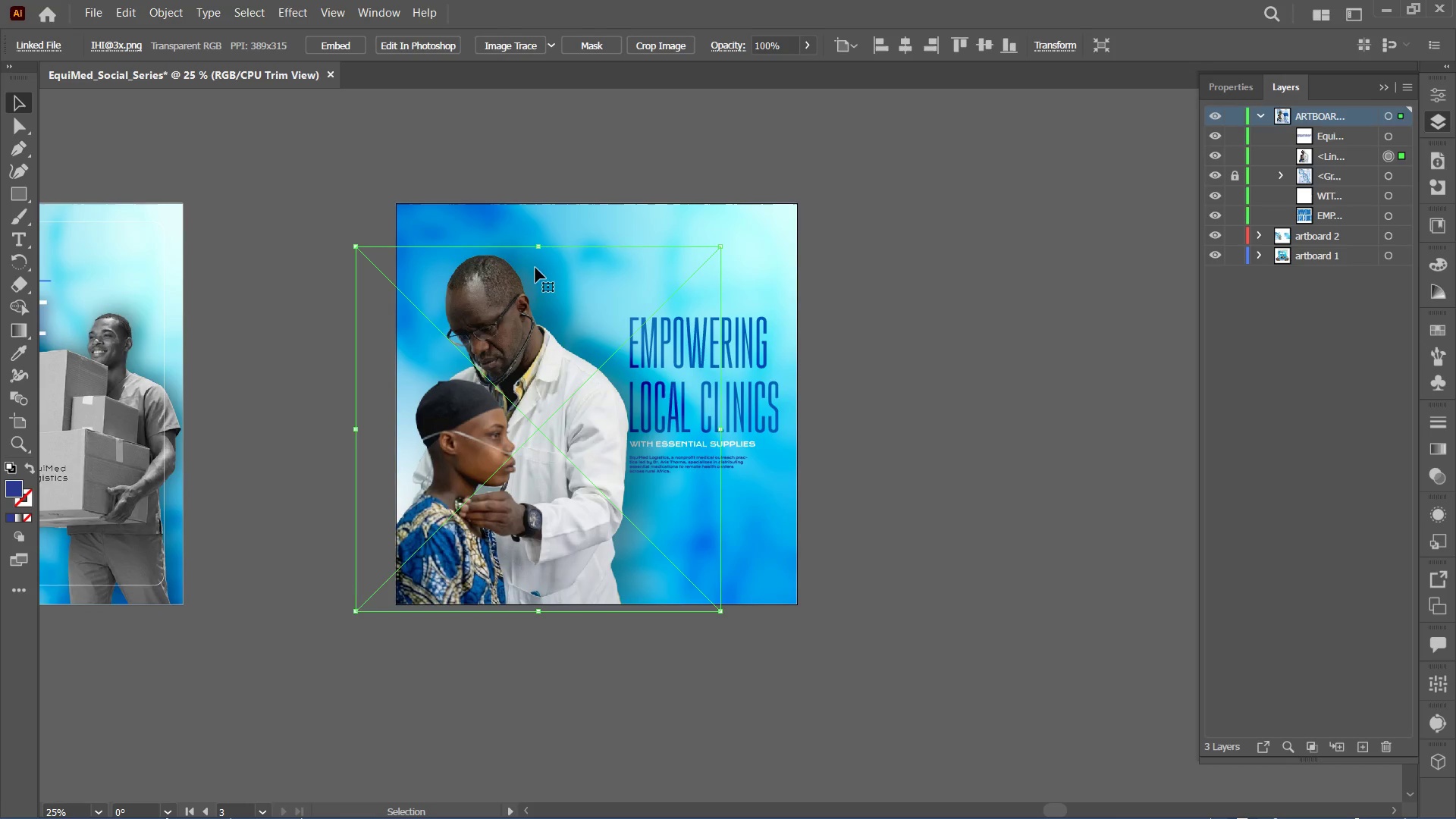 
hold_key(key=ShiftLeft, duration=1.01)
left_click_drag(start_coordinate=[540, 248], to_coordinate=[547, 289])
 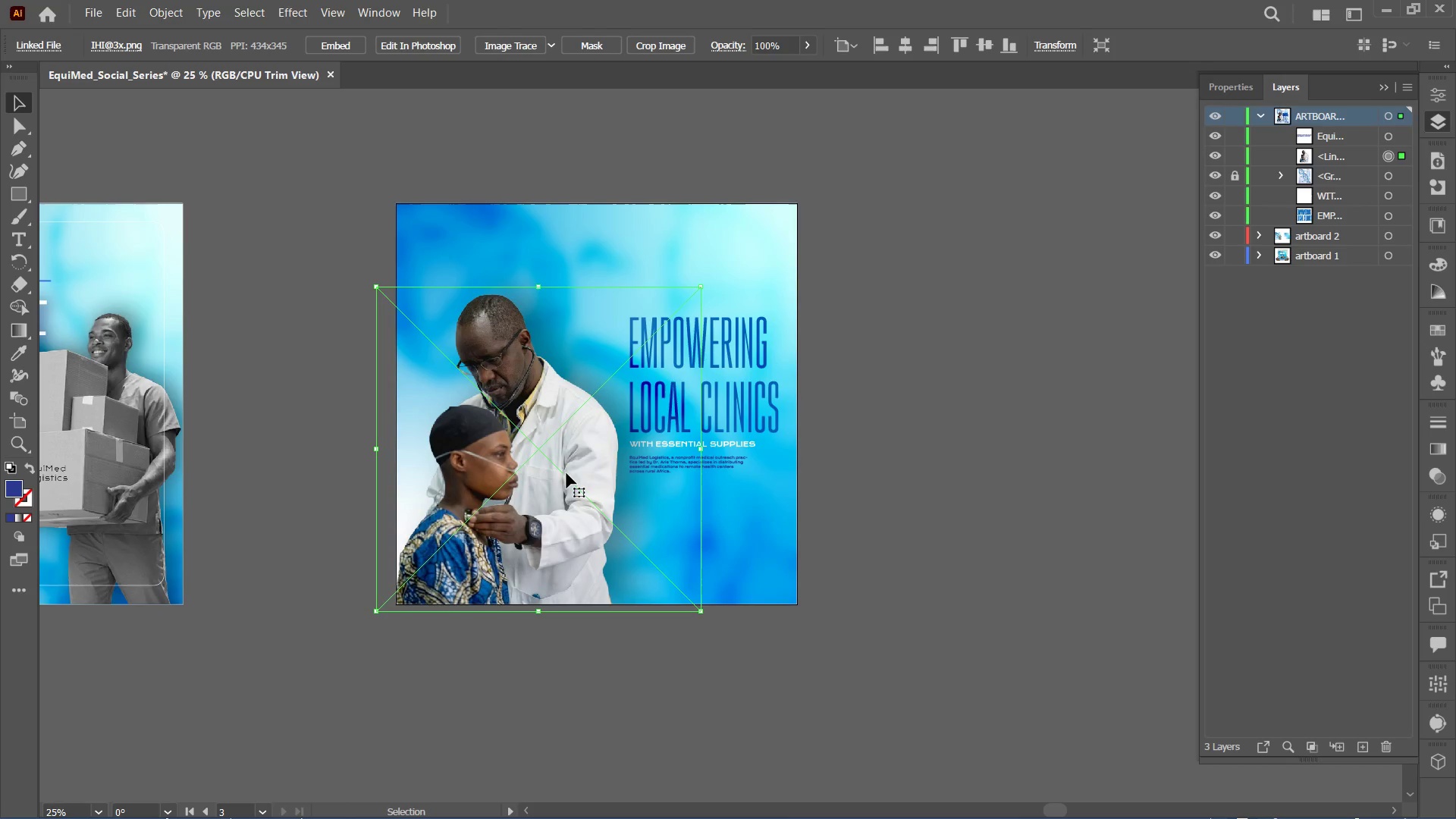 
left_click_drag(start_coordinate=[568, 477], to_coordinate=[555, 472])
 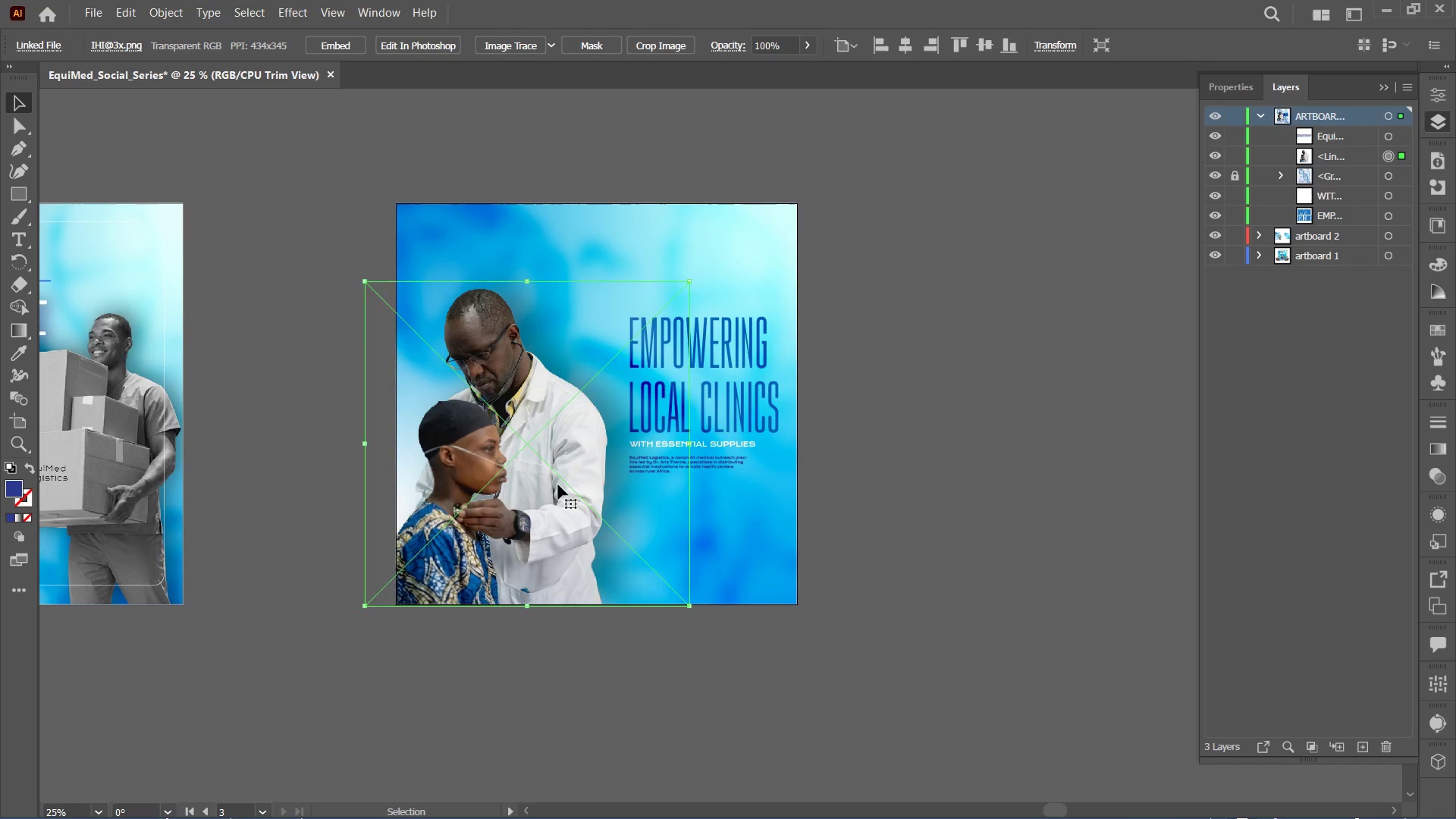 
left_click_drag(start_coordinate=[557, 487], to_coordinate=[569, 488])
 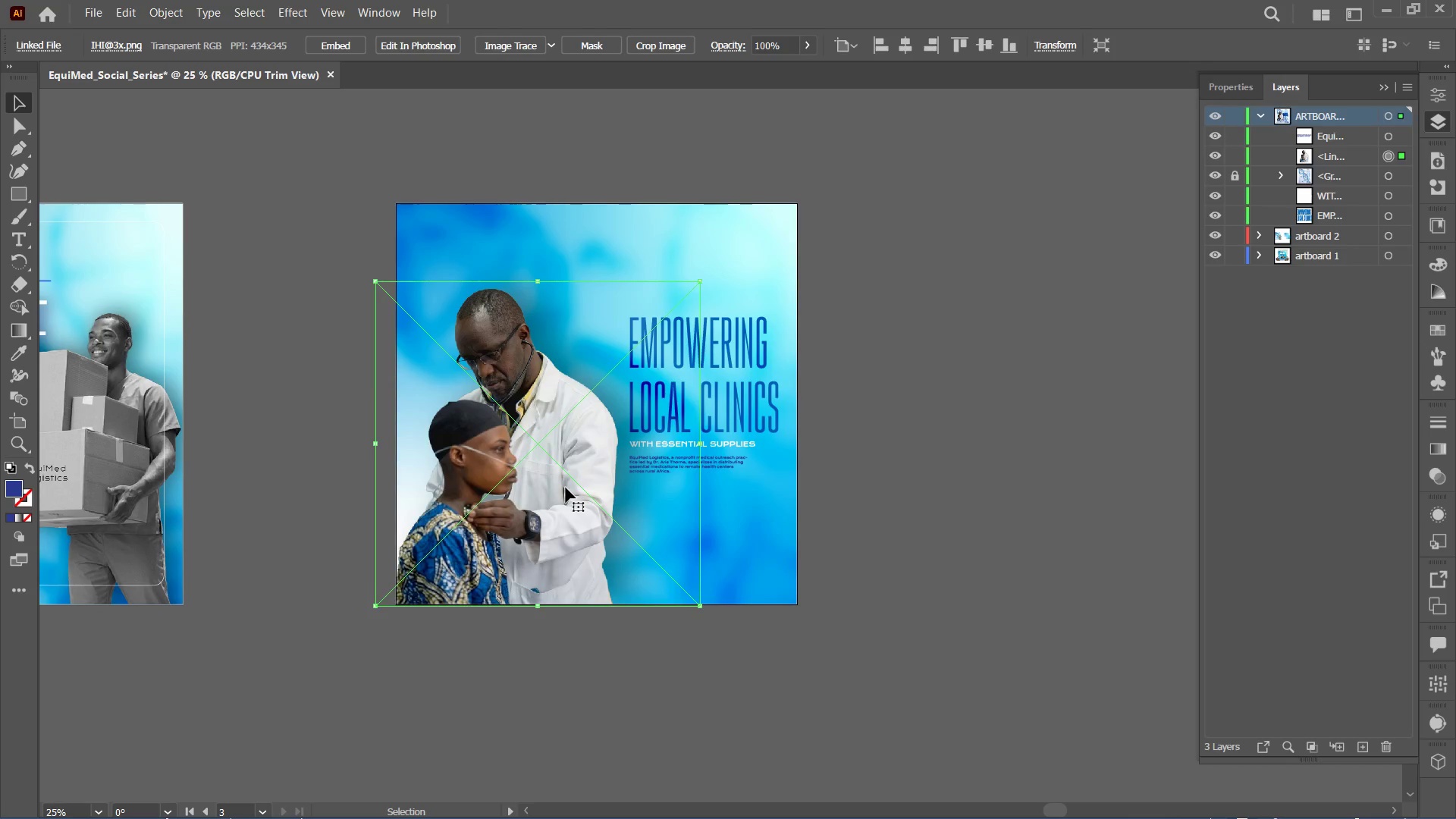 
left_click_drag(start_coordinate=[568, 489], to_coordinate=[582, 489])
 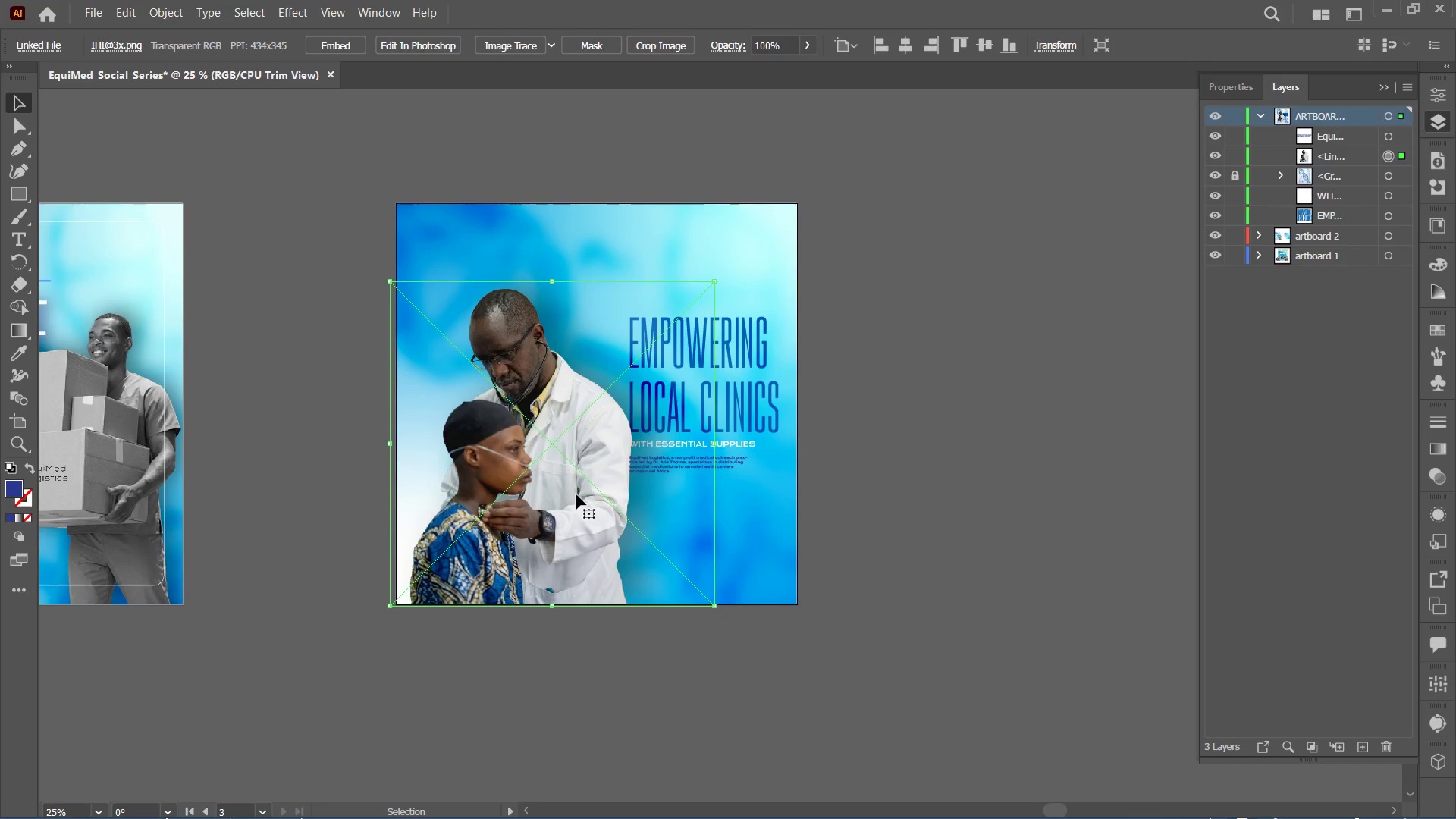 
left_click_drag(start_coordinate=[573, 494], to_coordinate=[566, 493])
 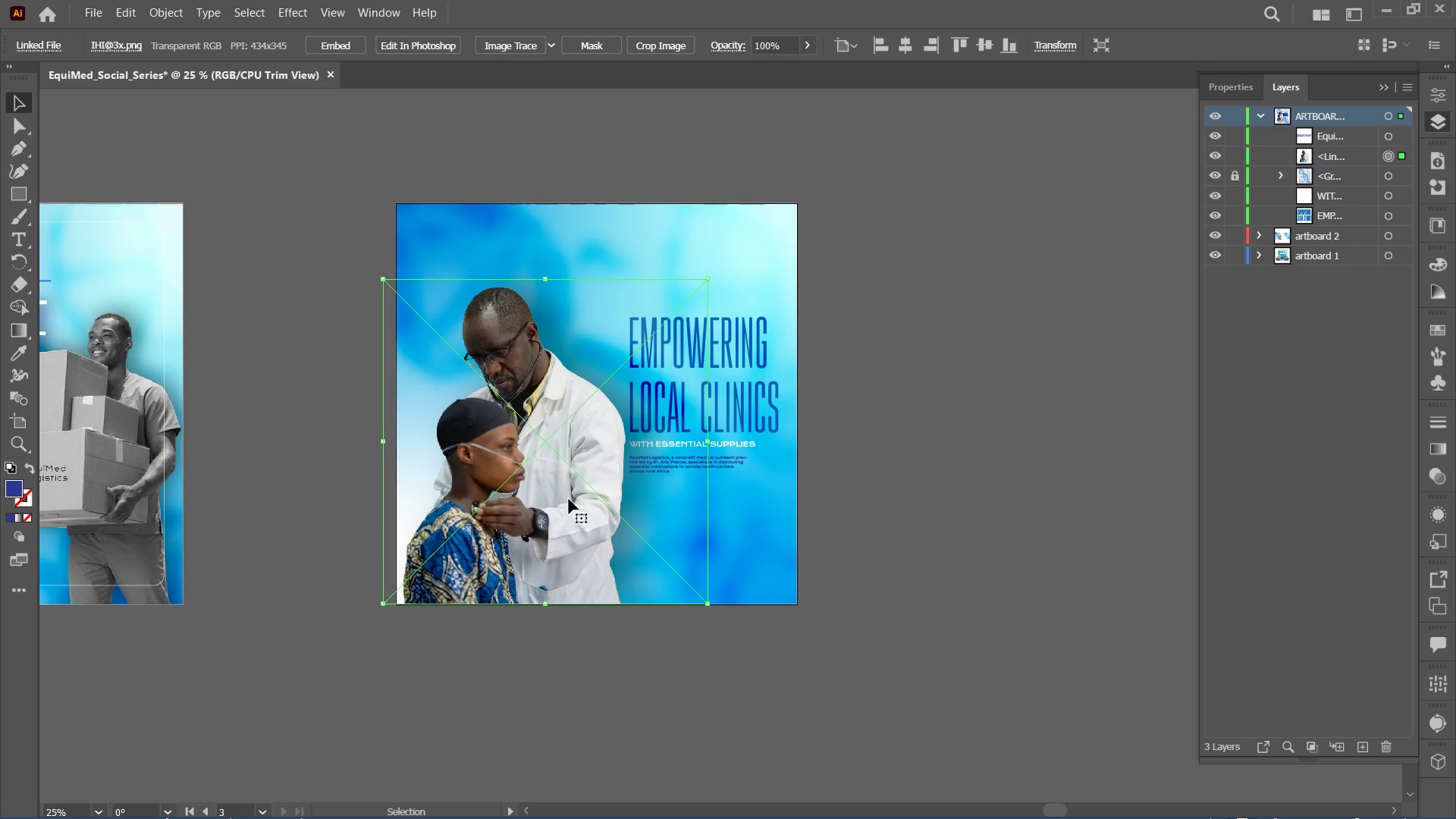 
left_click_drag(start_coordinate=[621, 634], to_coordinate=[626, 640])
 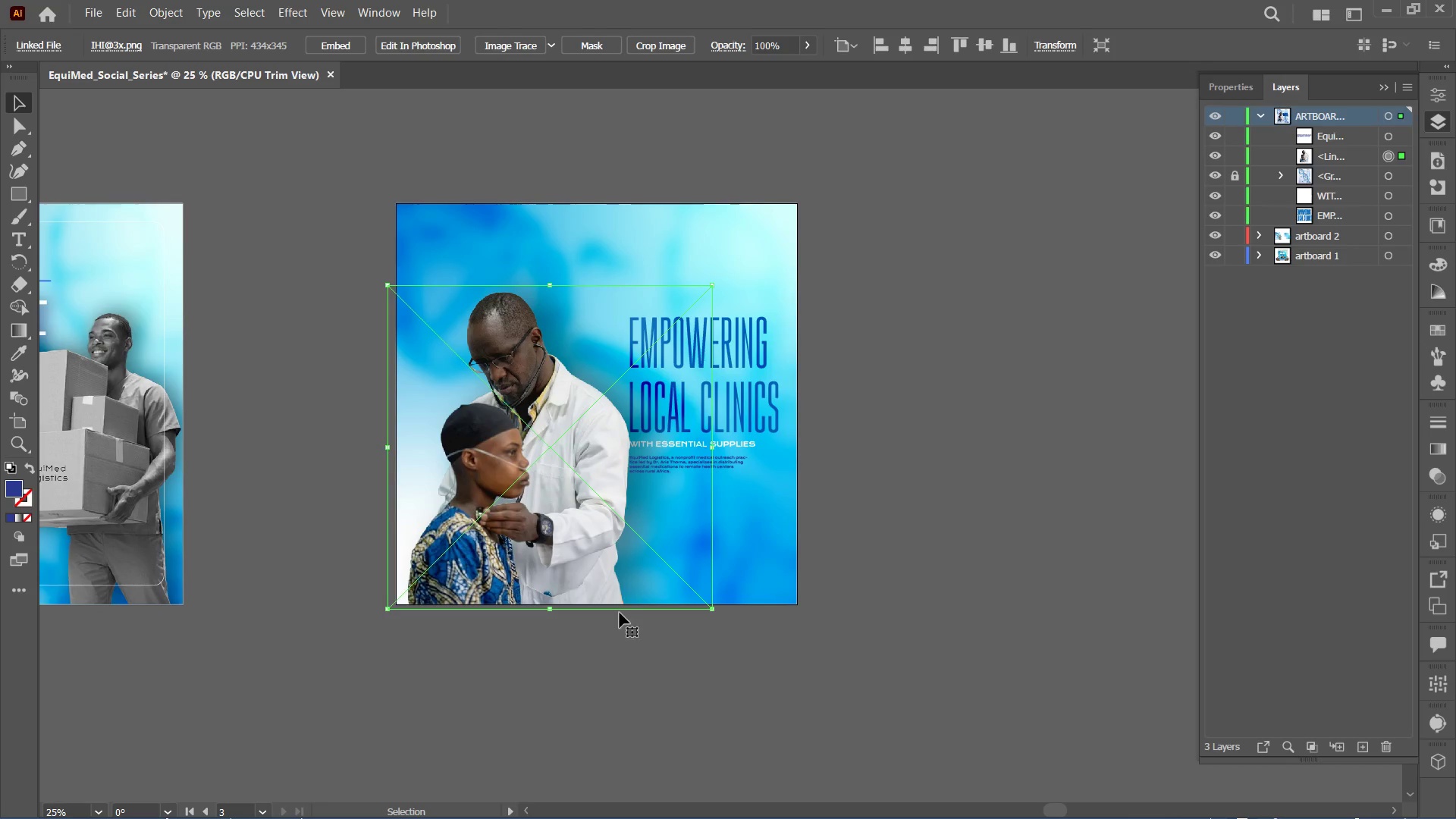 
key(Control+Z)
 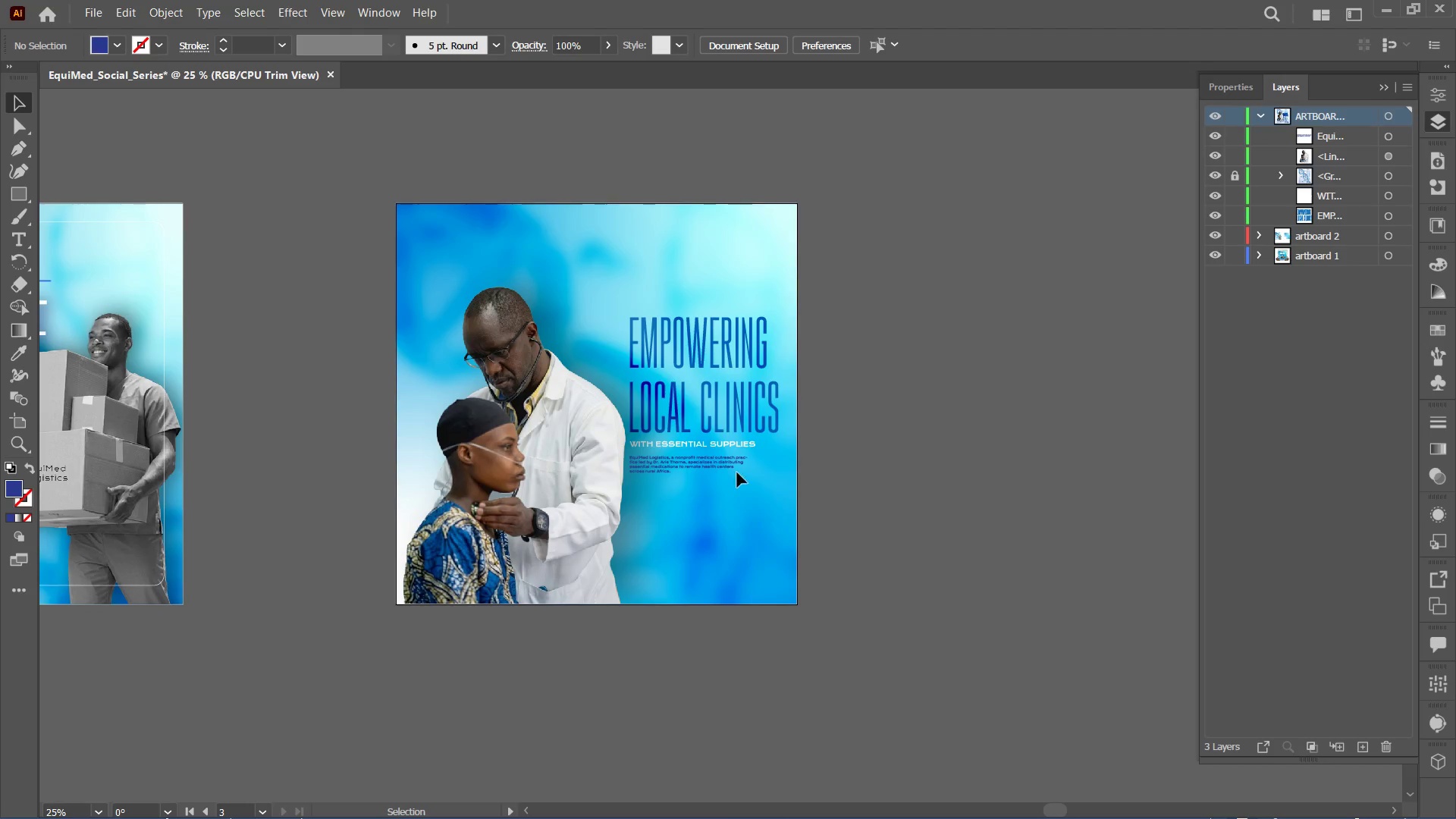 
wait(6.66)
 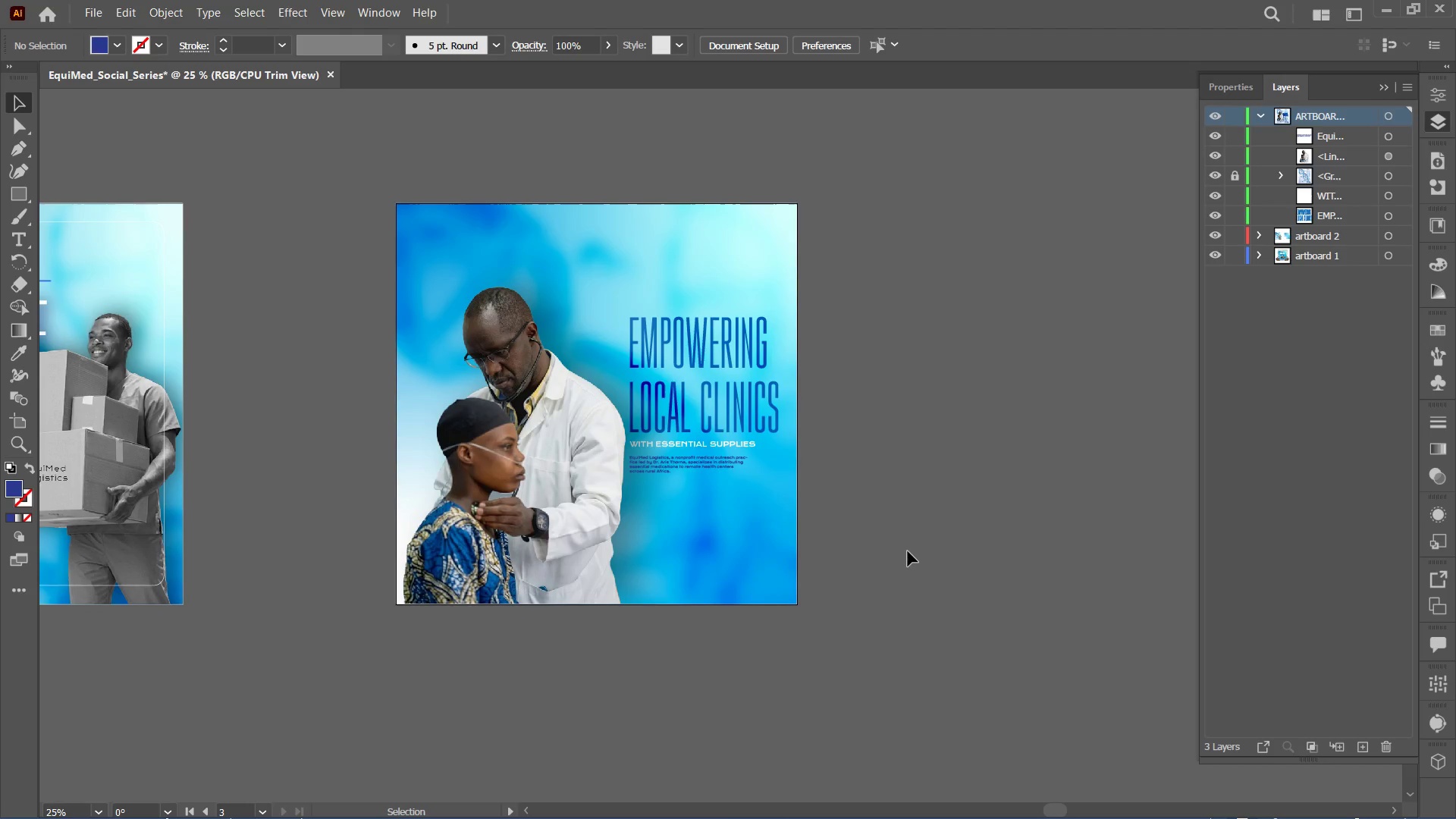 
left_click([1225, 88])
 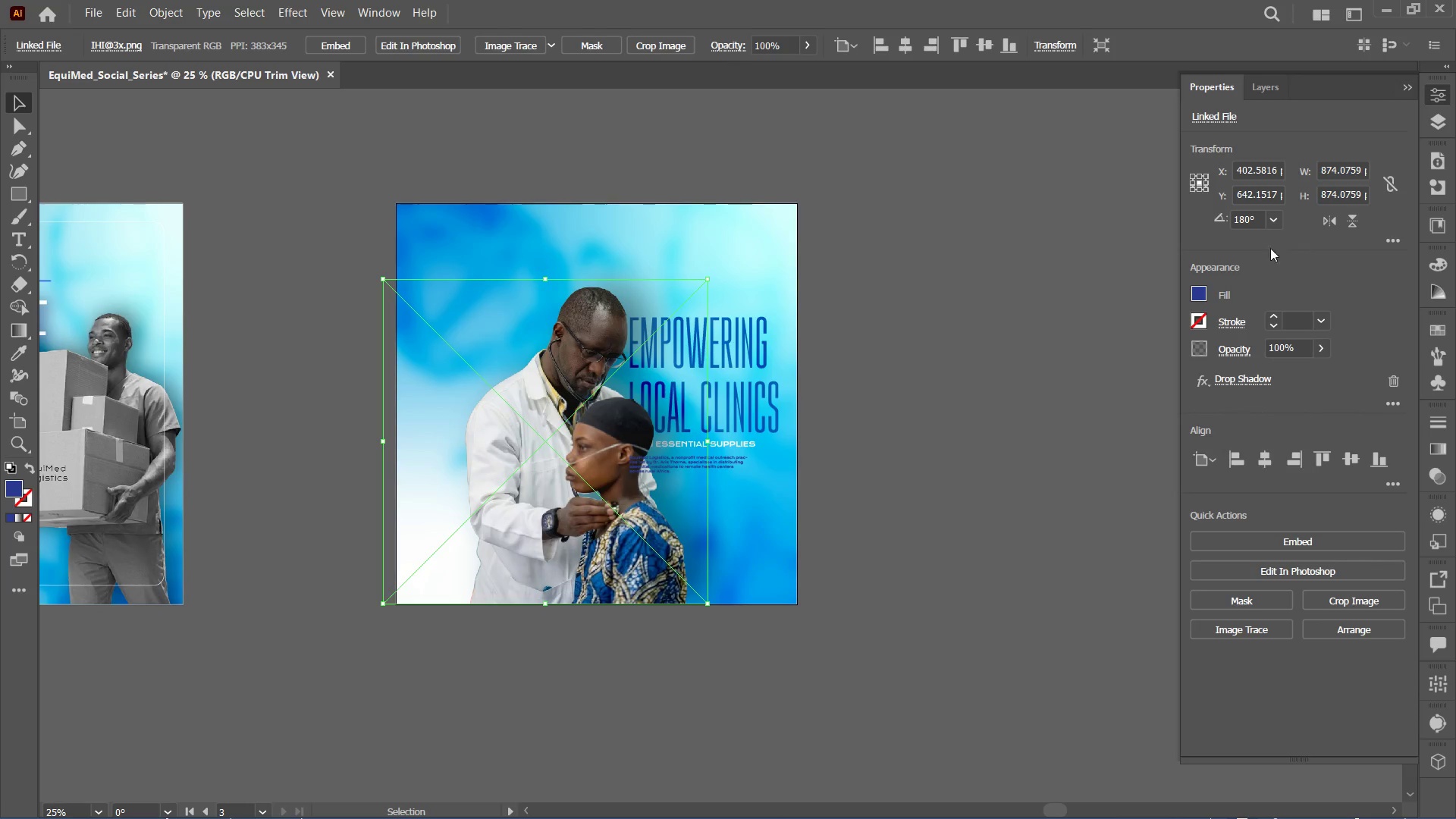 
left_click_drag(start_coordinate=[602, 551], to_coordinate=[551, 548])
 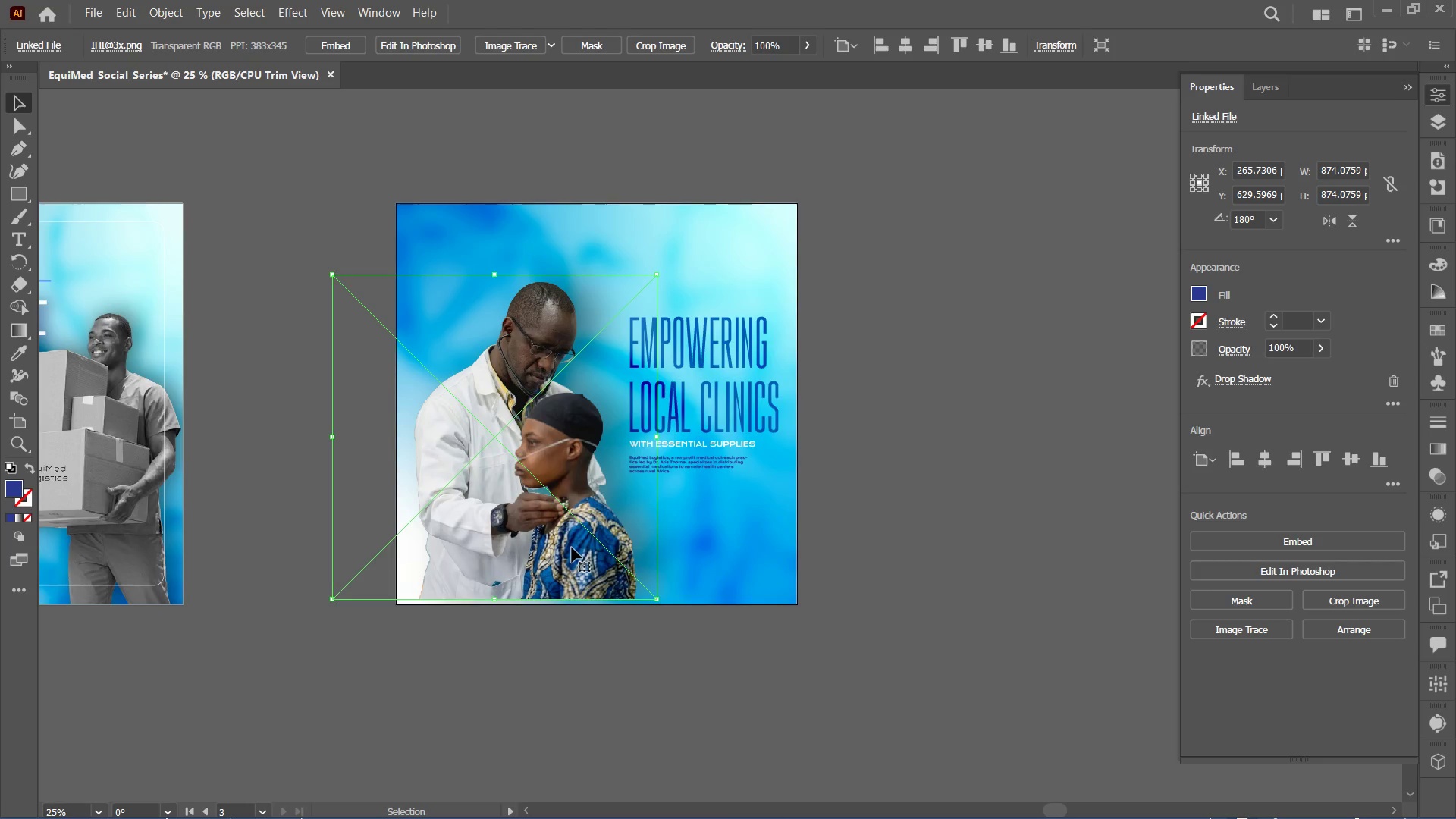 
left_click_drag(start_coordinate=[585, 570], to_coordinate=[586, 585])
 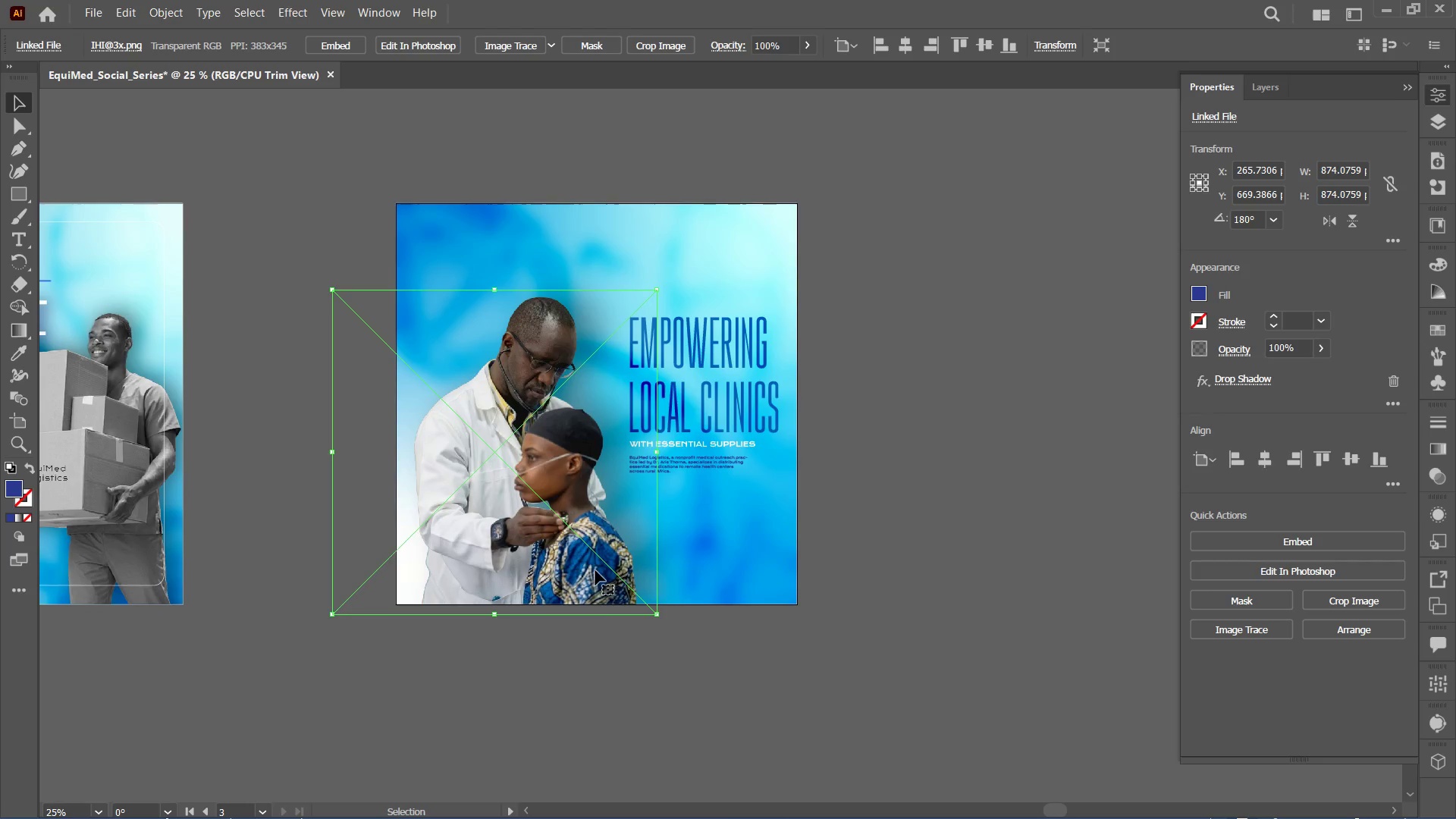 
left_click_drag(start_coordinate=[597, 563], to_coordinate=[602, 557])
 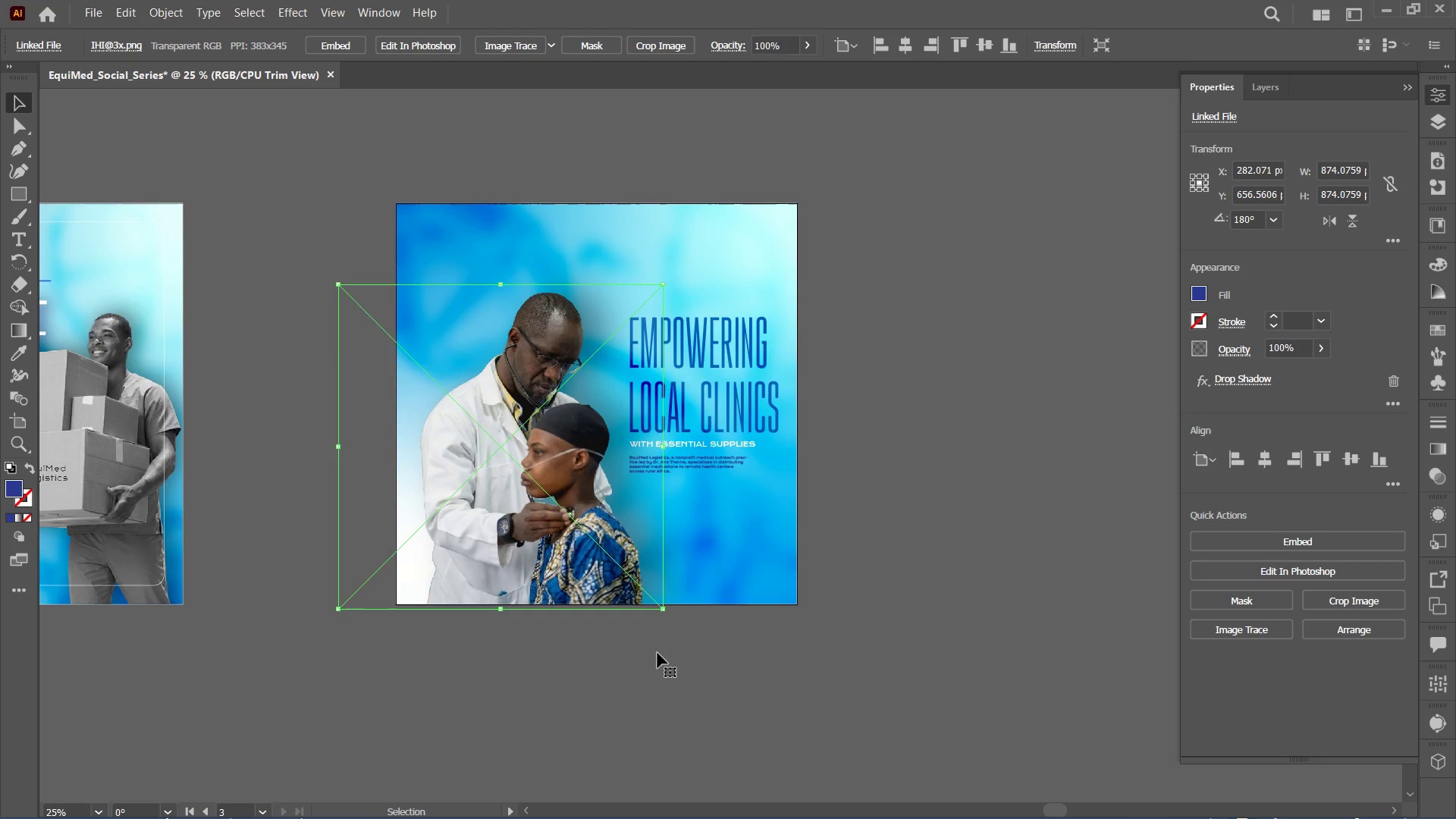 
left_click([663, 658])
 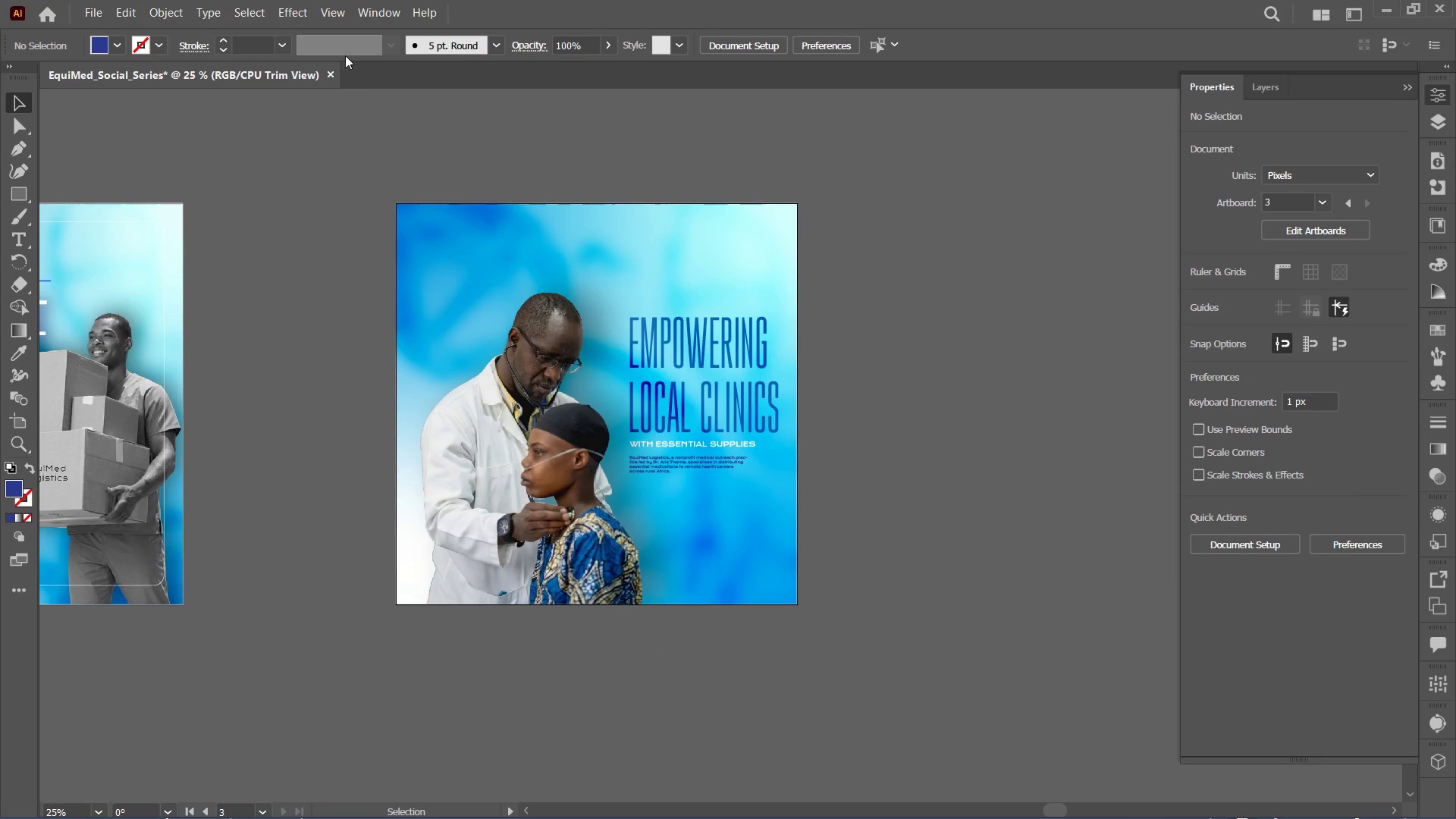 
left_click([344, 18])
 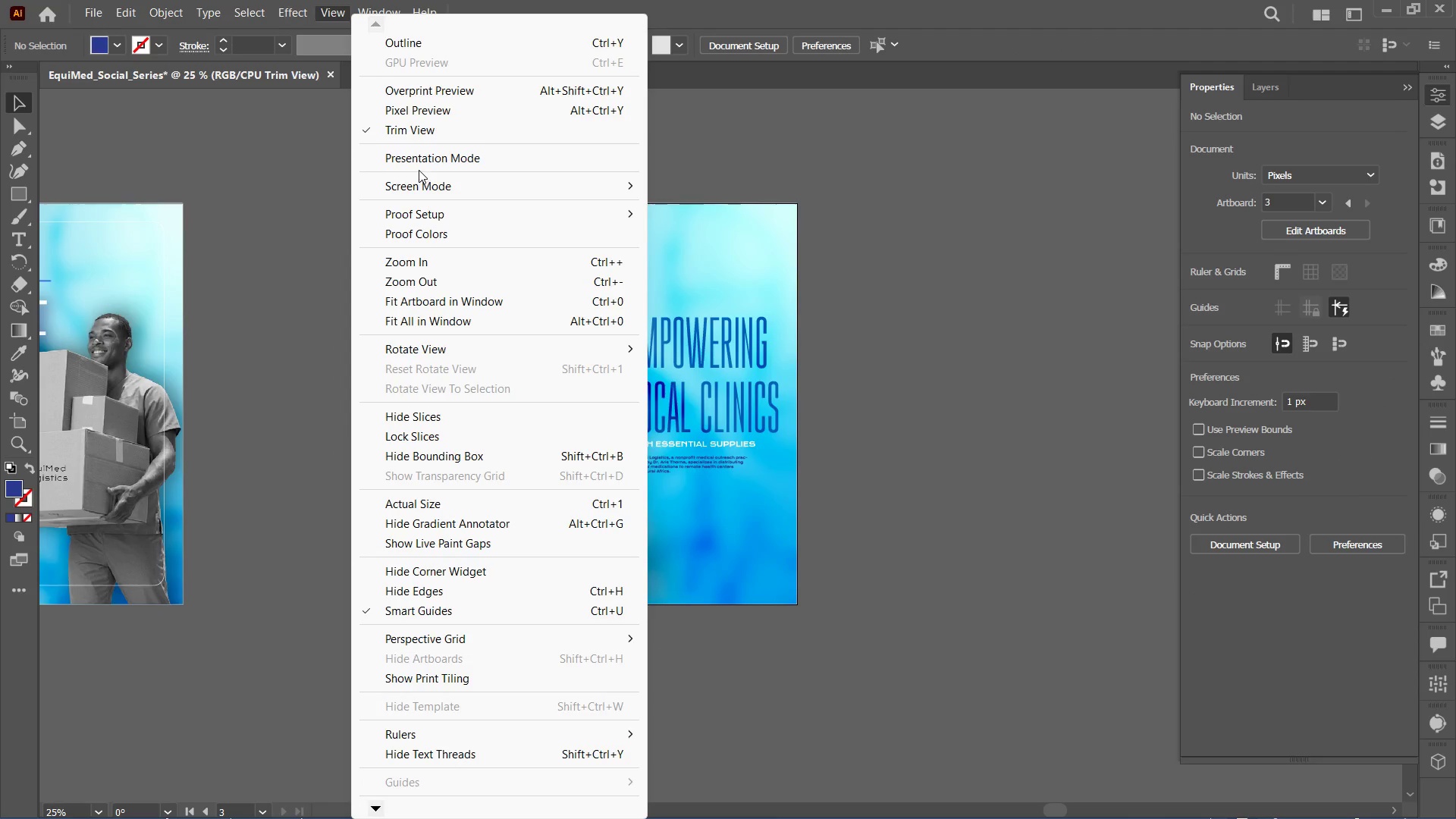 
left_click([413, 161])
 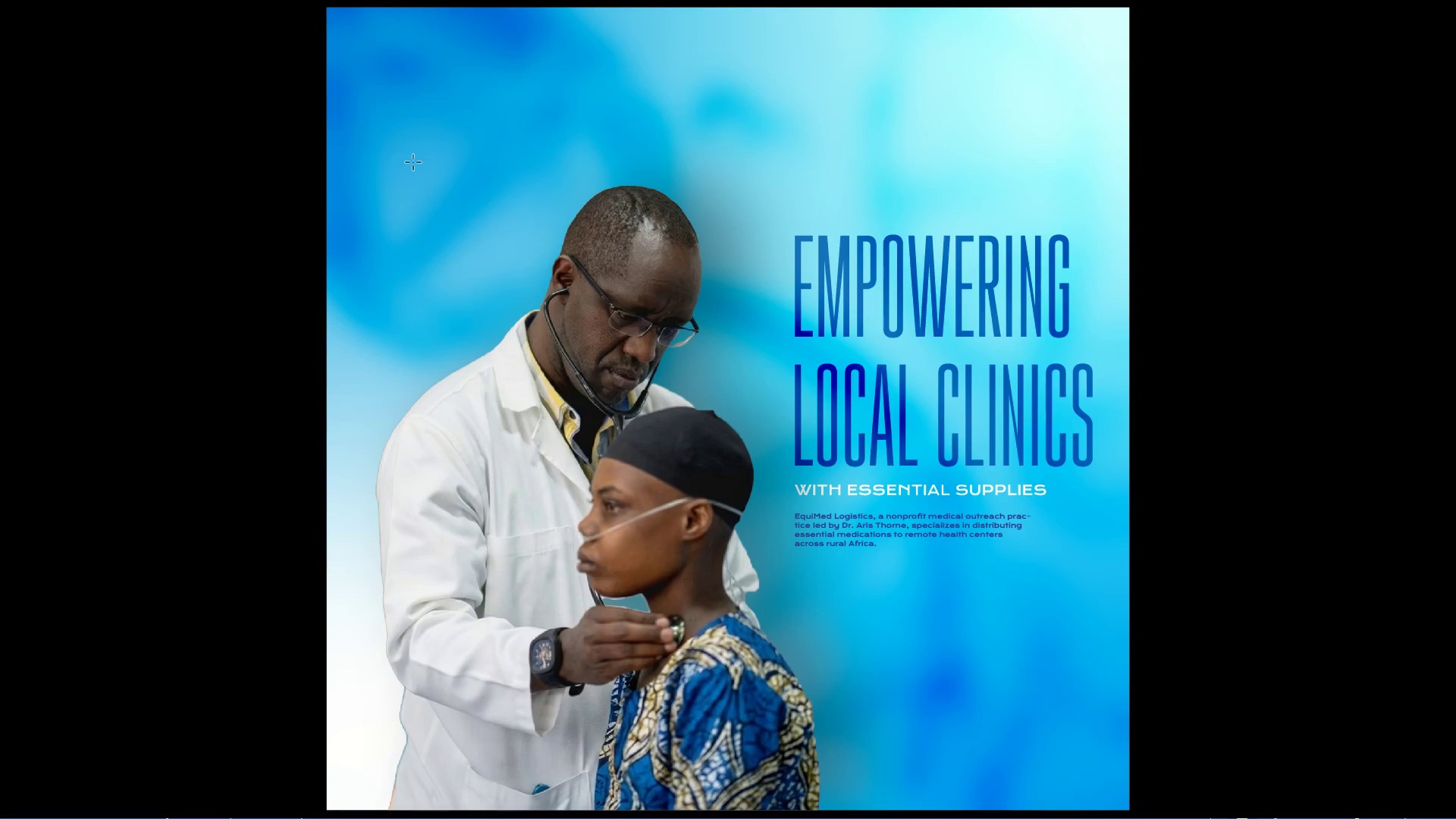 
key(Escape)
 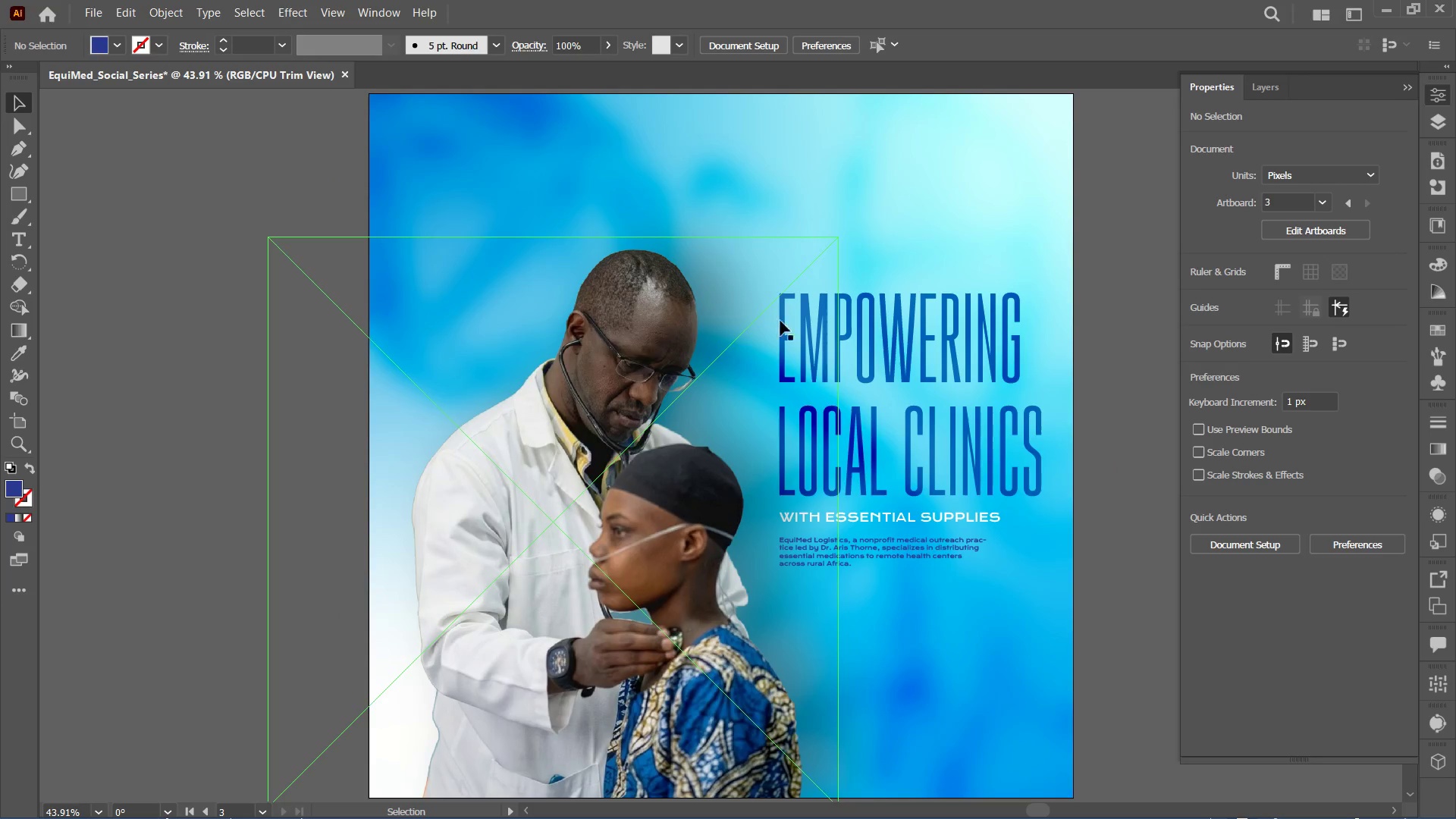 
key(Control+Minus)
 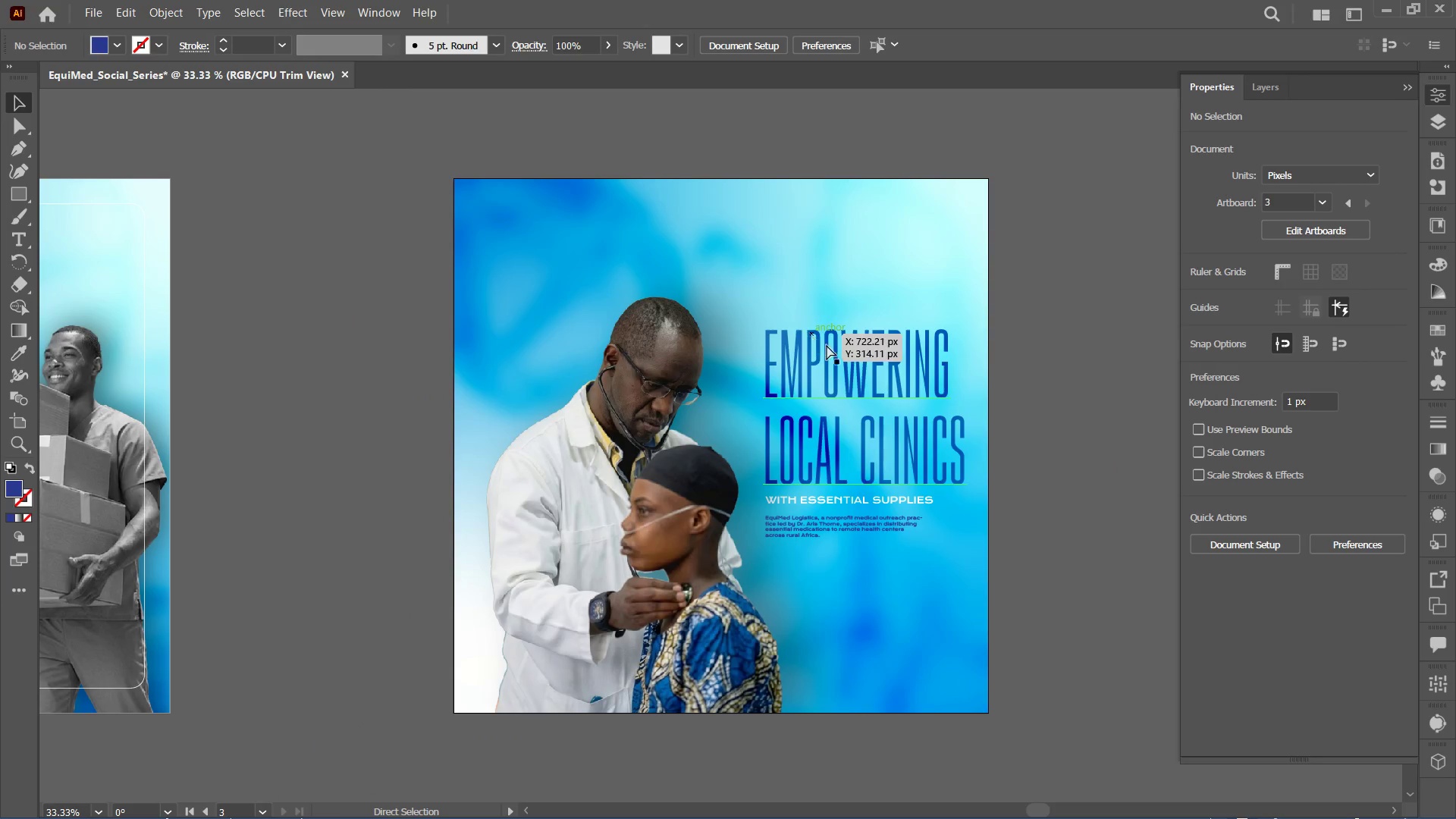 
key(Control+Minus)
 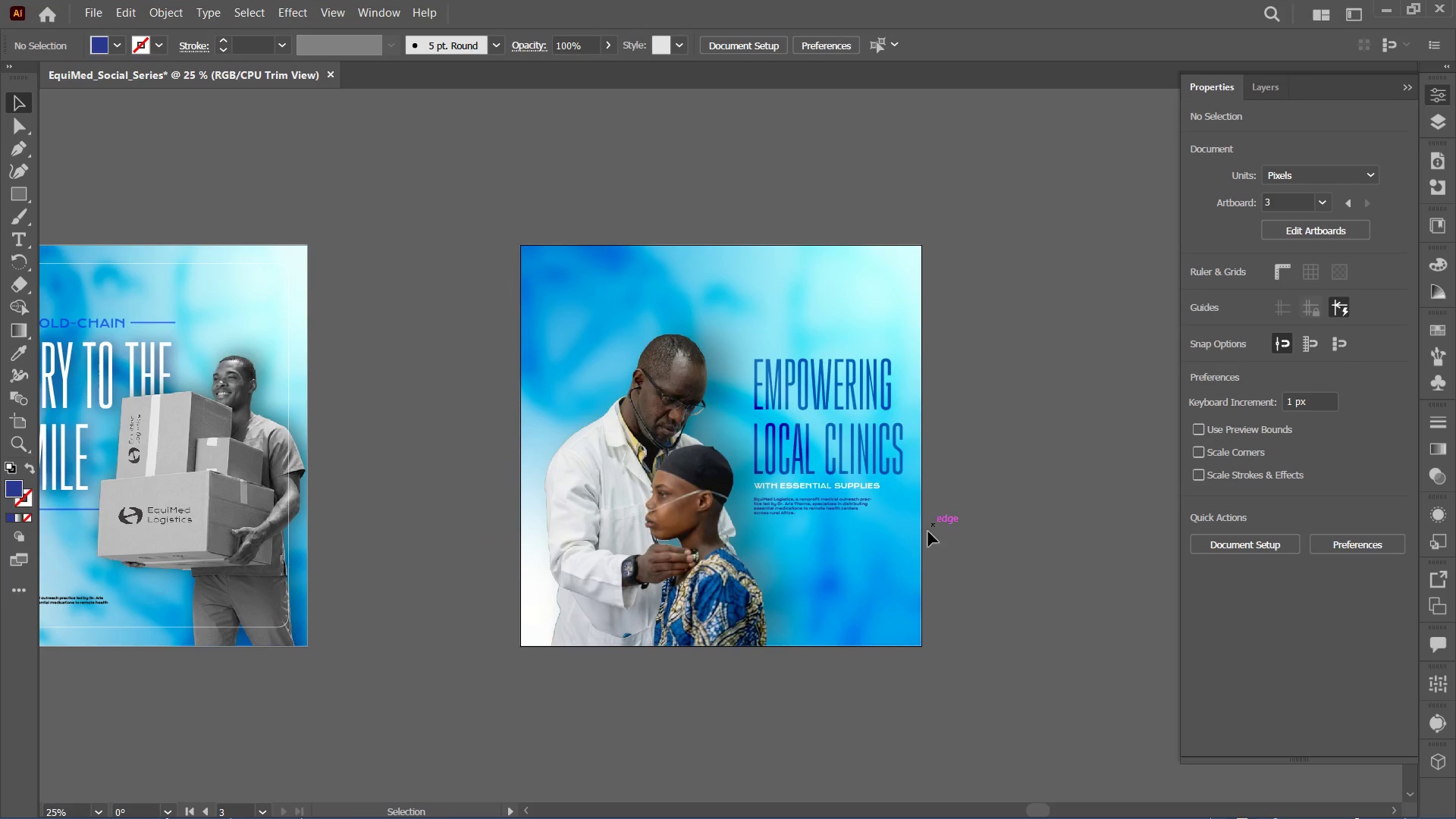 
left_click_drag(start_coordinate=[871, 542], to_coordinate=[783, 342])
 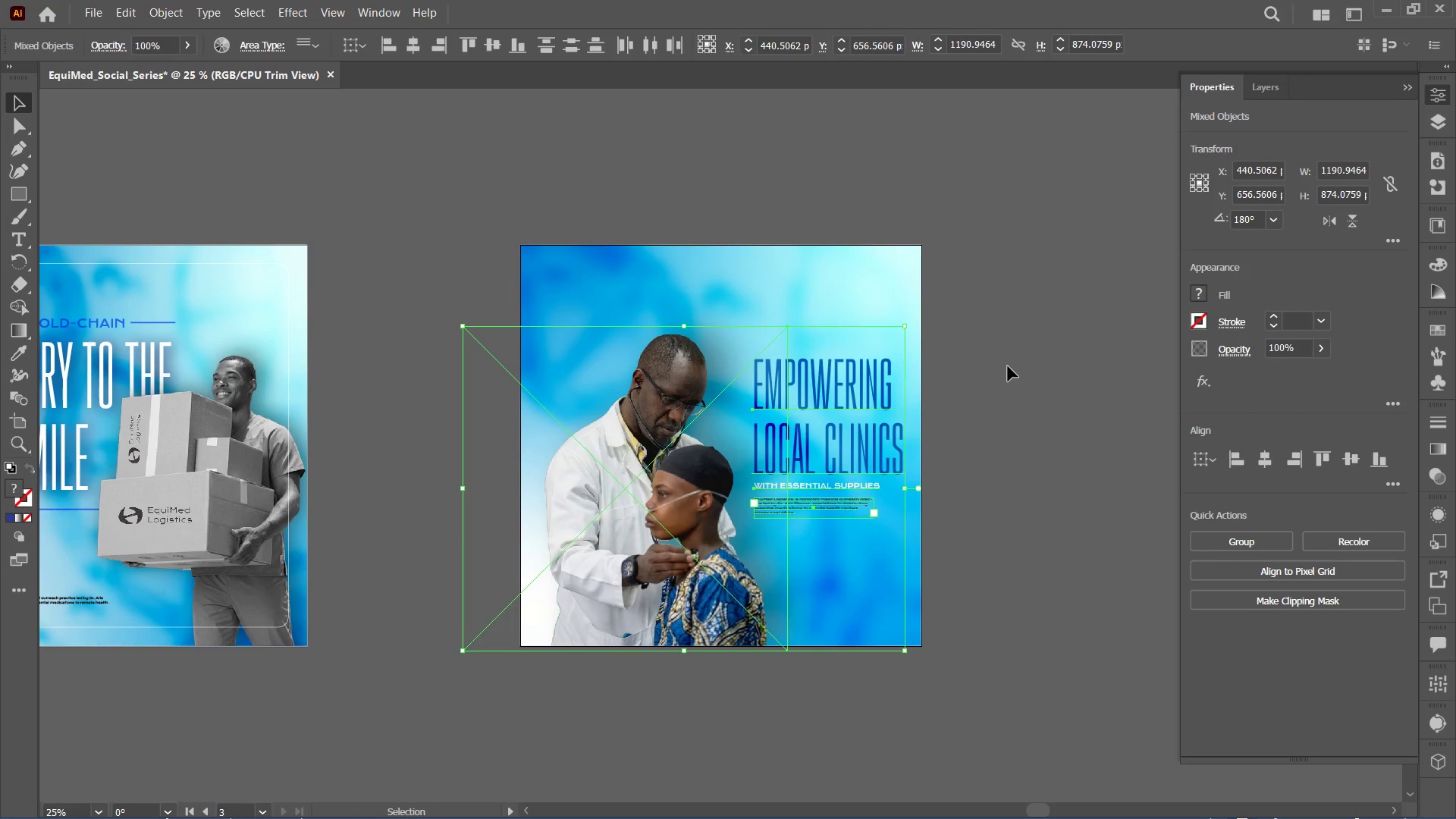 
left_click_drag(start_coordinate=[996, 344], to_coordinate=[814, 513])
 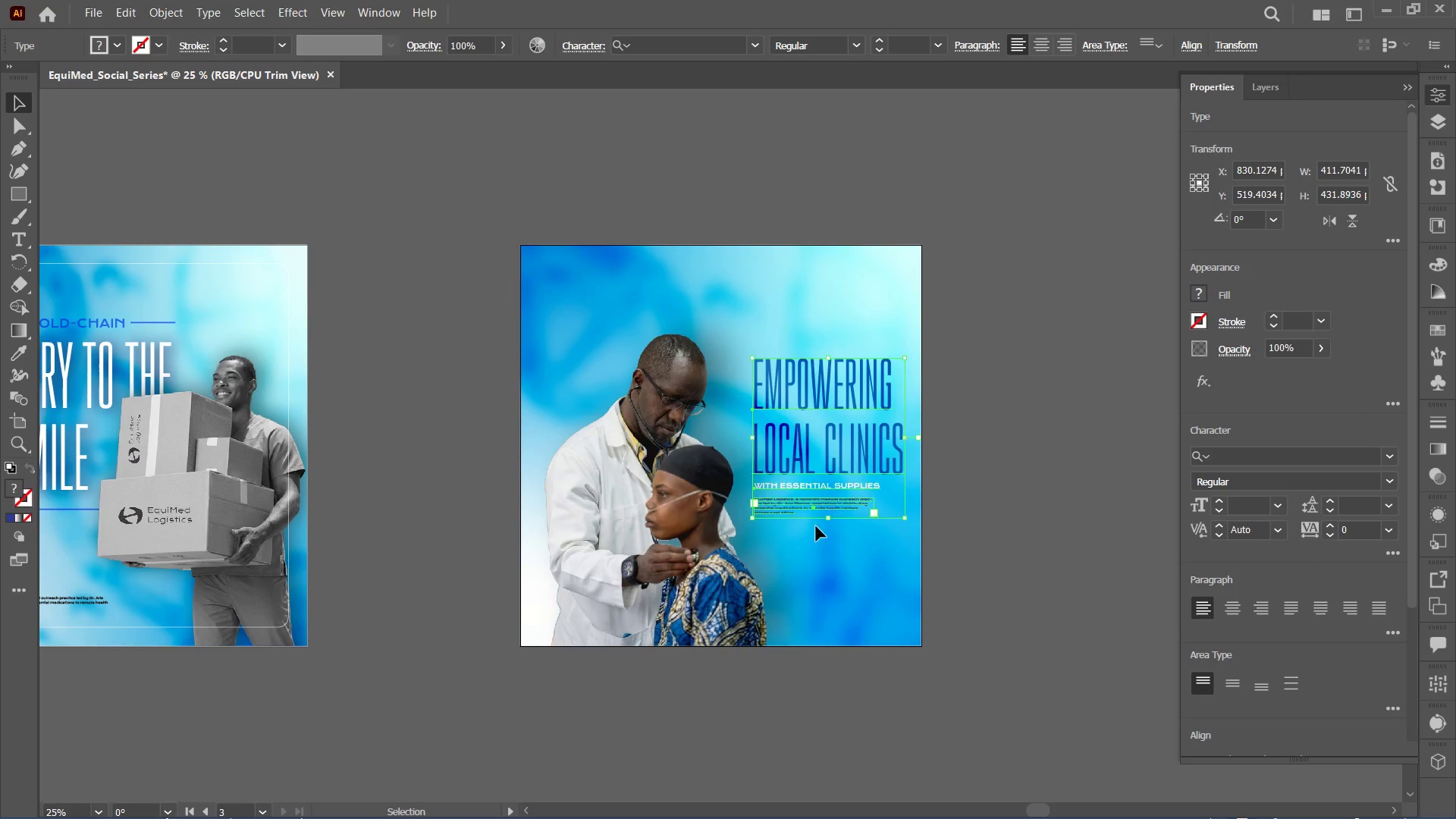 
hold_key(key=ShiftLeft, duration=1.3)
 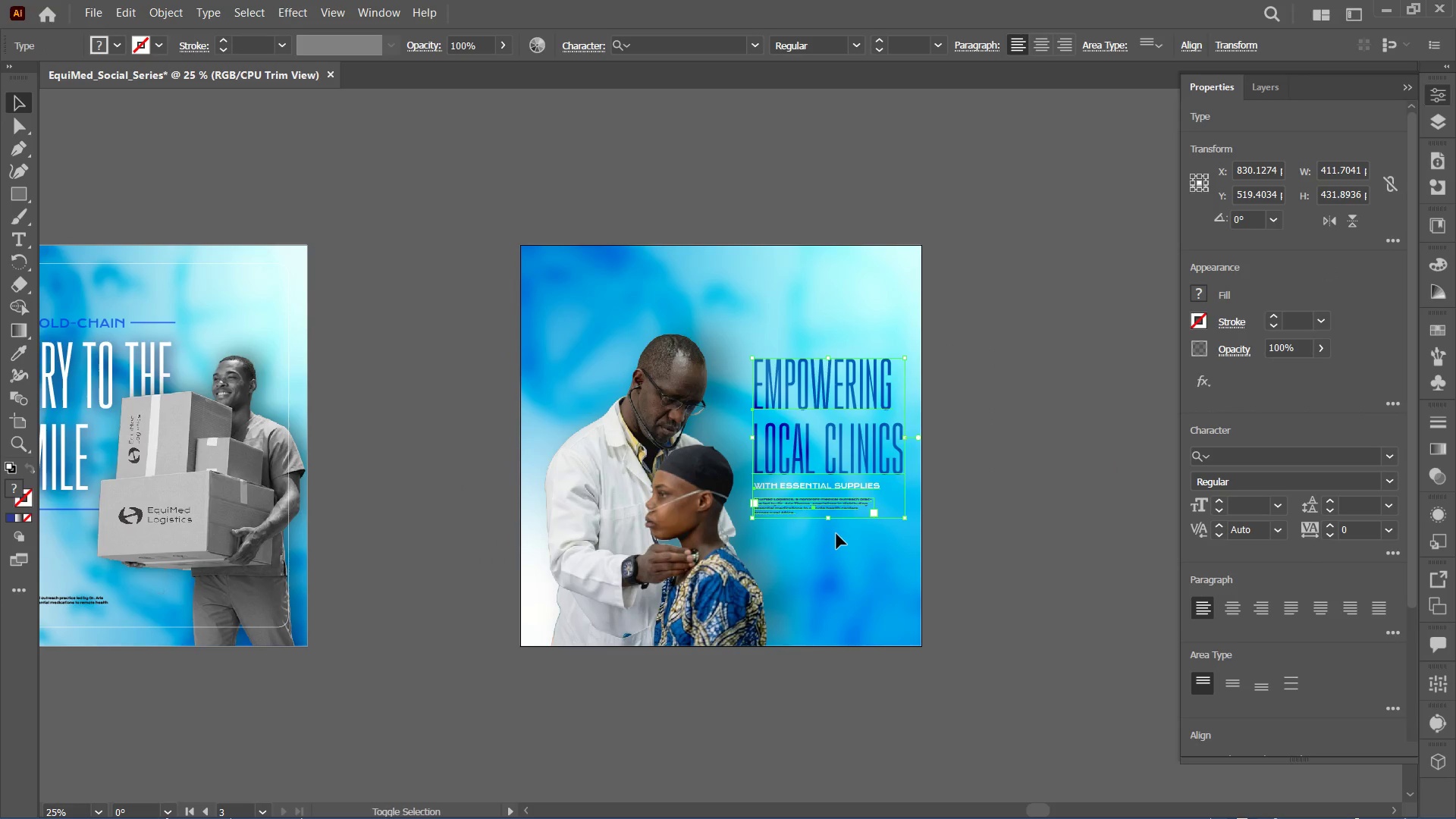 
hold_key(key=ShiftLeft, duration=1.27)
left_click_drag(start_coordinate=[827, 521], to_coordinate=[833, 545])
 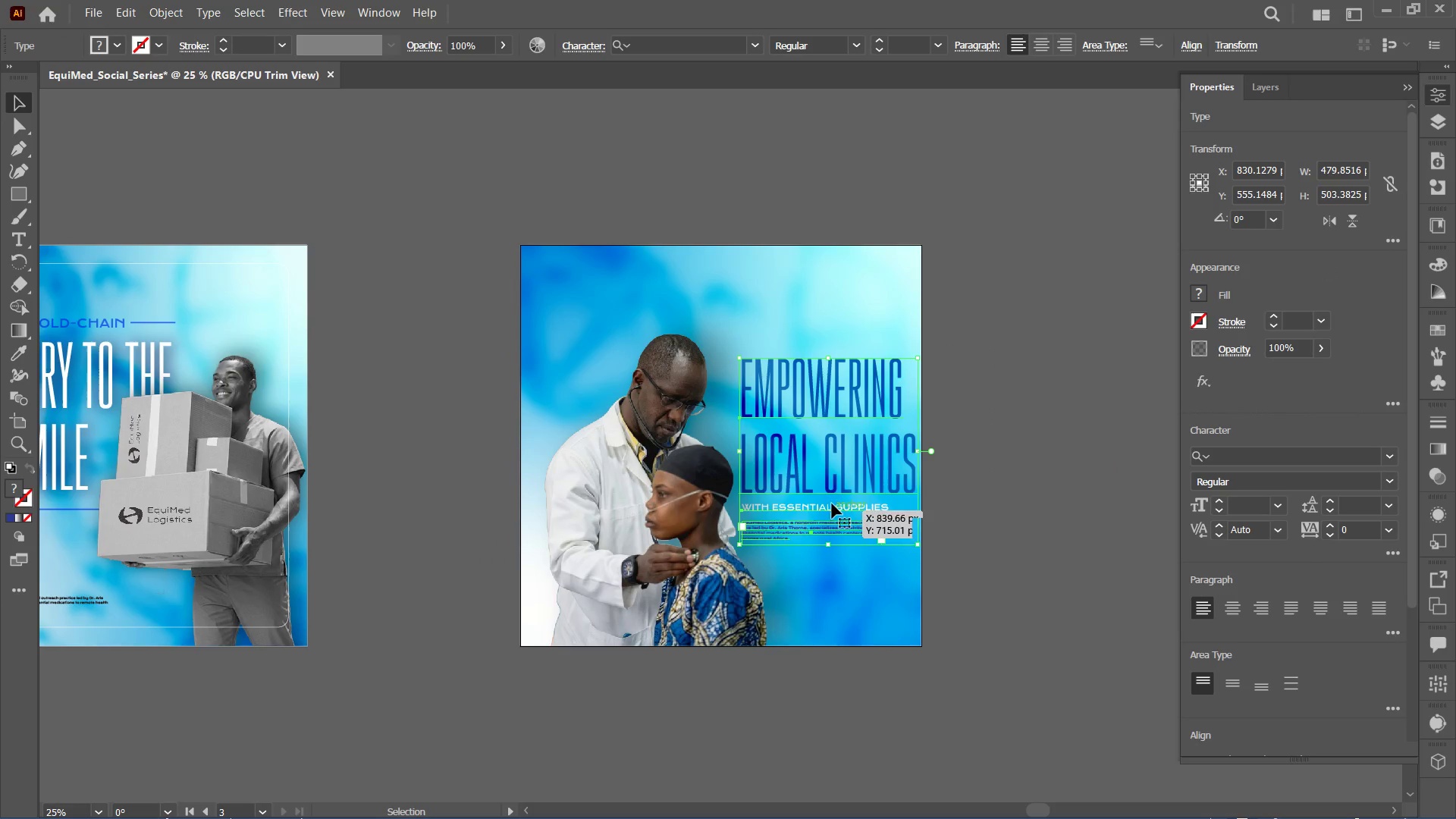 
left_click_drag(start_coordinate=[836, 482], to_coordinate=[824, 446])
 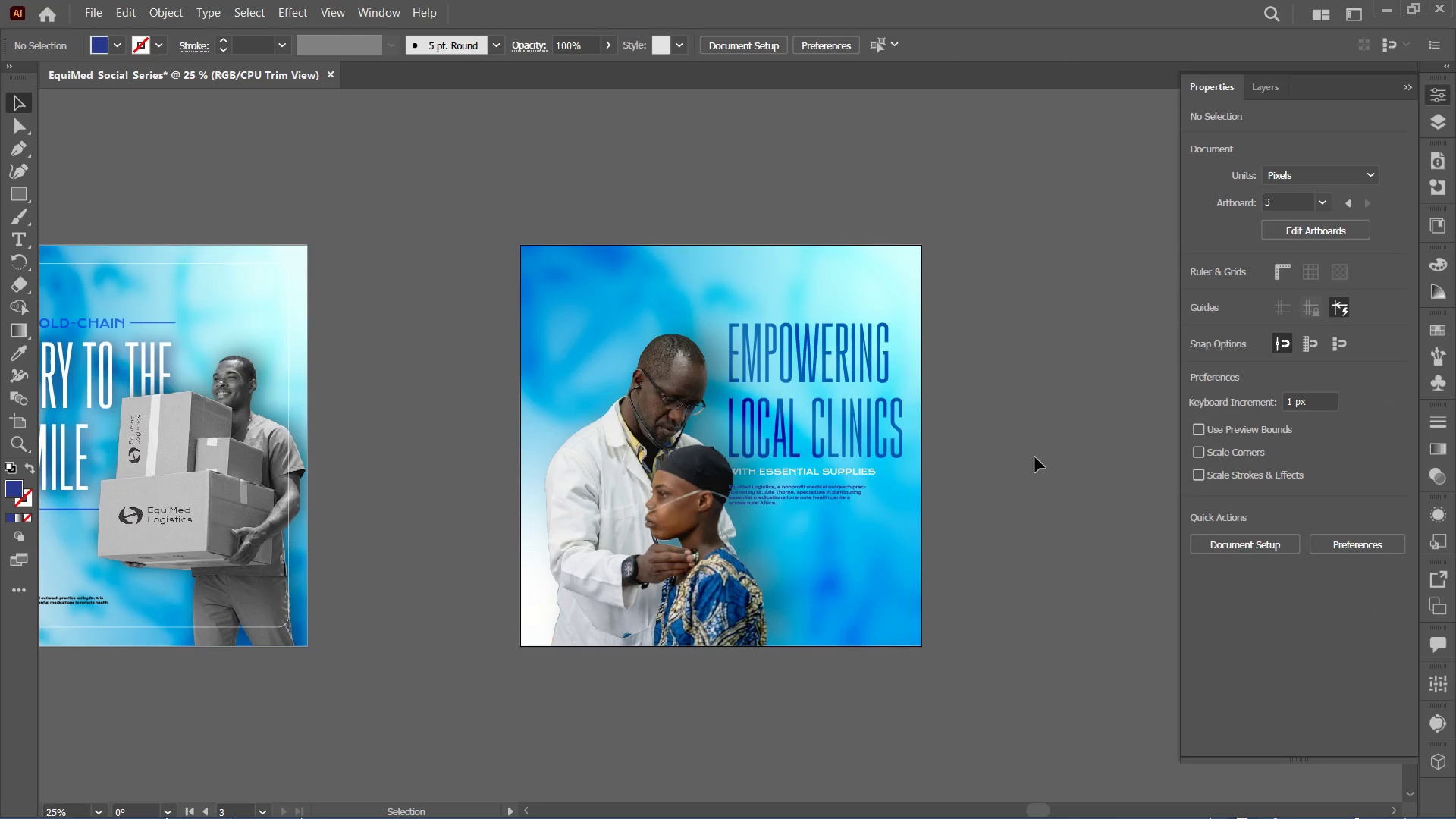 
left_click([713, 548])
 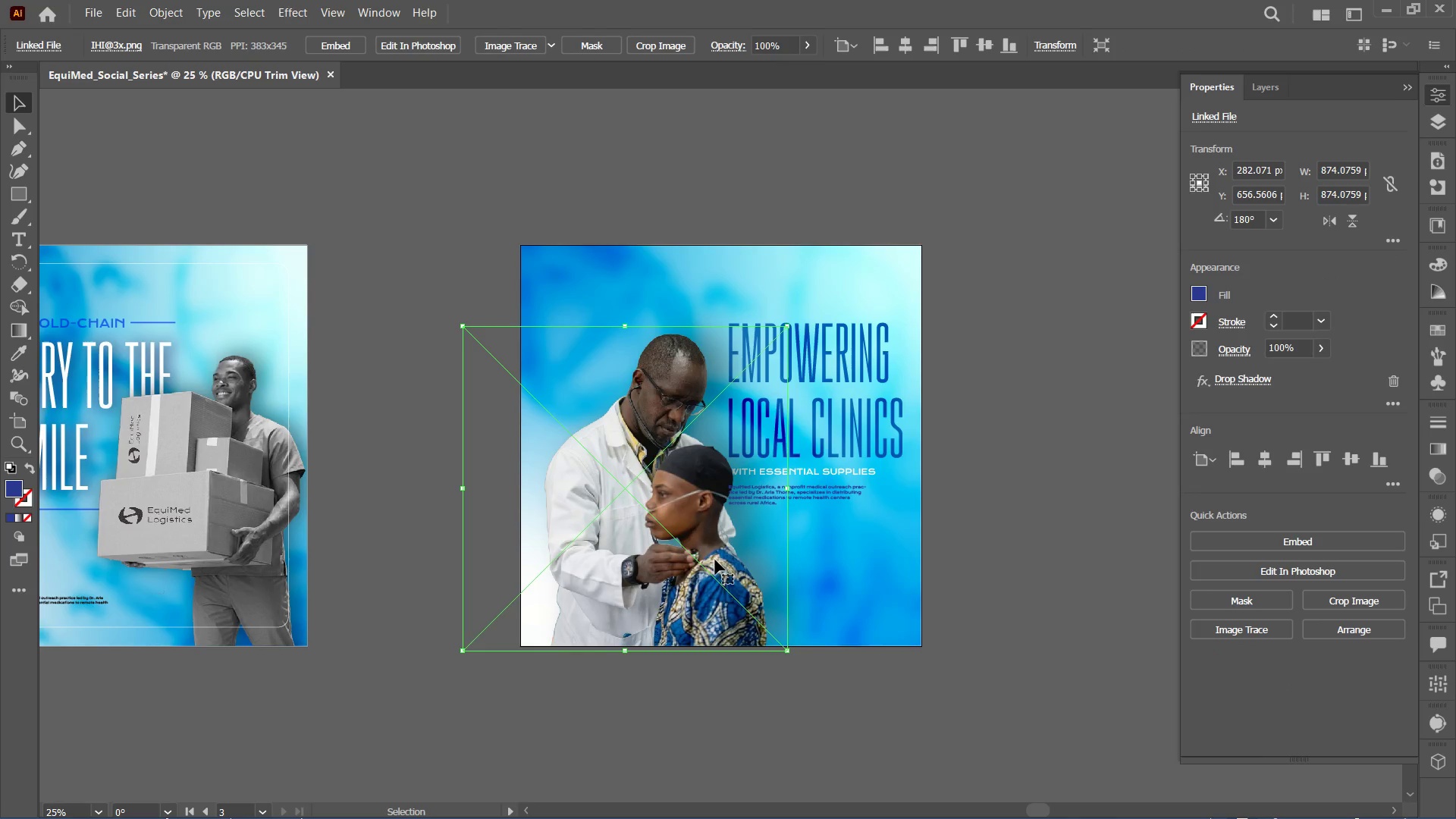 
left_click_drag(start_coordinate=[714, 570], to_coordinate=[695, 569])
 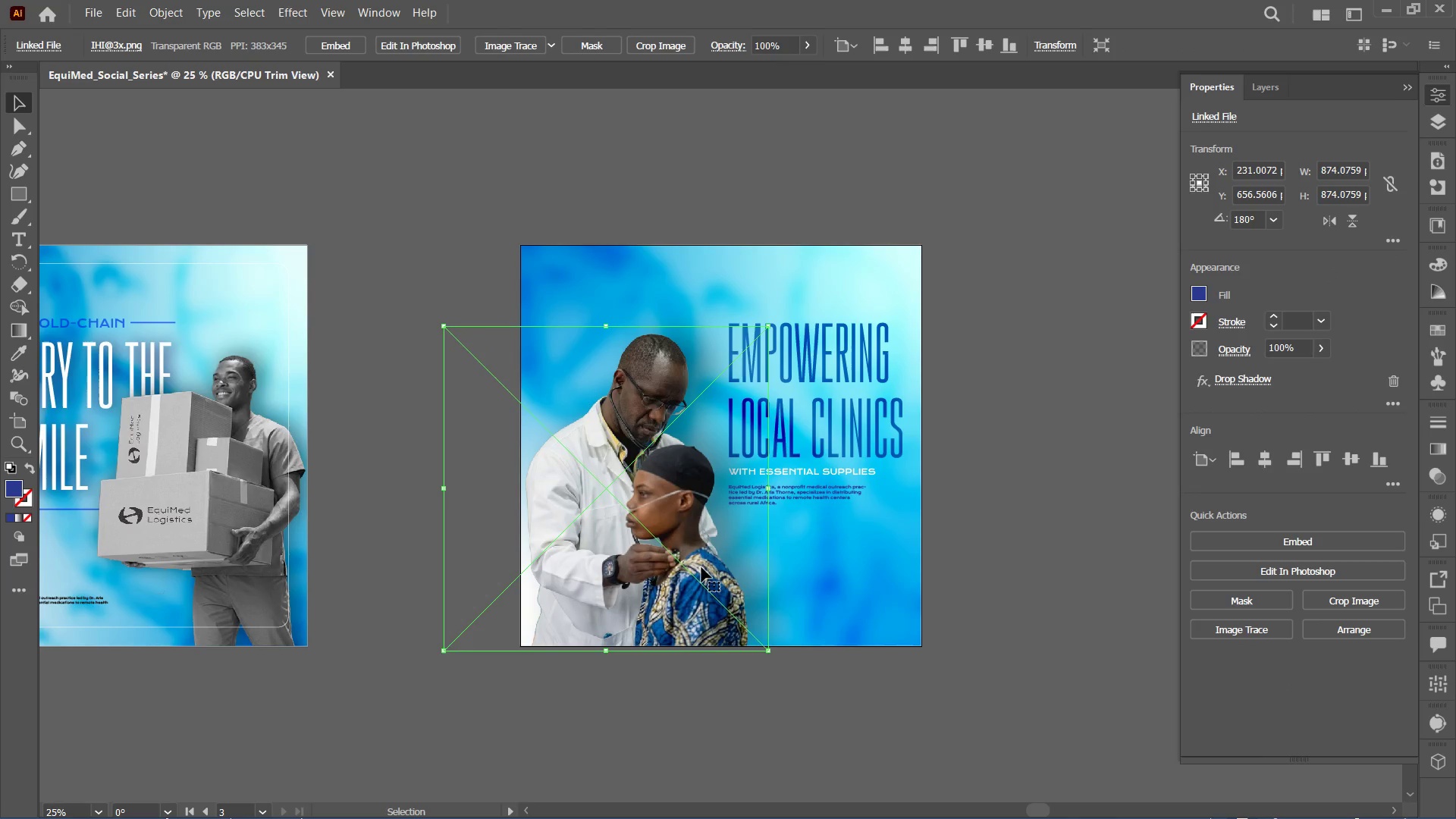 
left_click_drag(start_coordinate=[701, 567], to_coordinate=[710, 566])
 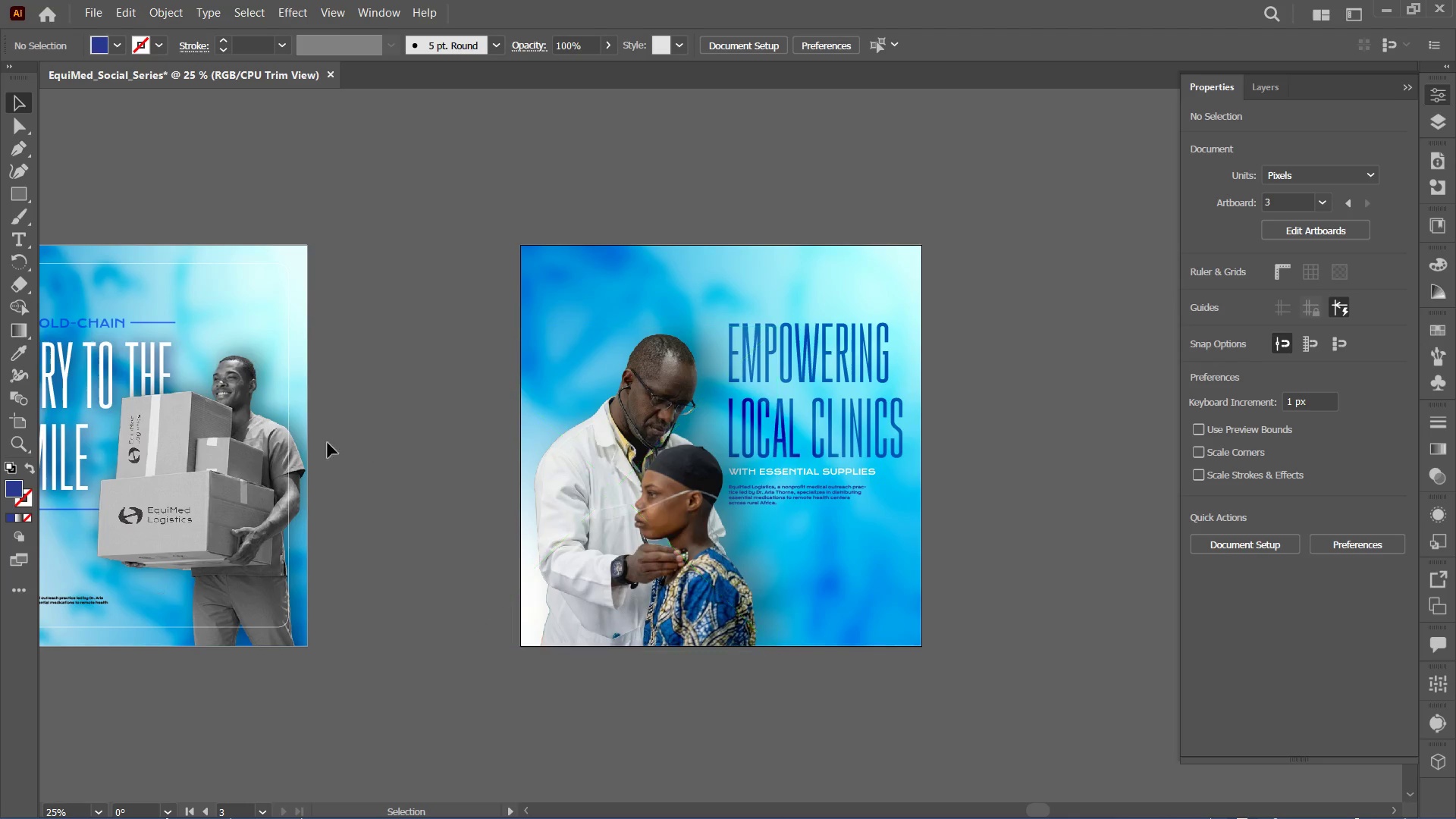 
wait(5.28)
 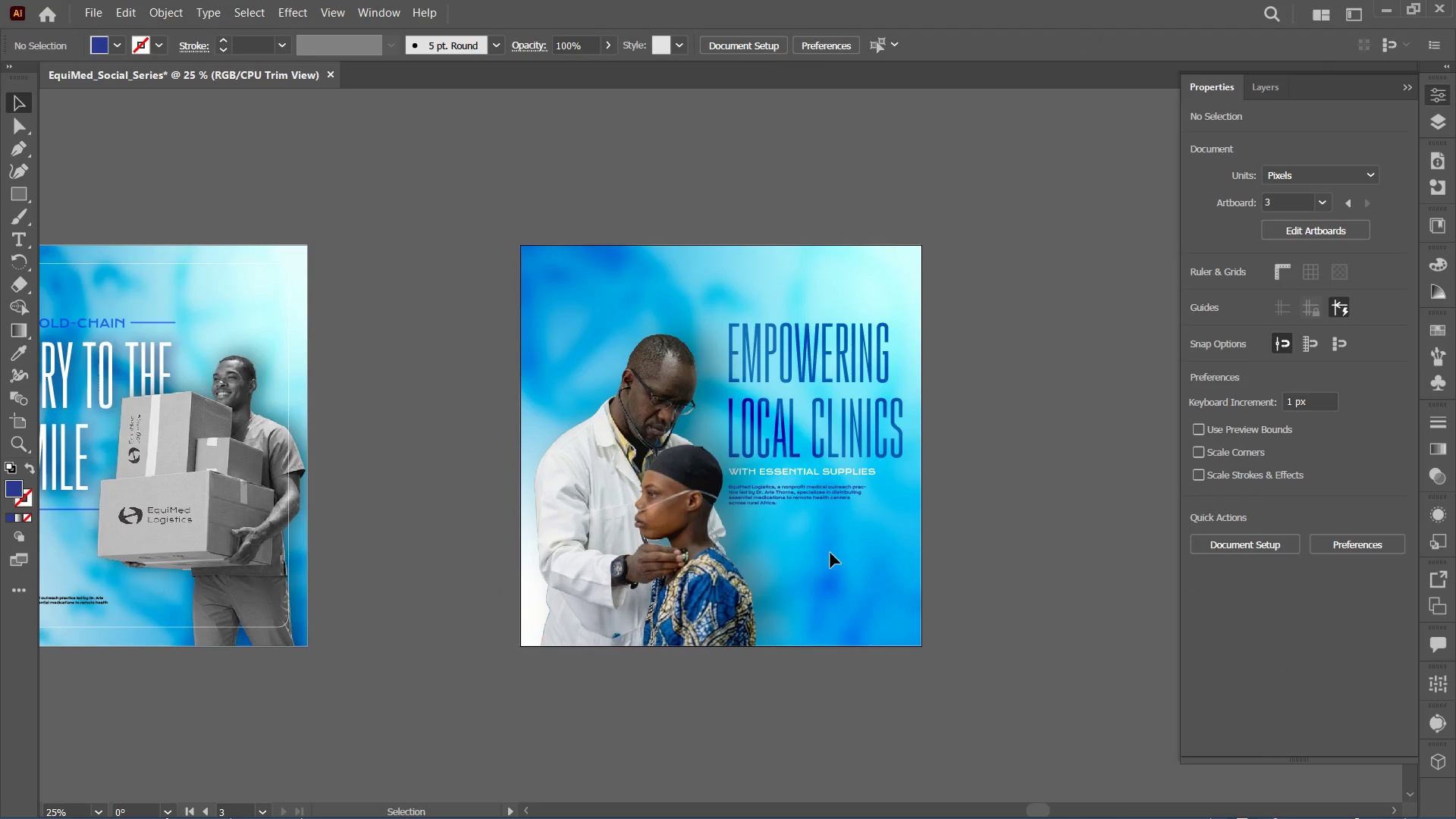 
hold_key(key=Space, duration=0.45)
 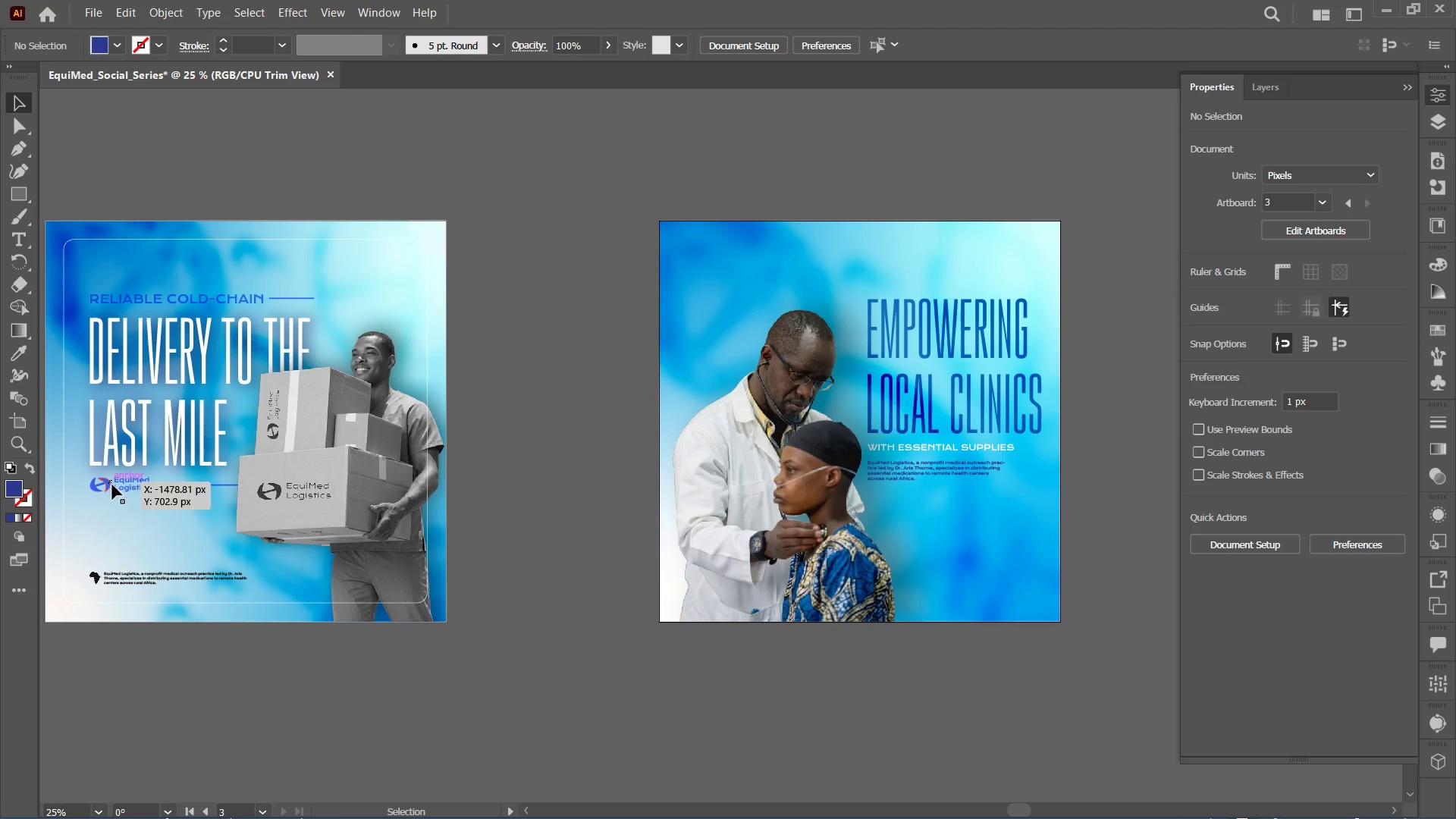 
left_click_drag(start_coordinate=[179, 649], to_coordinate=[318, 625])
 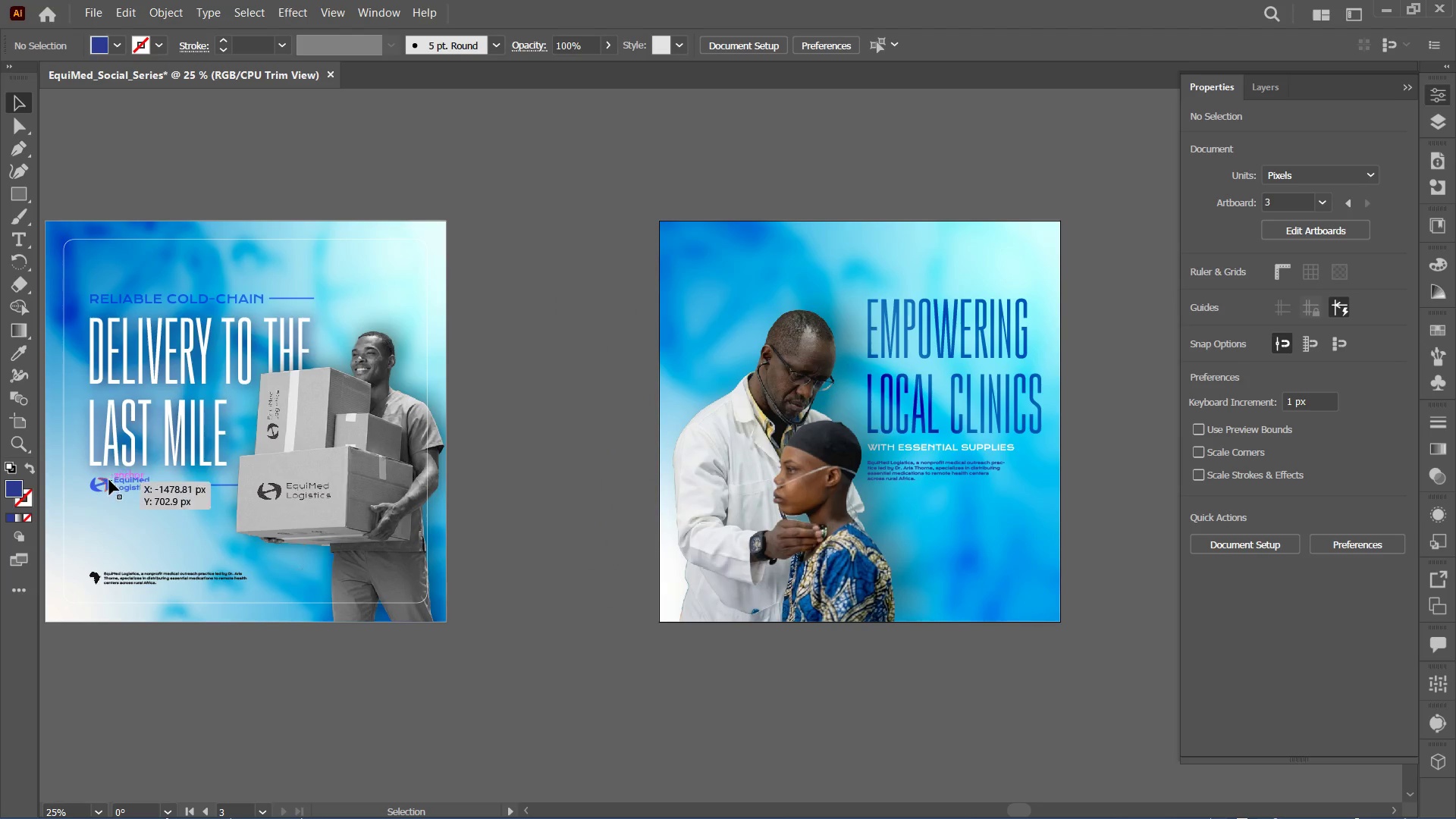 
left_click([119, 494])
 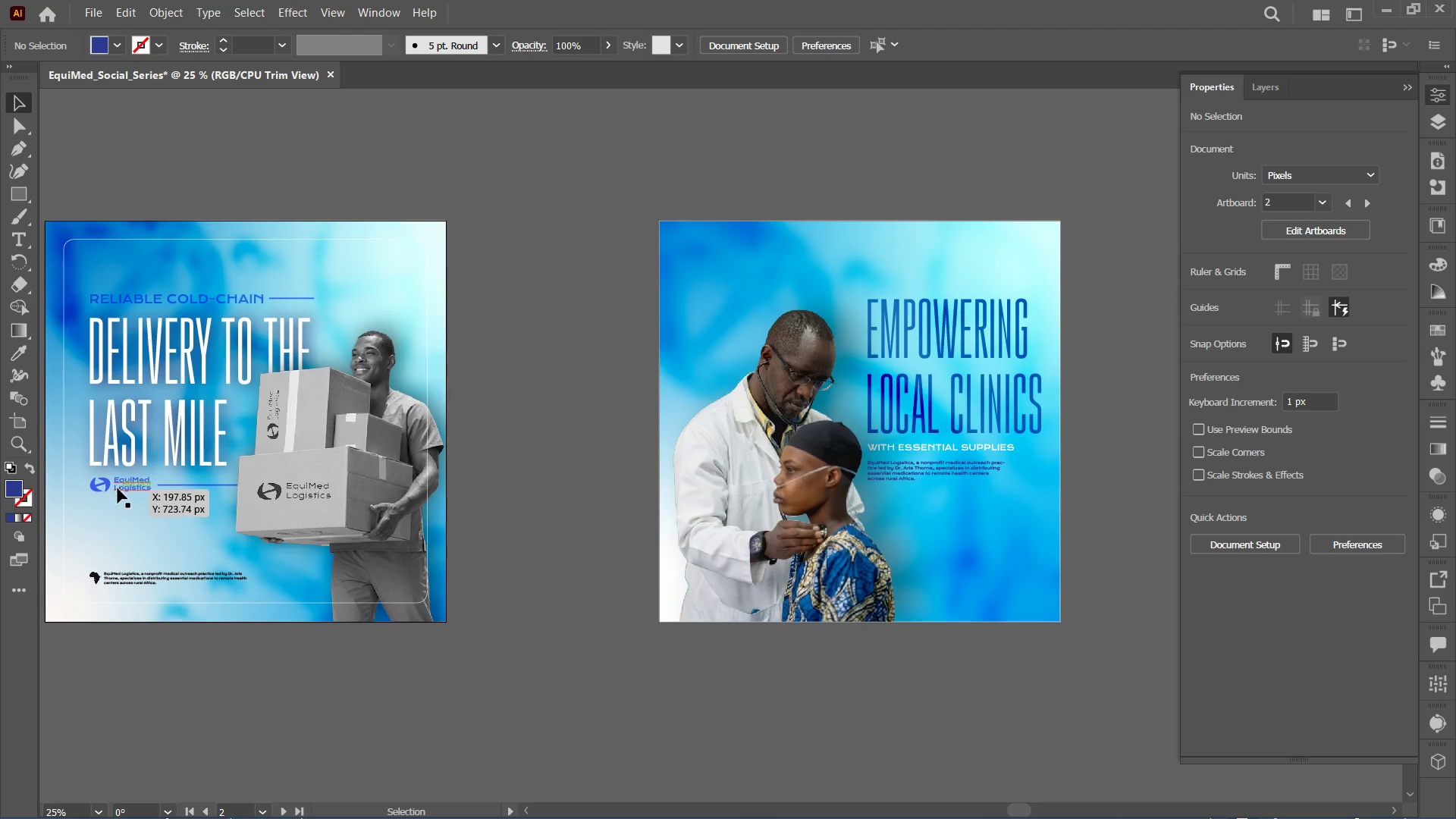 
hold_key(key=Space, duration=0.66)
 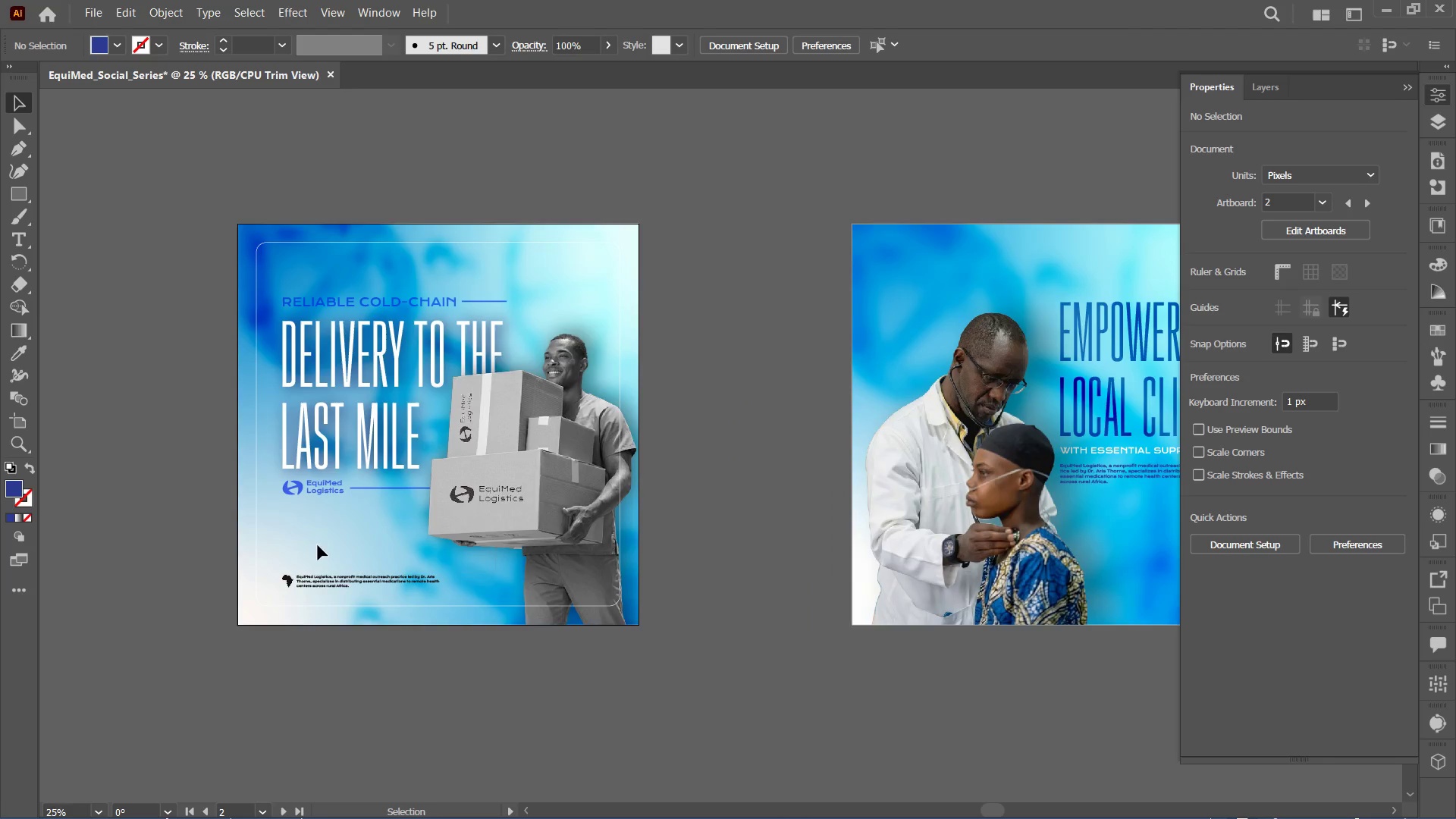 
left_click_drag(start_coordinate=[196, 639], to_coordinate=[405, 641])
 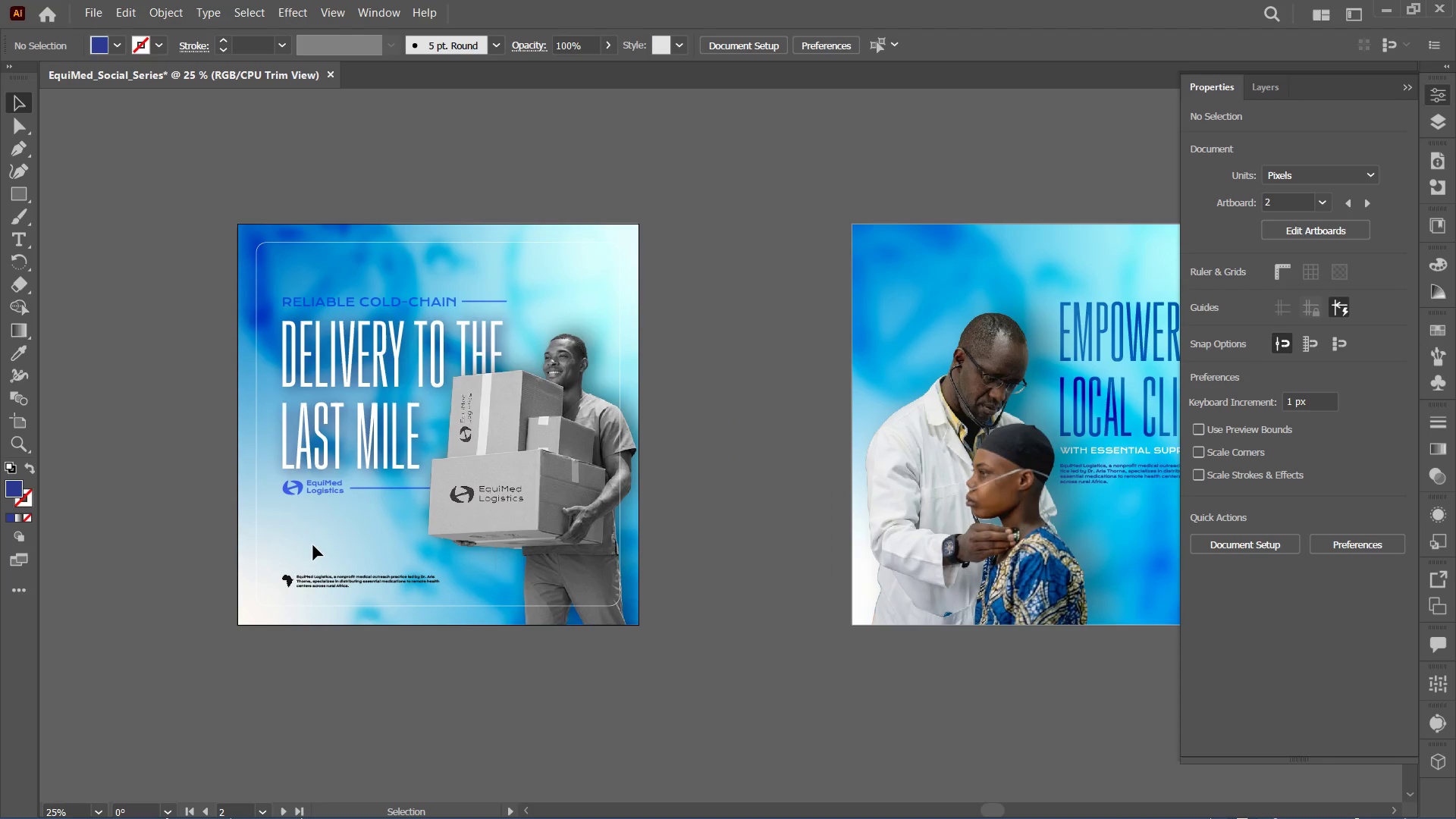 
key(Control+ControlRight)
 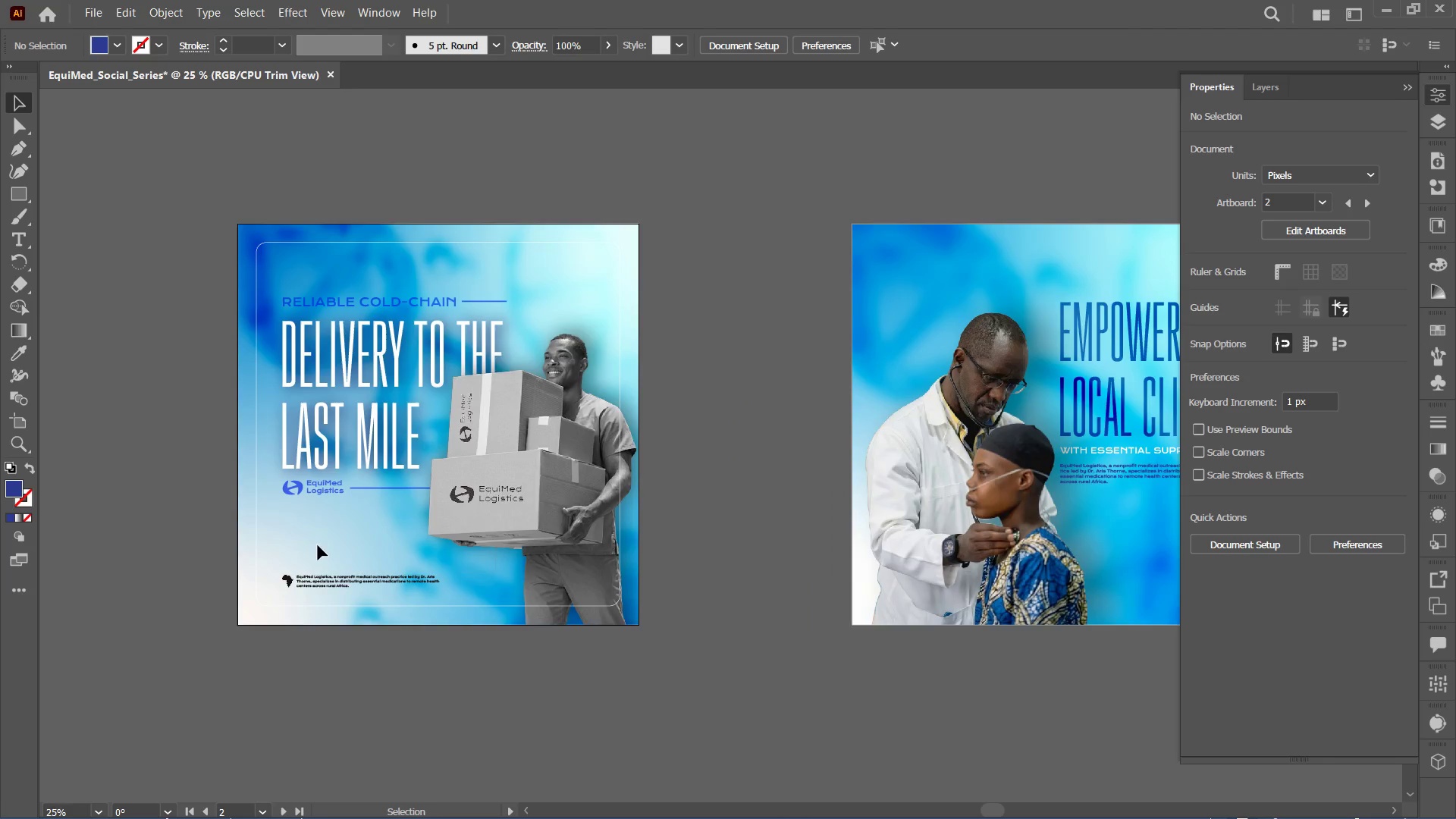 
key(Control+Minus)
 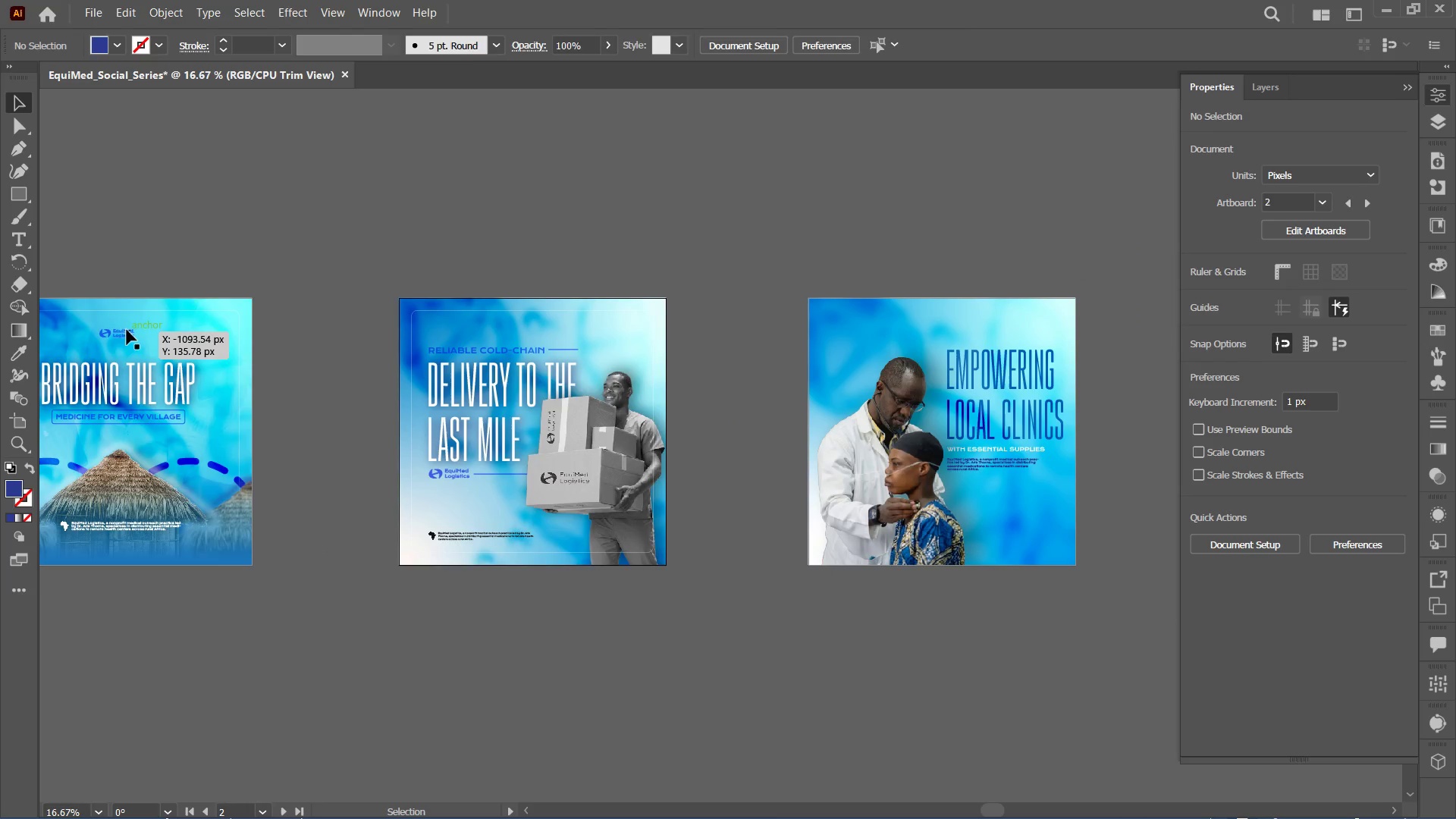 
hold_key(key=AltLeft, duration=1.38)
left_click_drag(start_coordinate=[124, 333], to_coordinate=[908, 339])
 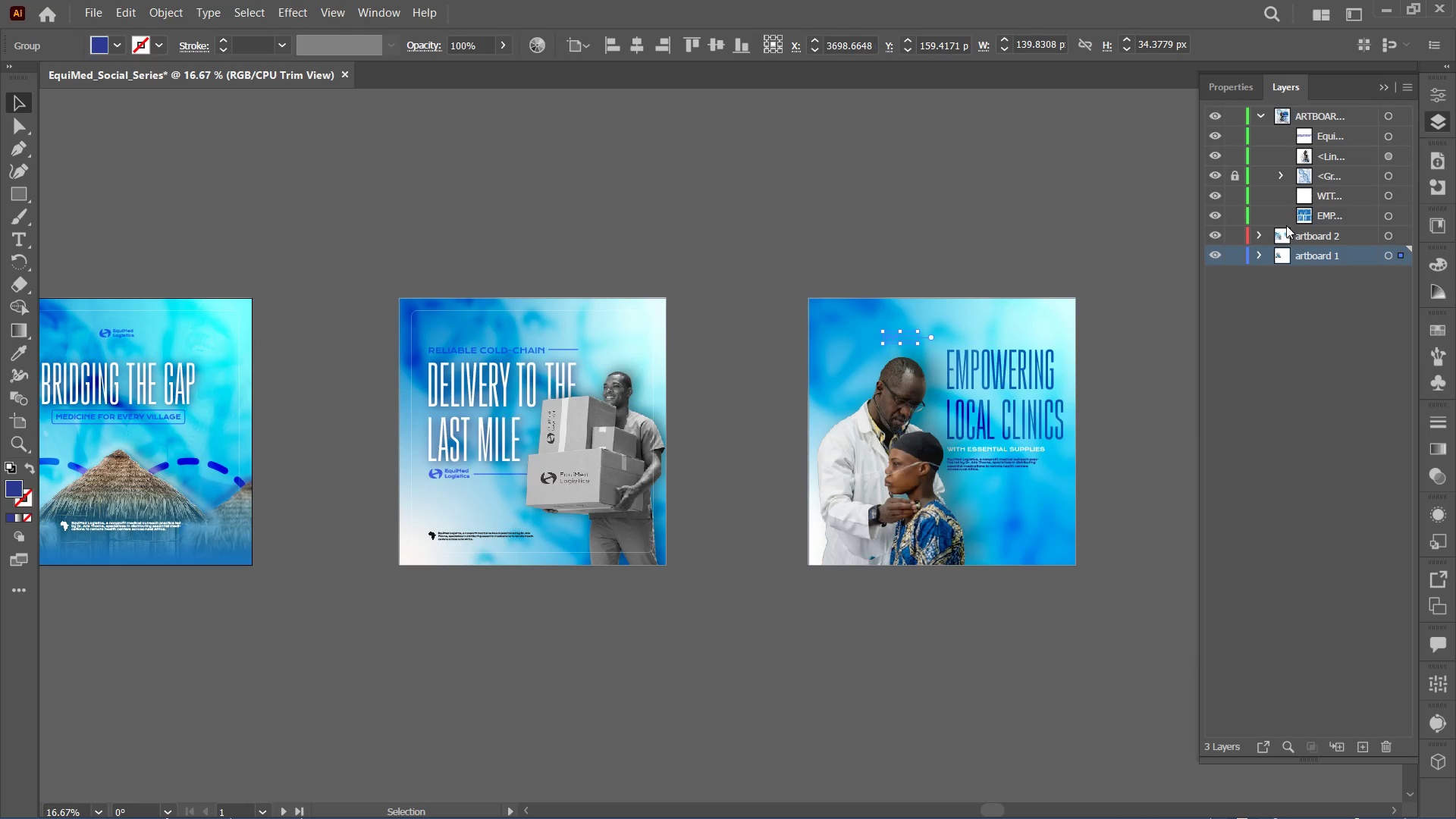 
left_click([1263, 256])
 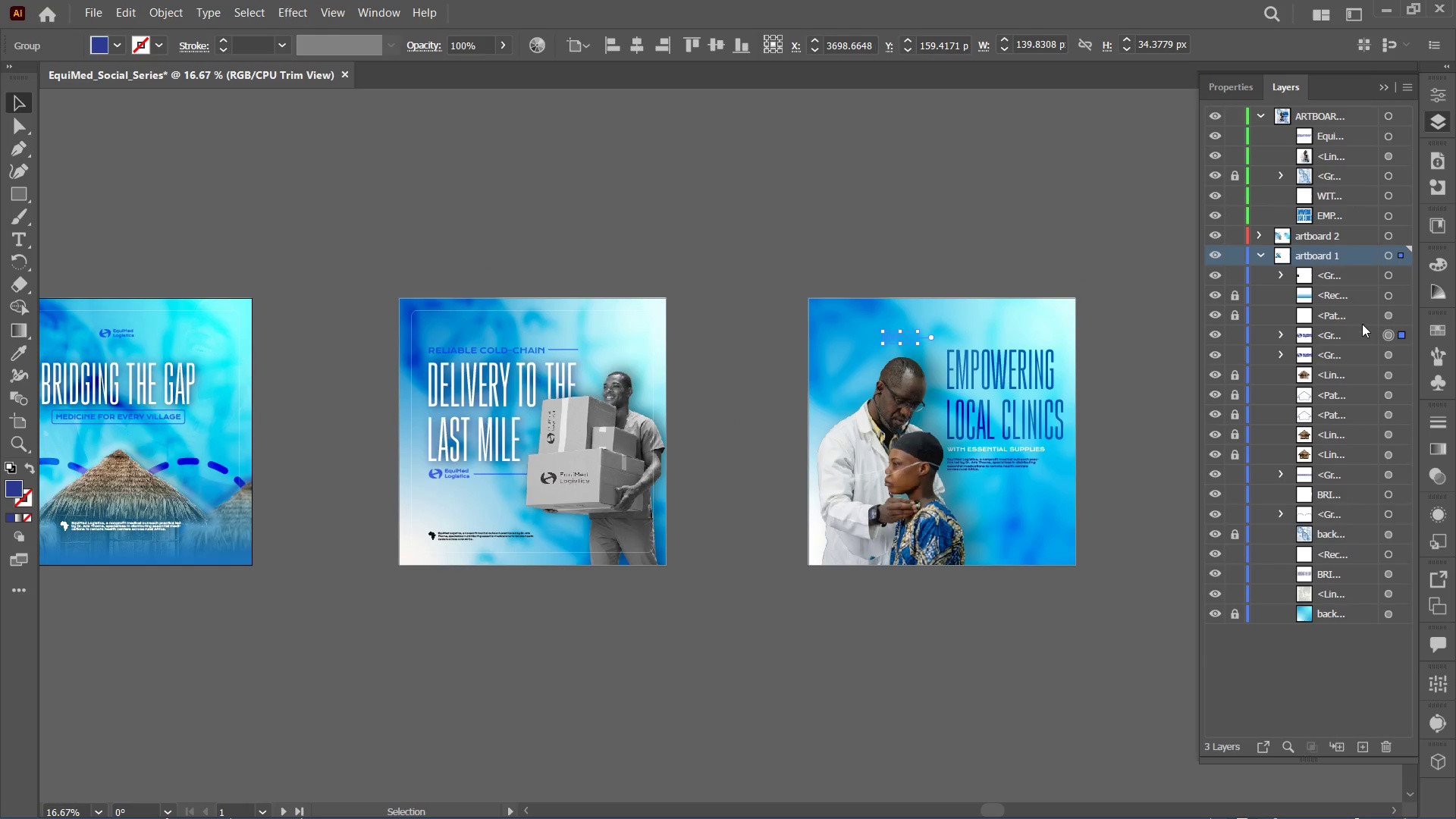 
left_click_drag(start_coordinate=[1357, 337], to_coordinate=[1335, 130])
 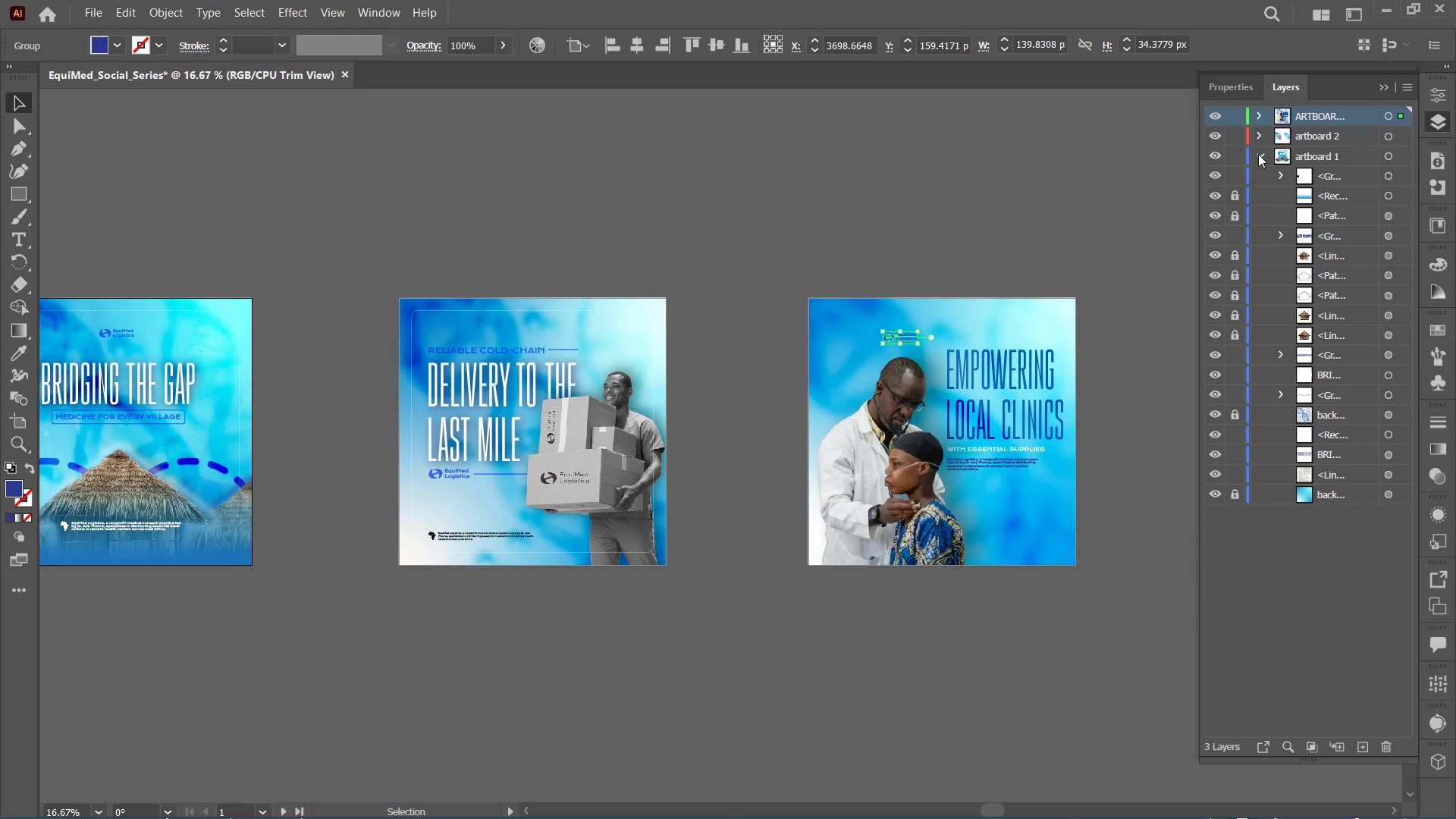 
left_click([1257, 159])
 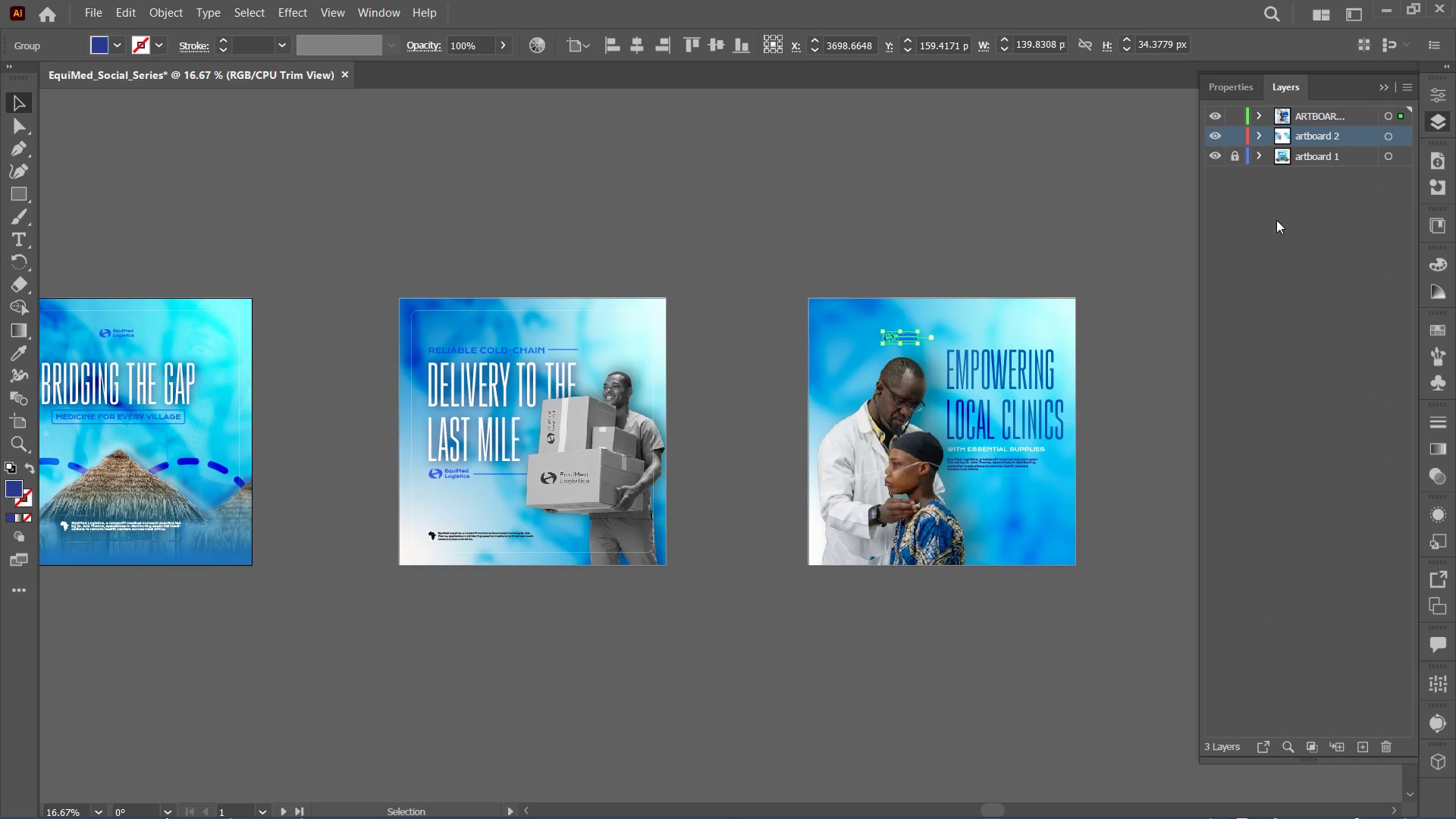 
double_click([1231, 152])
 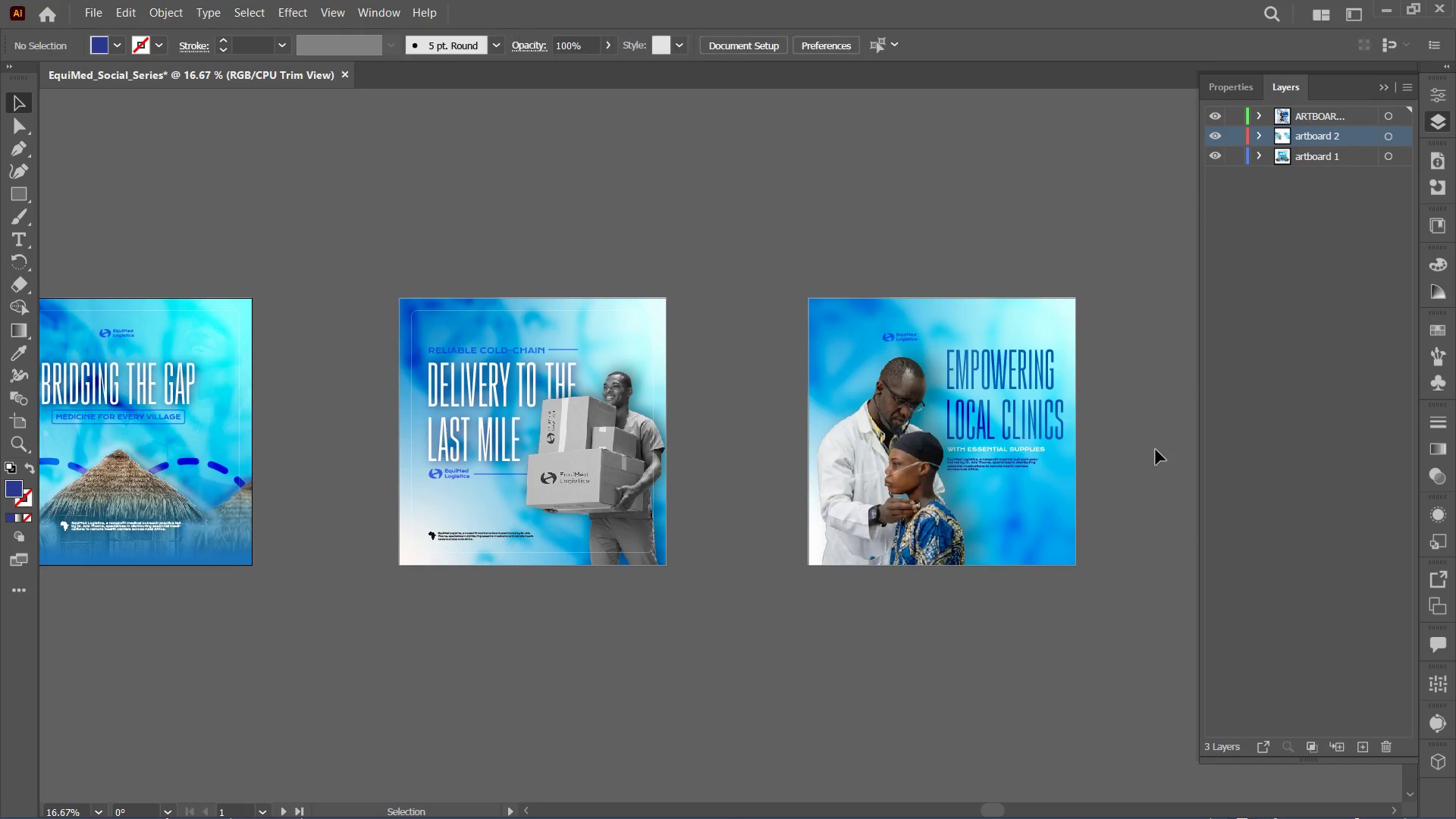 
key(Control+Equal)
 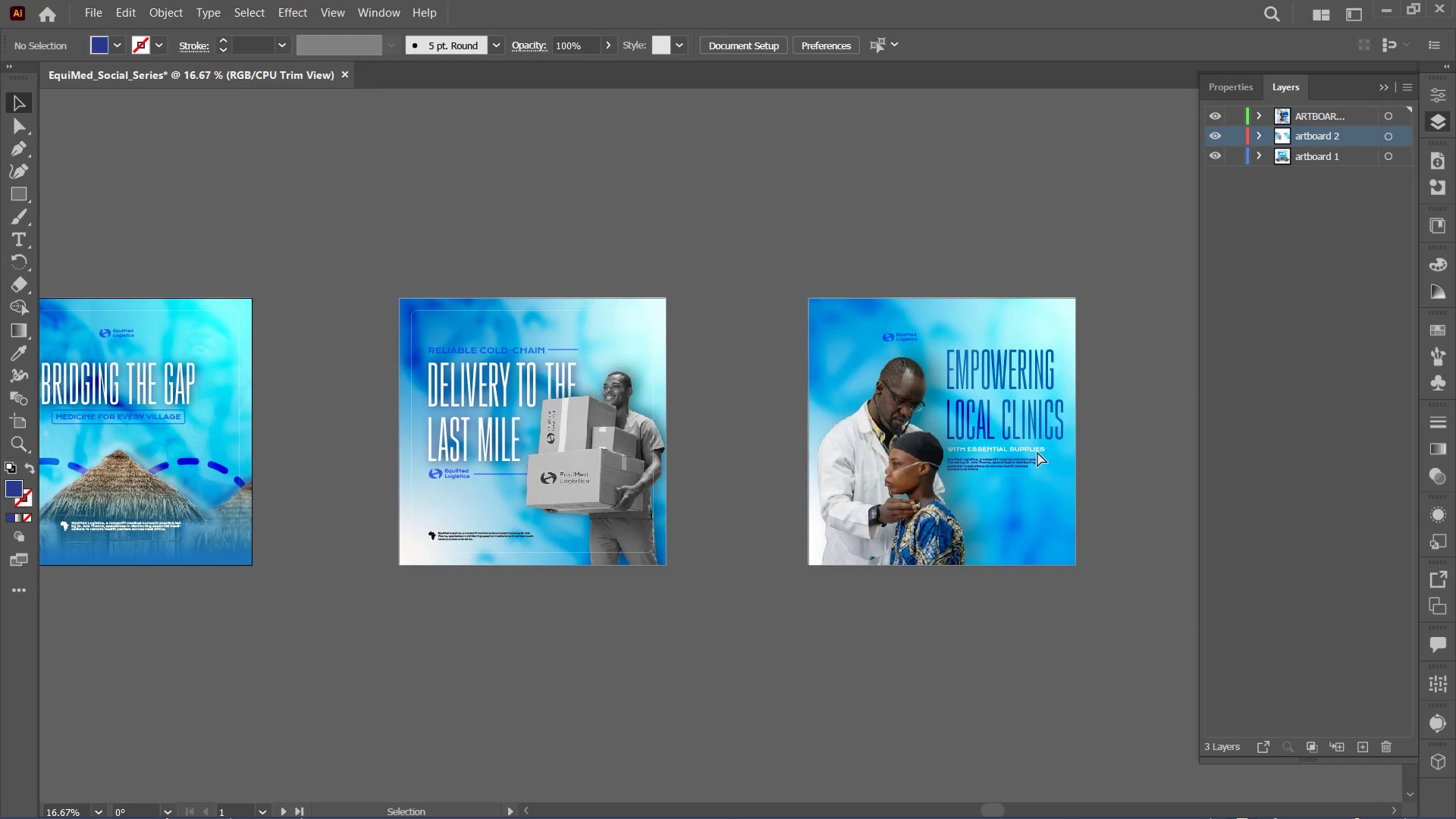 
key(Control+Equal)
 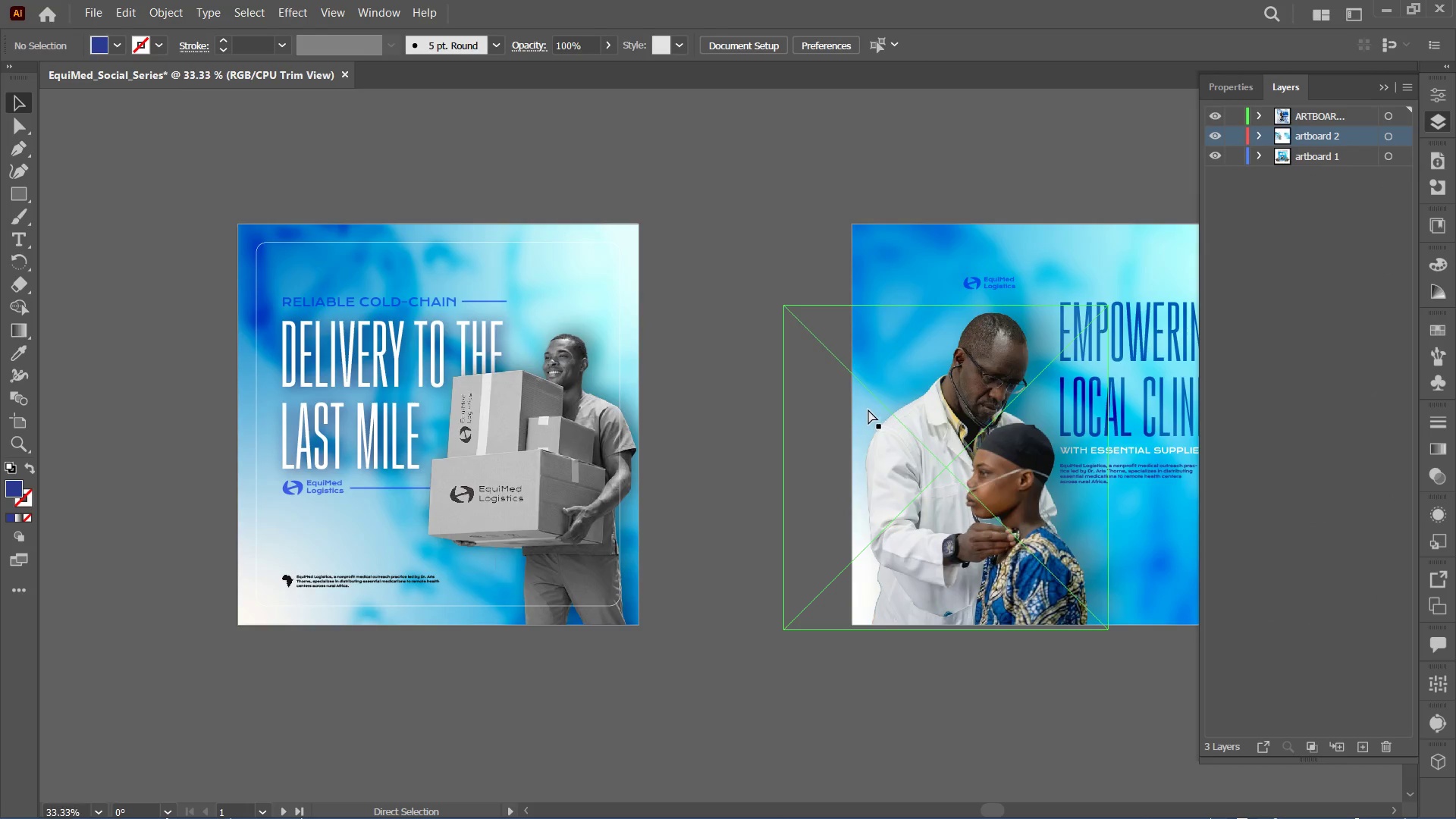 
key(Control+Equal)
 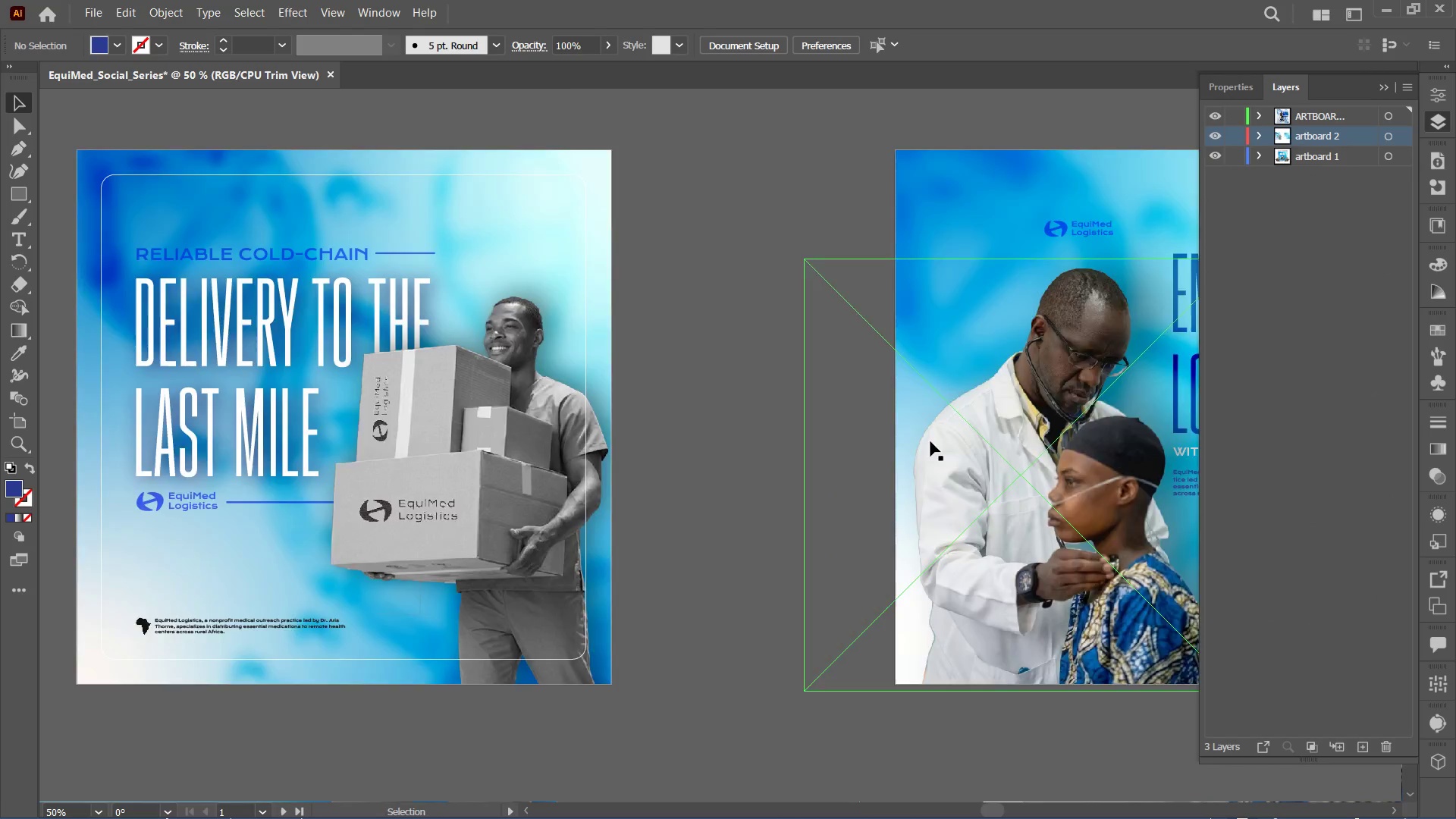 
hold_key(key=Space, duration=0.8)
 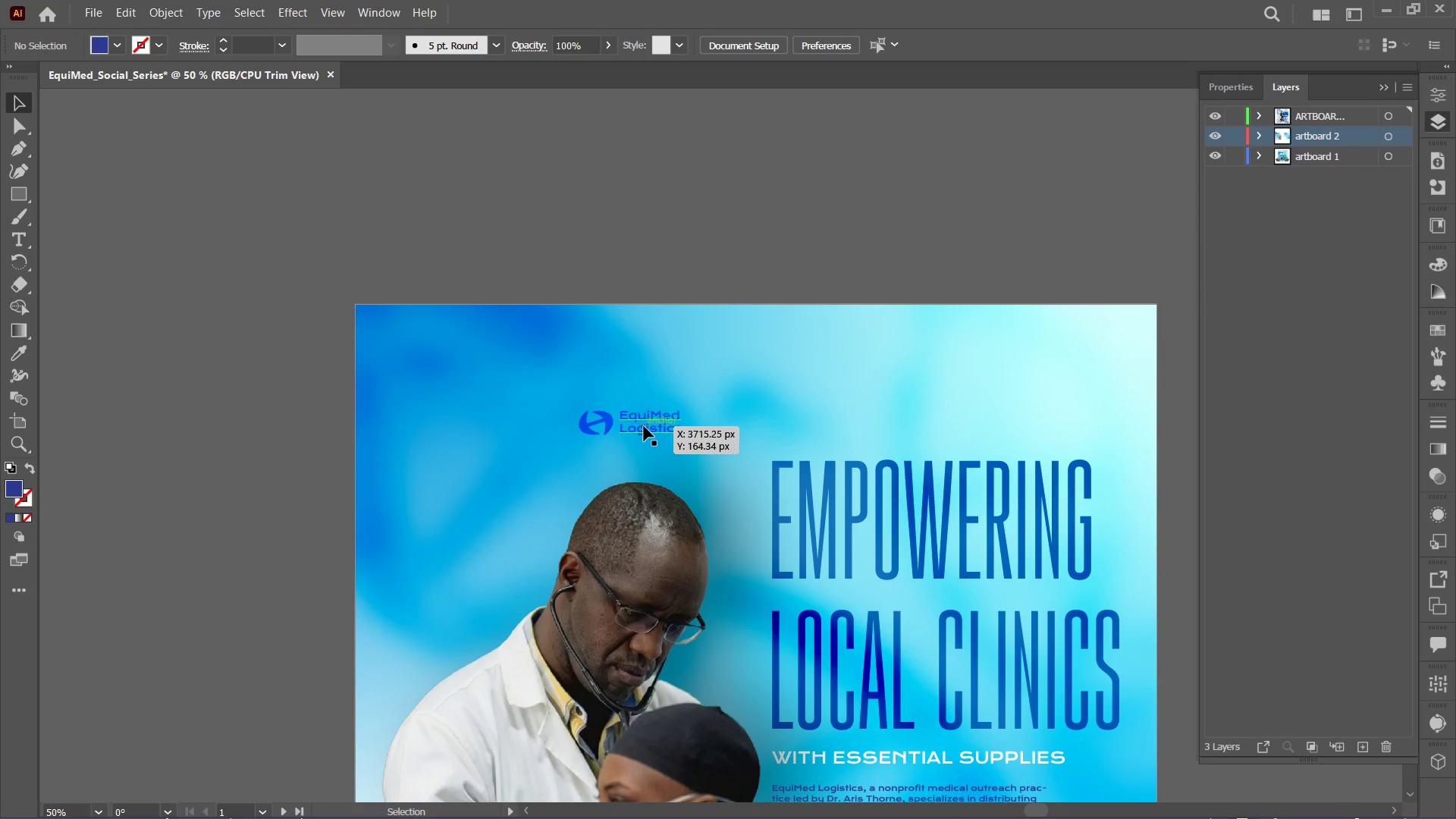 
left_click_drag(start_coordinate=[1019, 416], to_coordinate=[391, 718])
 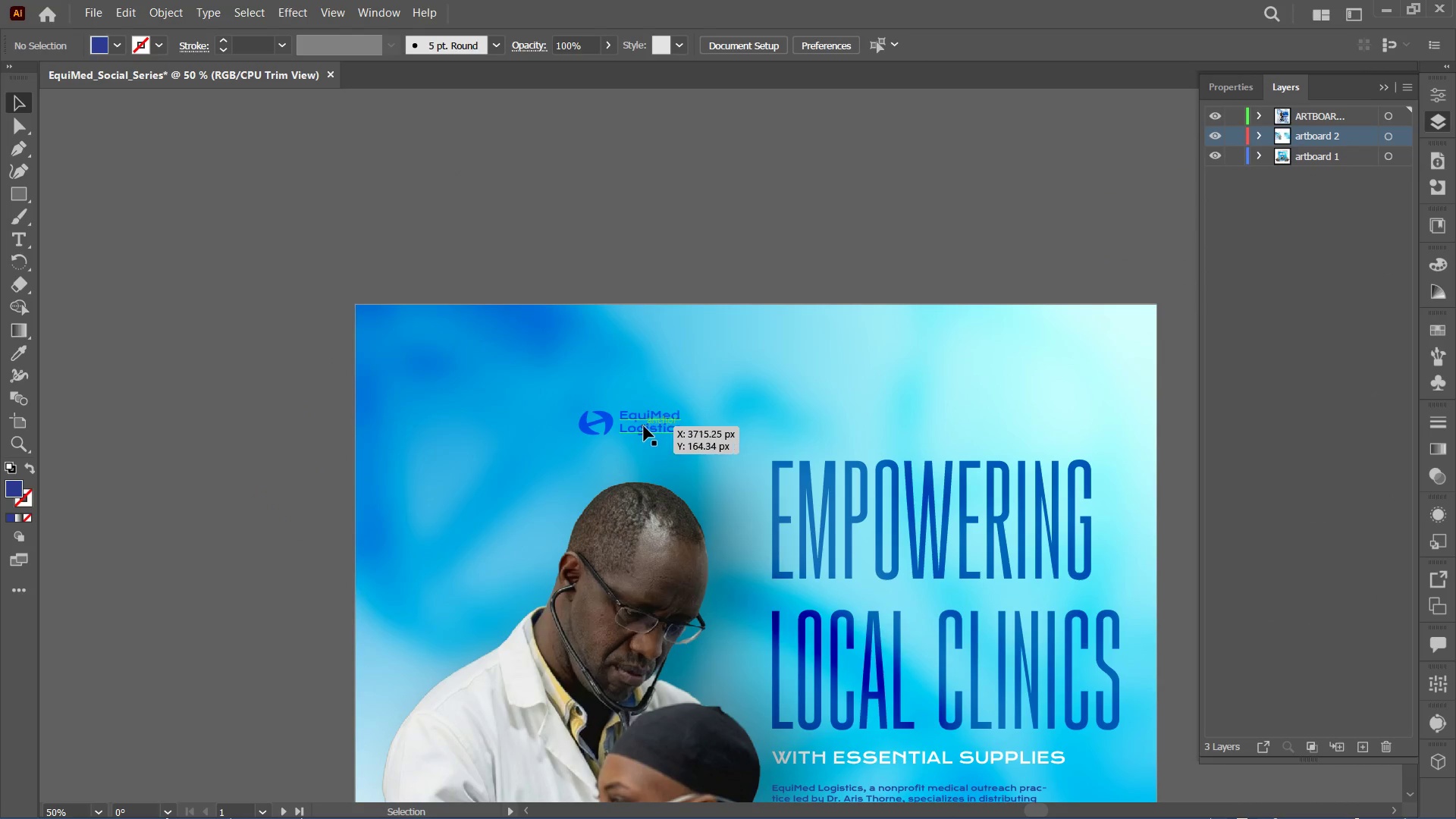 
left_click_drag(start_coordinate=[644, 426], to_coordinate=[761, 381])
 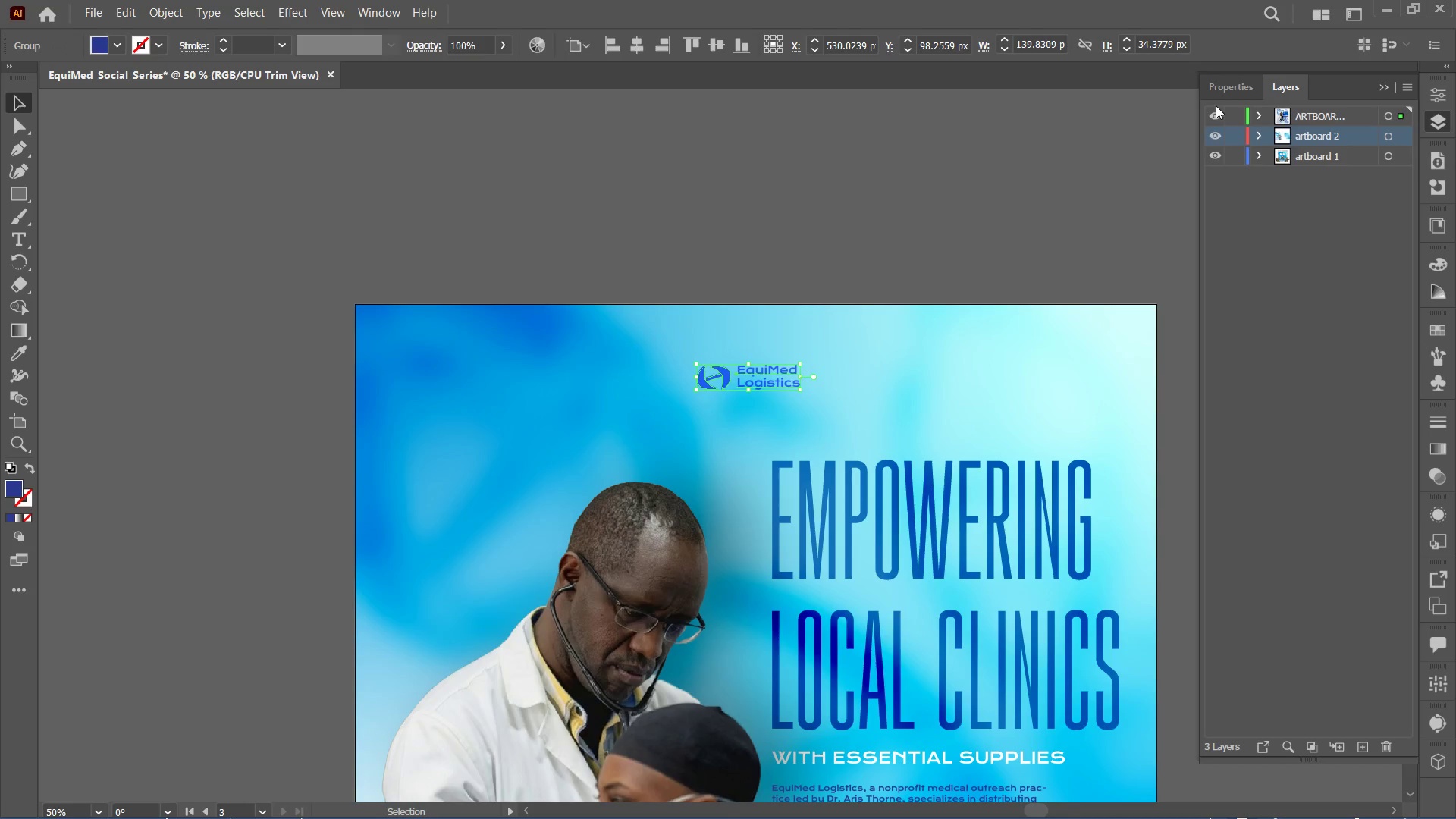 
left_click([1225, 97])
 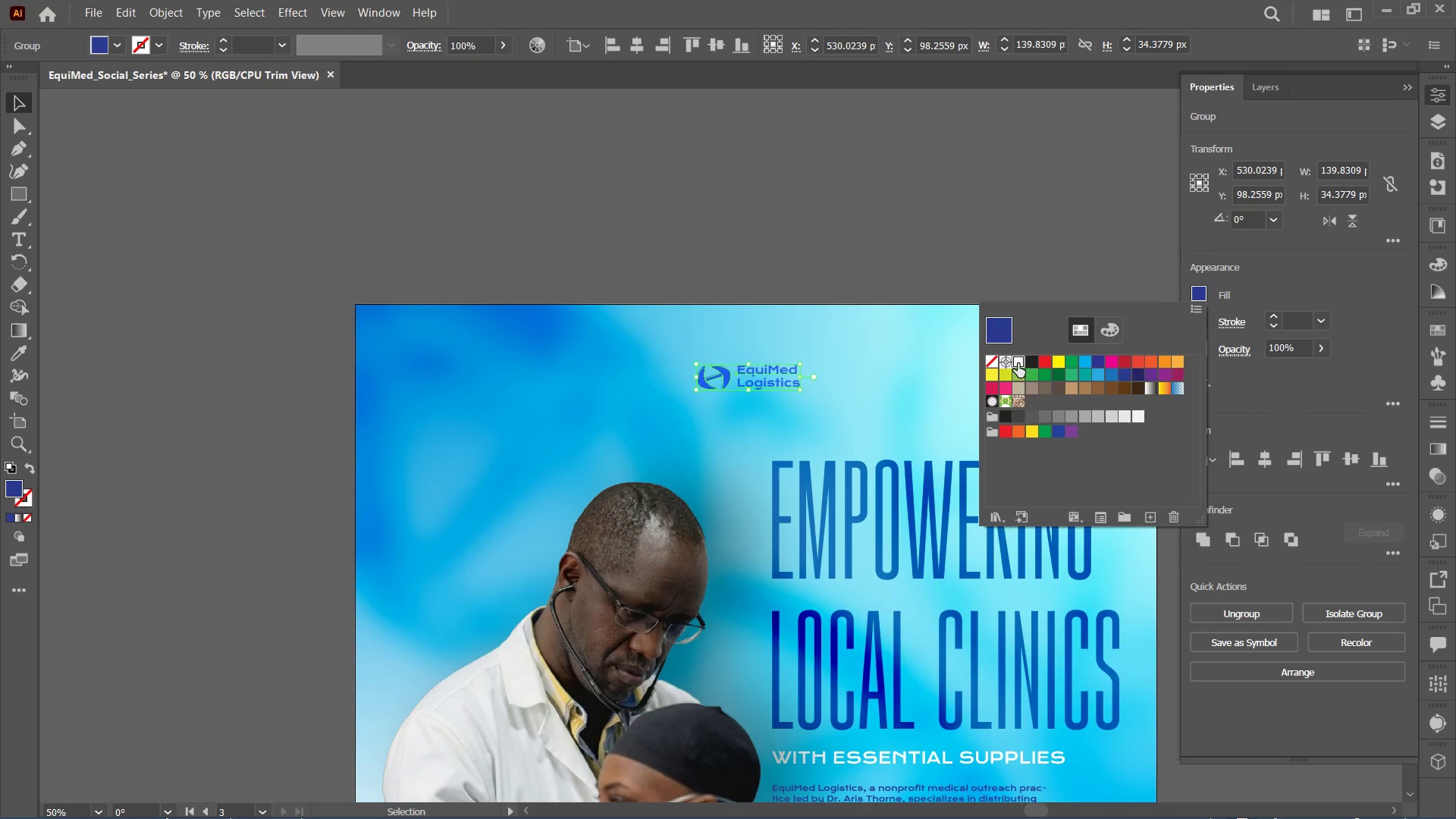 
double_click([900, 227])
 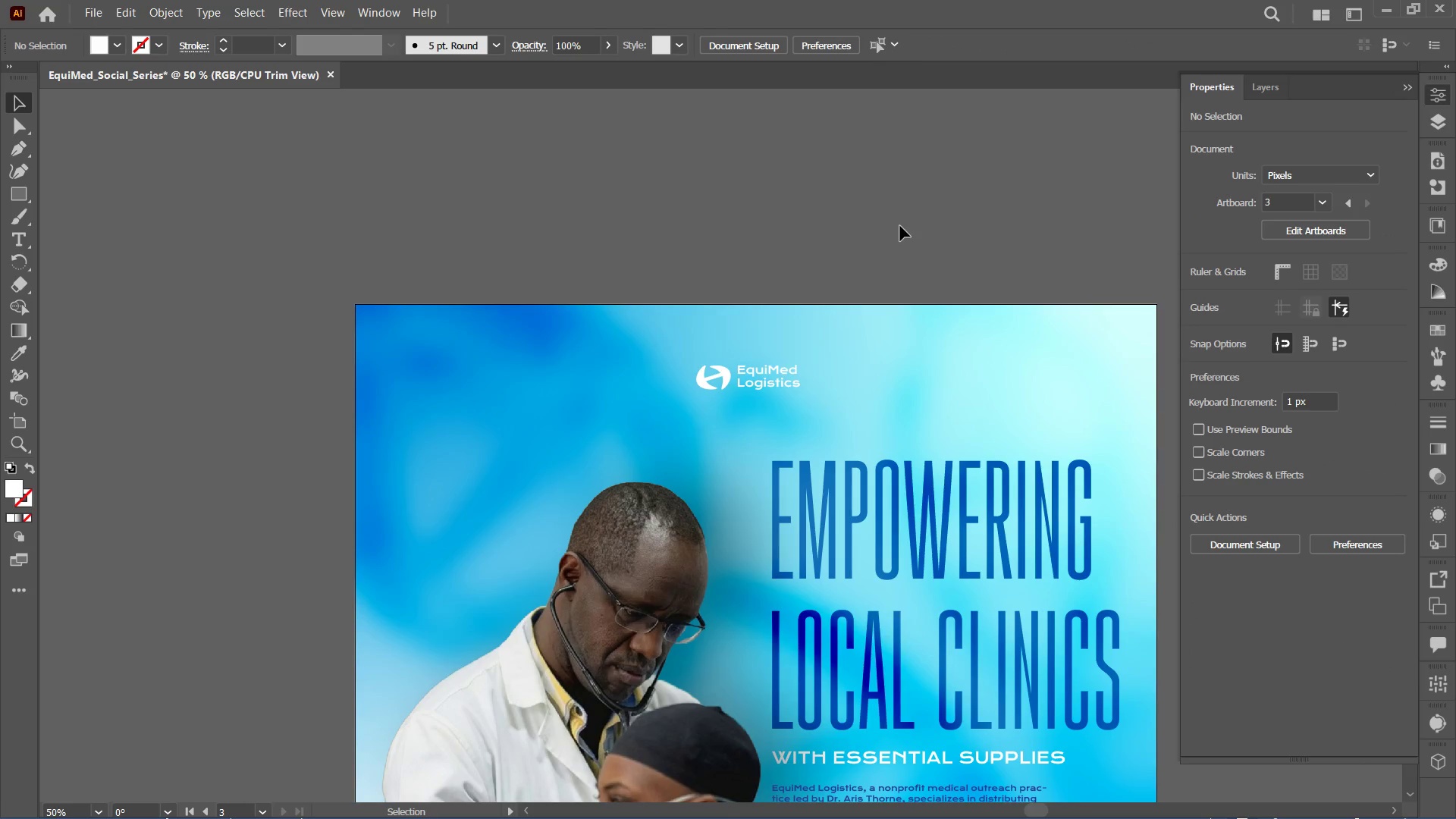 
scroll: coordinate [899, 222], scroll_direction: down, amount: 11.0
 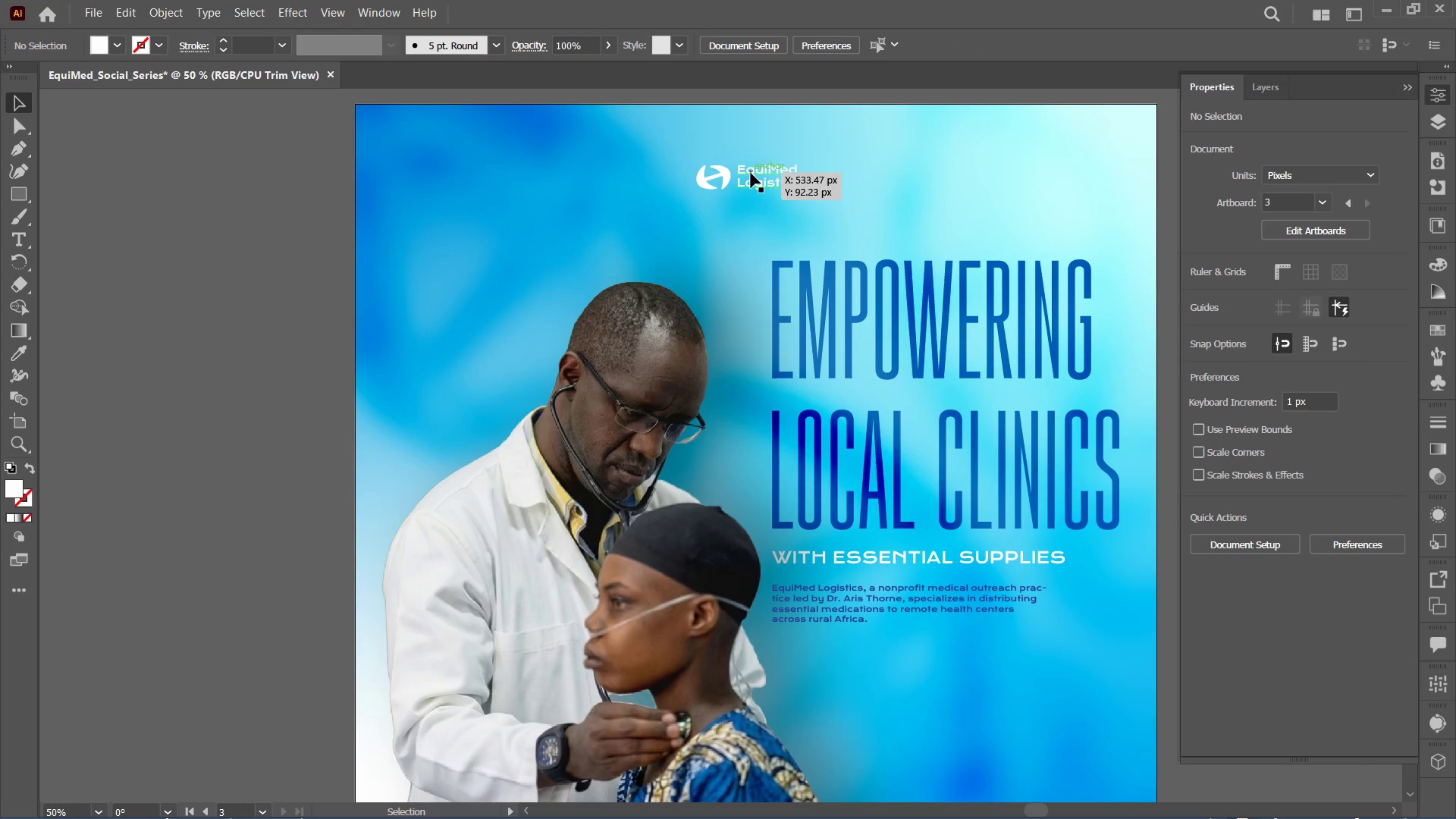 
left_click([752, 173])
 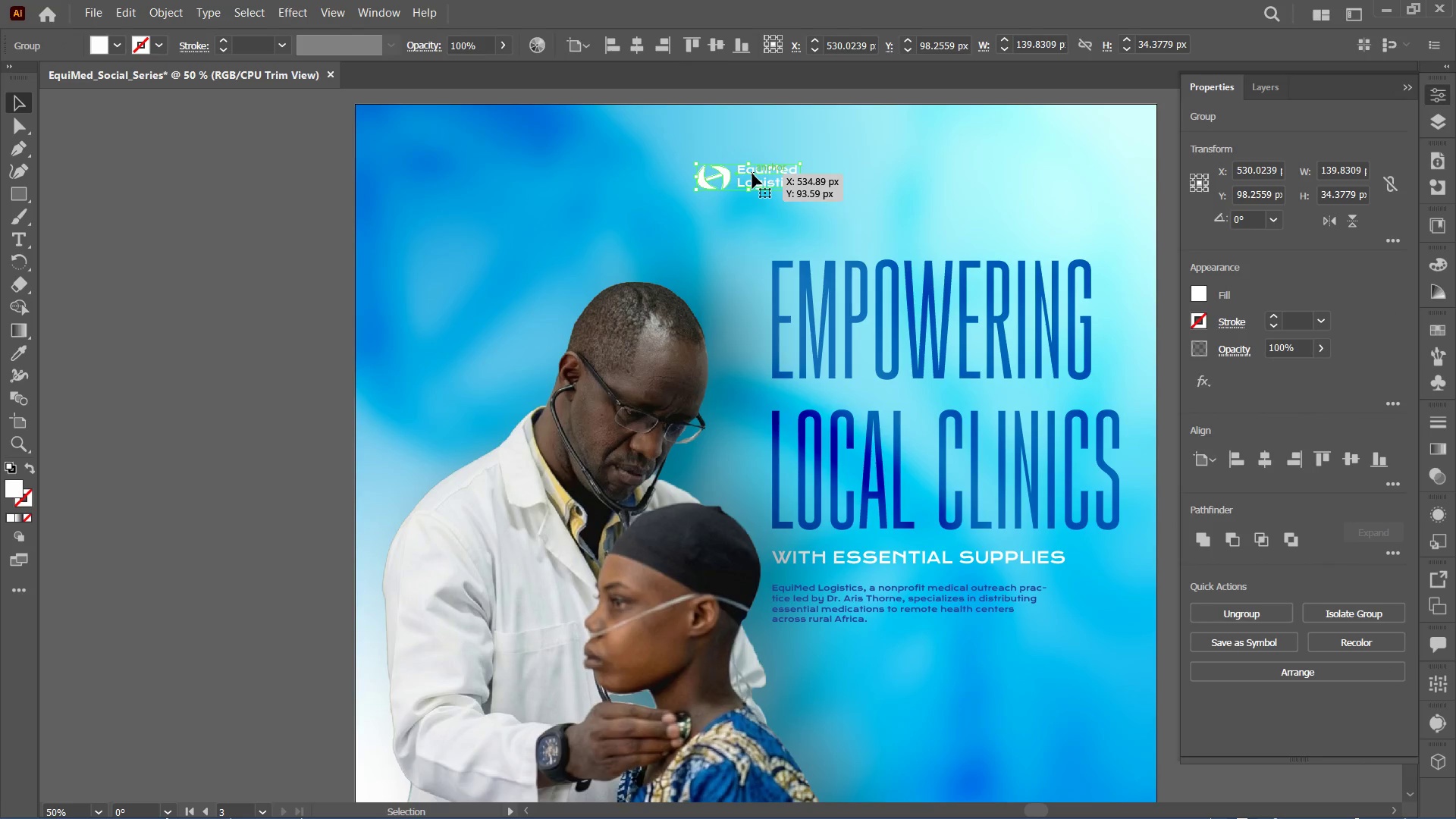 
key(Control+Shift+G)
 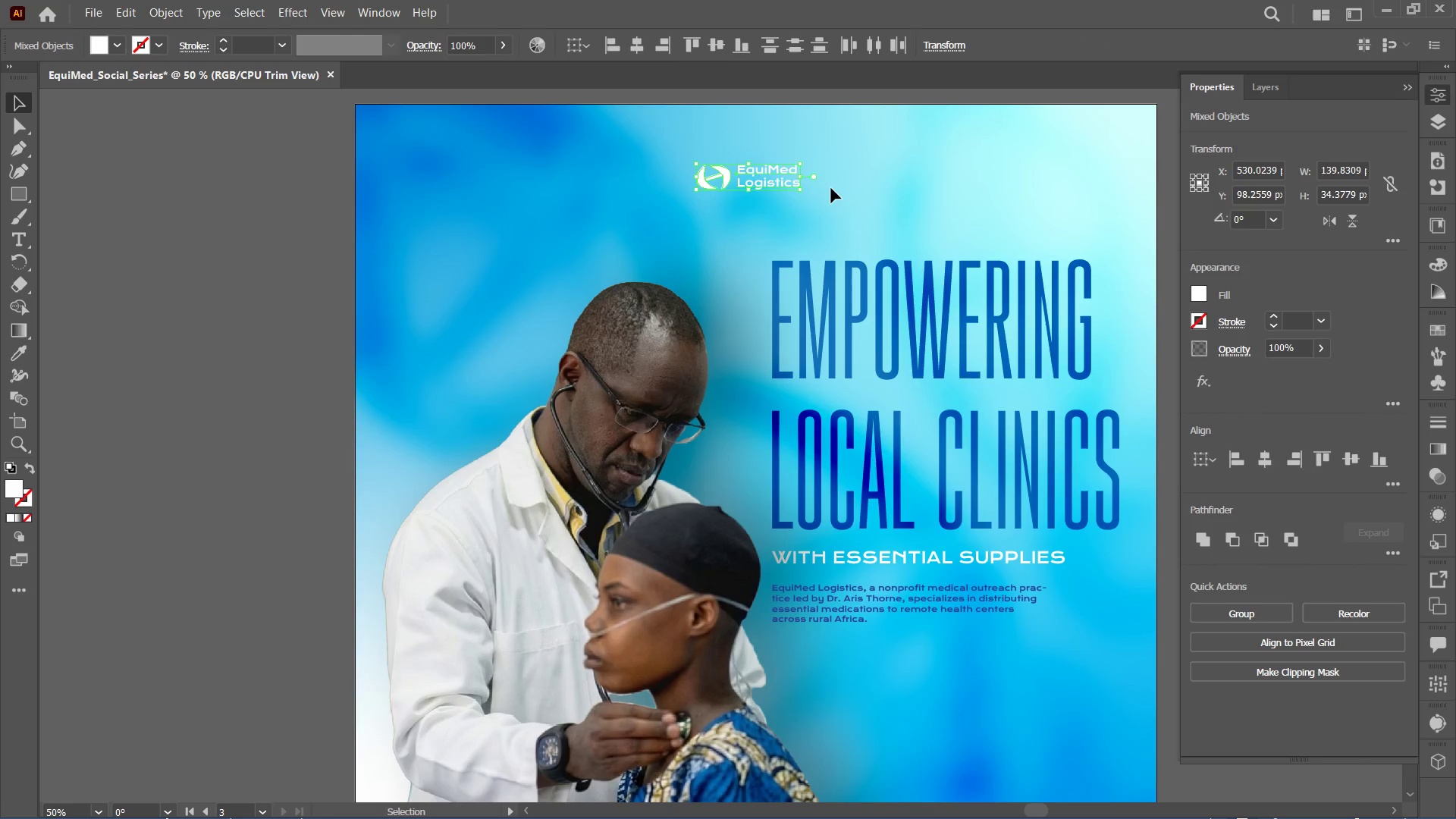 
key(Control+Equal)
 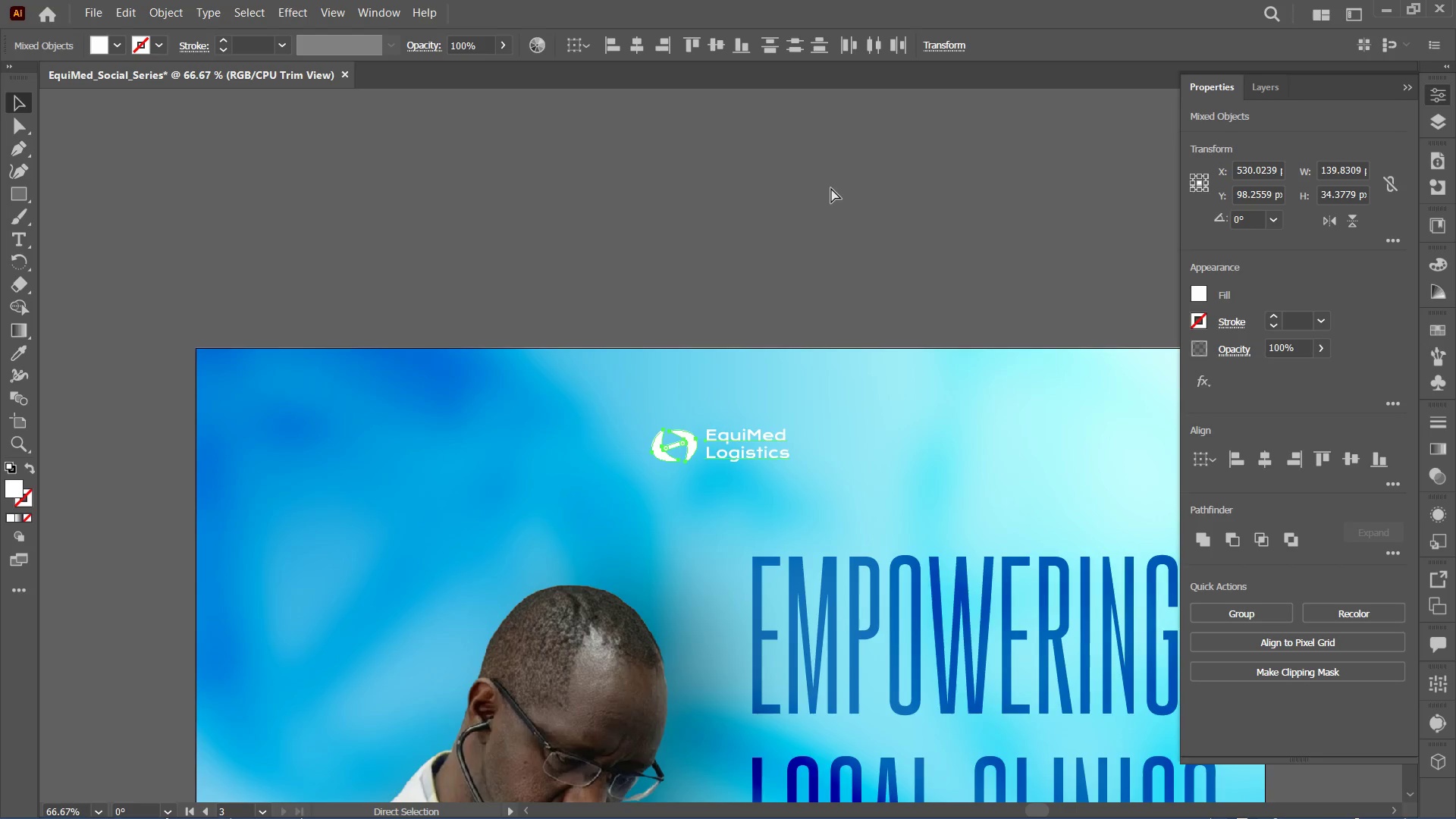 
key(Control+Equal)
 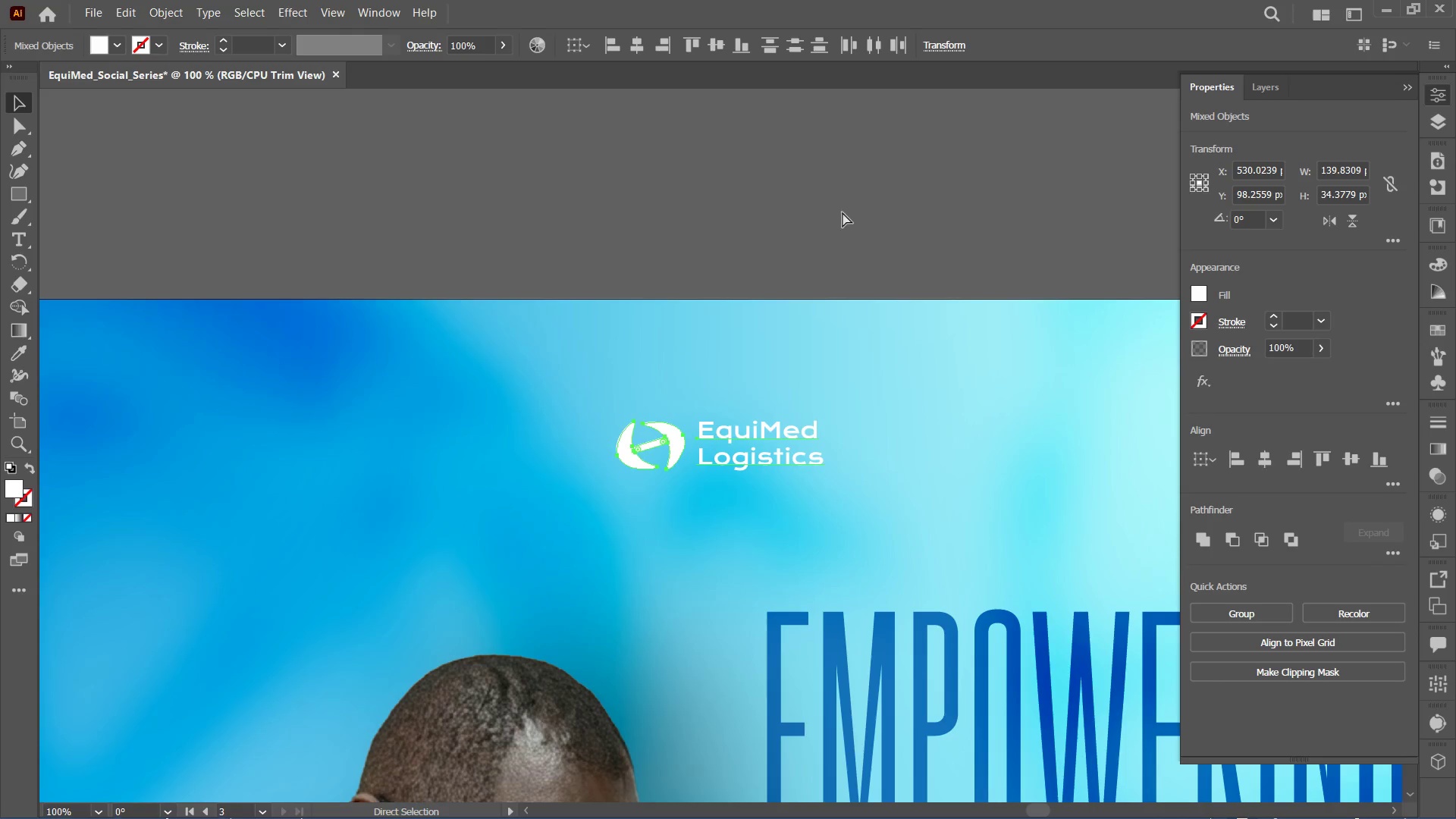 
key(Control+Equal)
 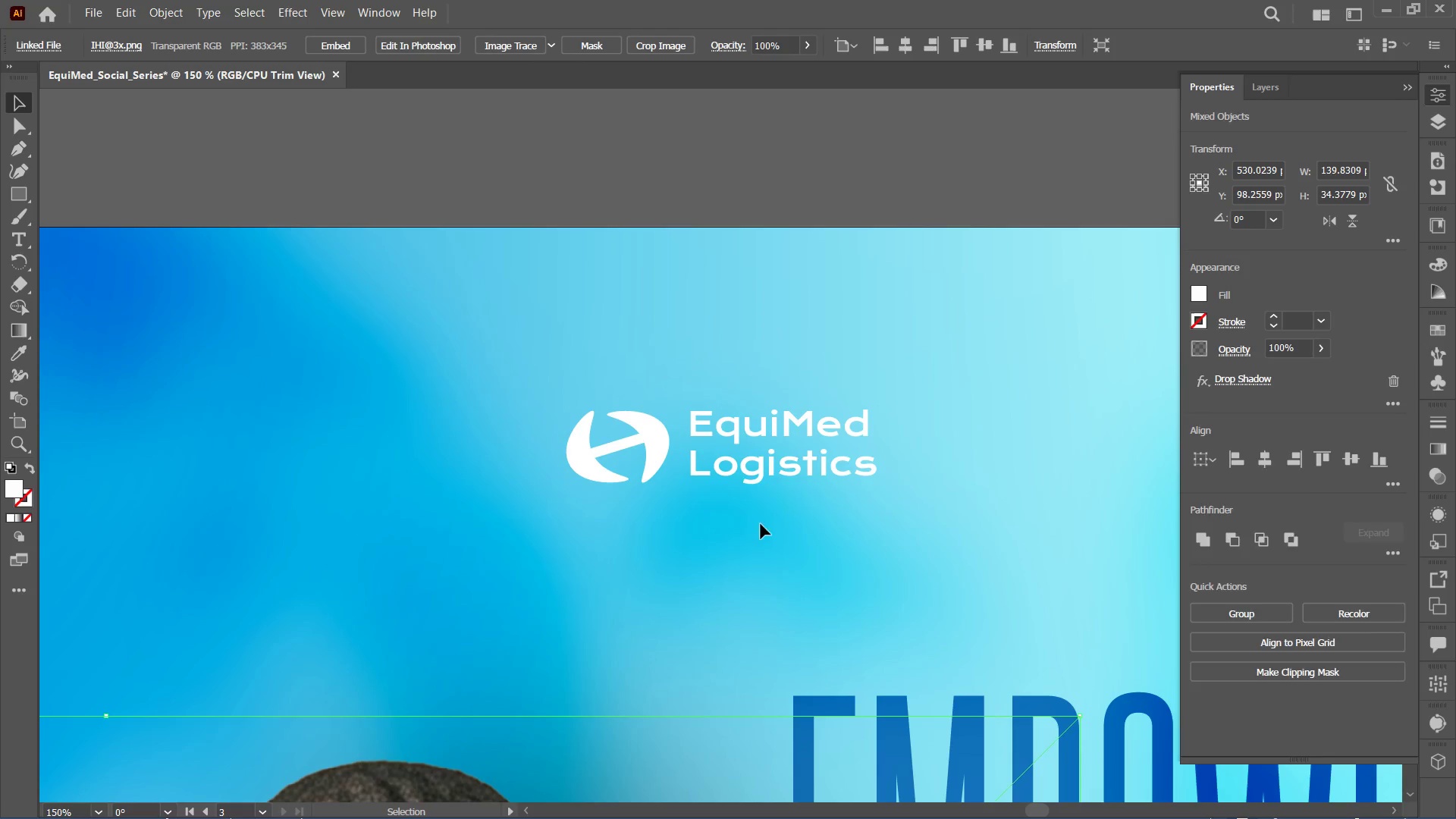 
double_click([747, 467])
 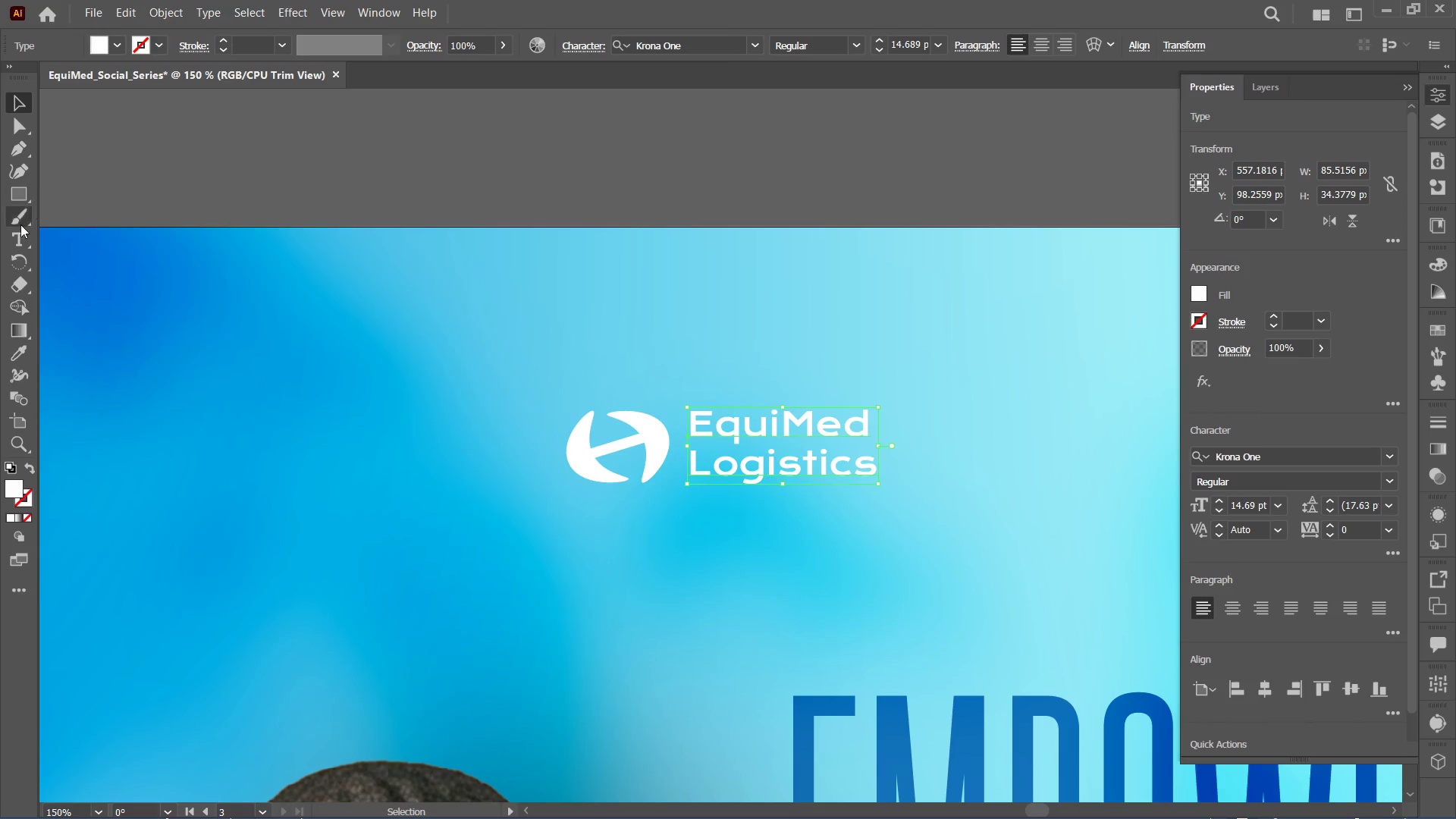 
left_click([14, 249])
 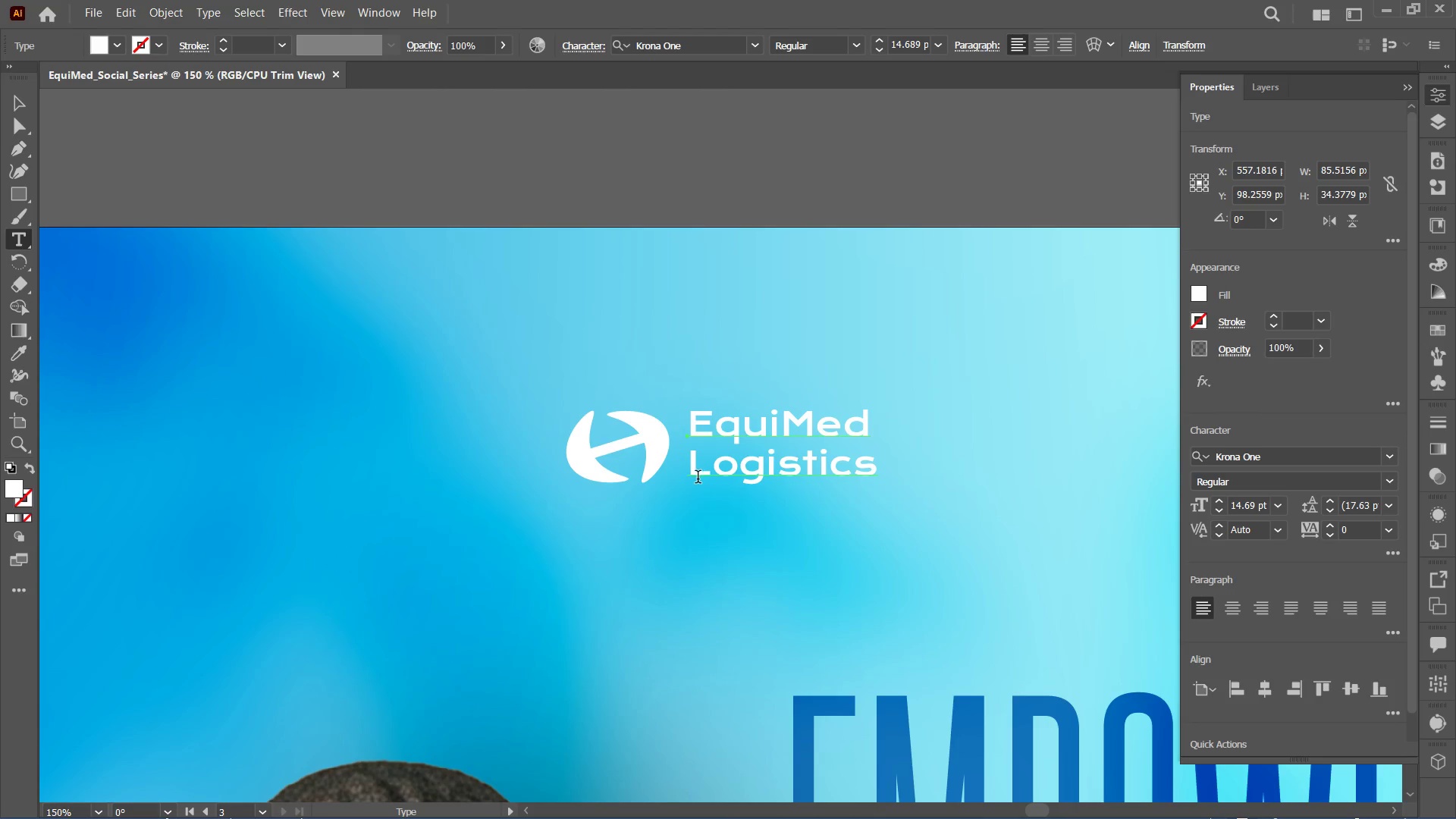 
left_click([695, 475])
 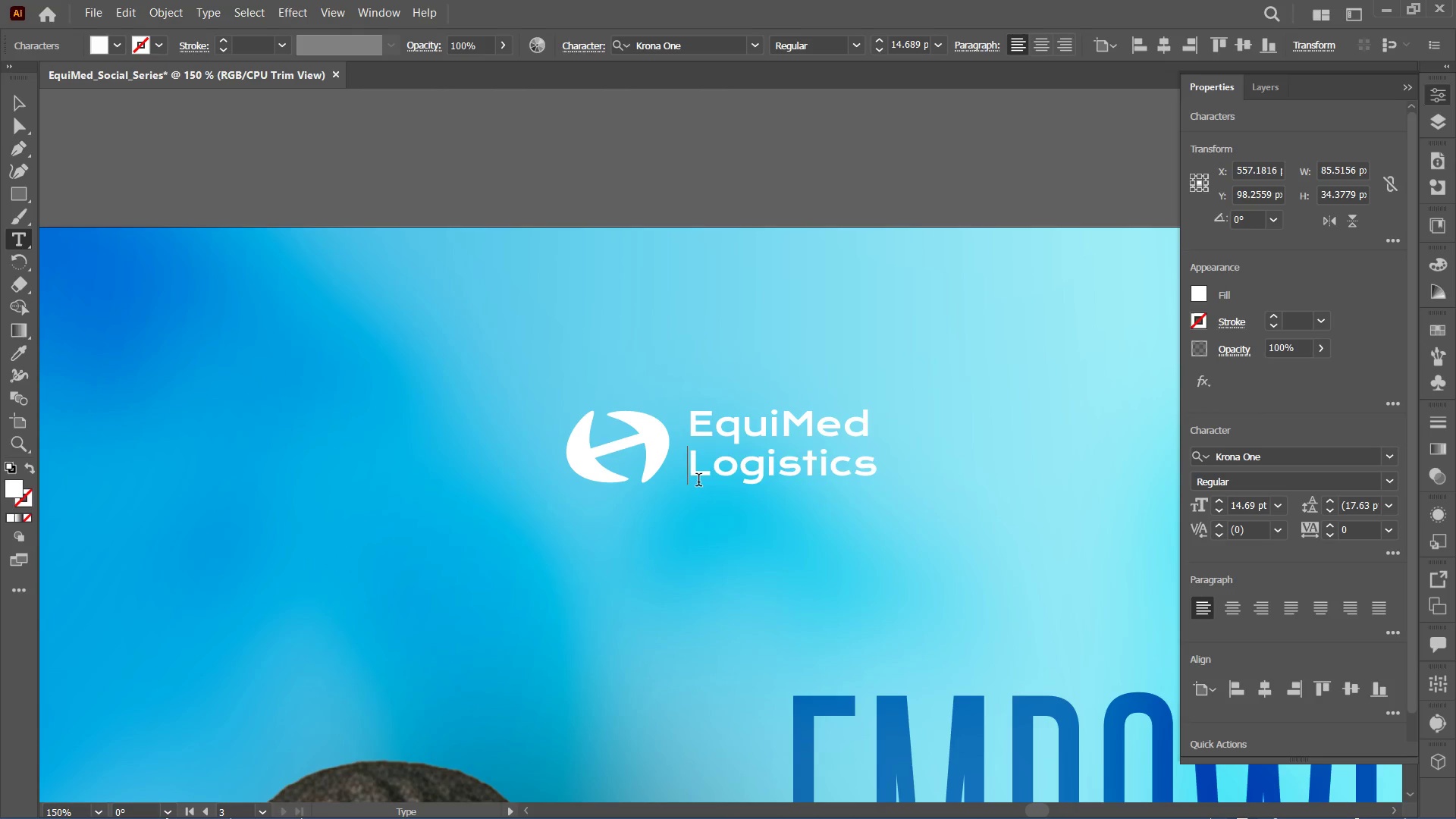 
key(Backspace)
 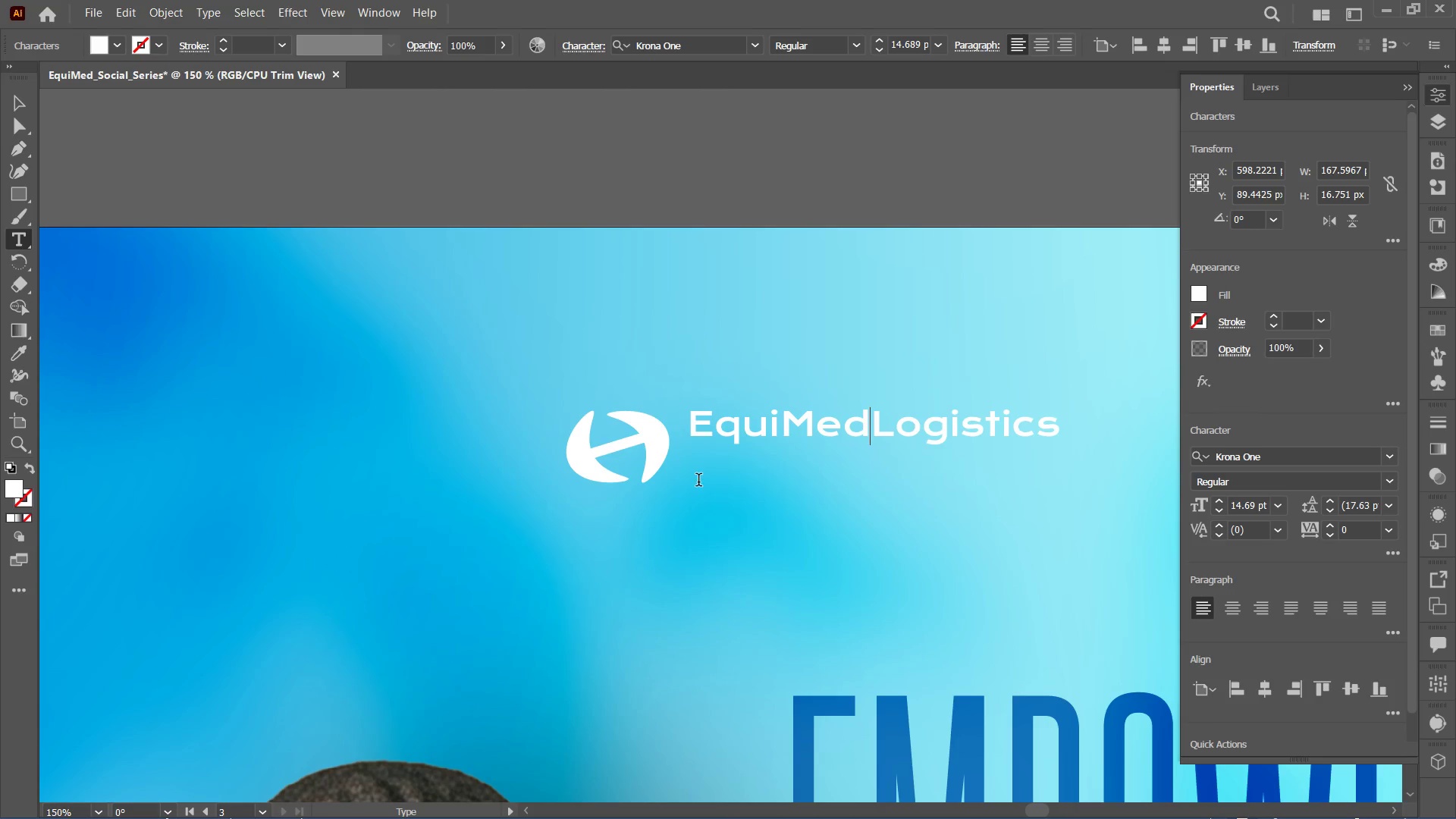 
key(Space)
 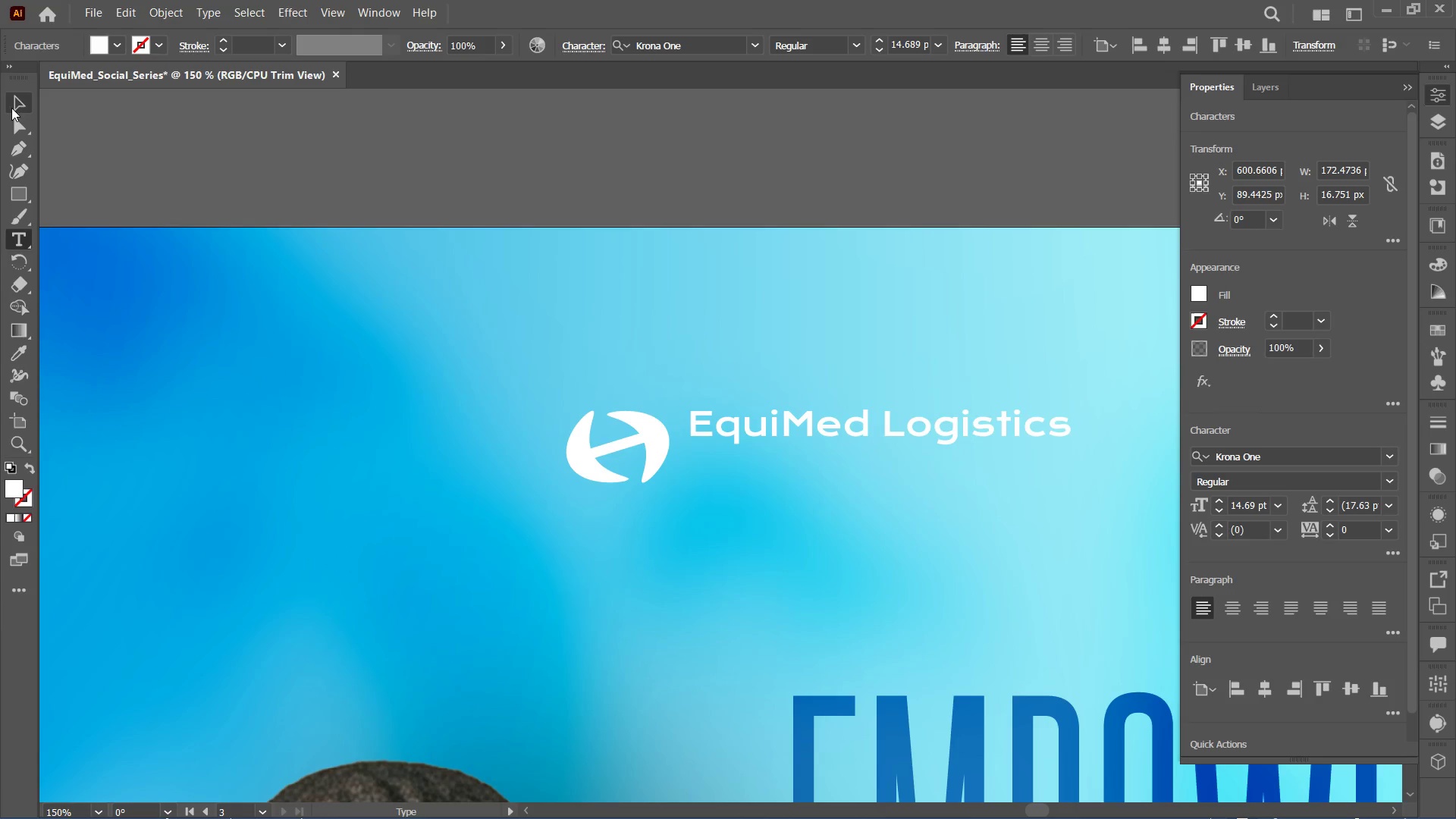 
left_click_drag(start_coordinate=[290, 369], to_coordinate=[294, 381])
 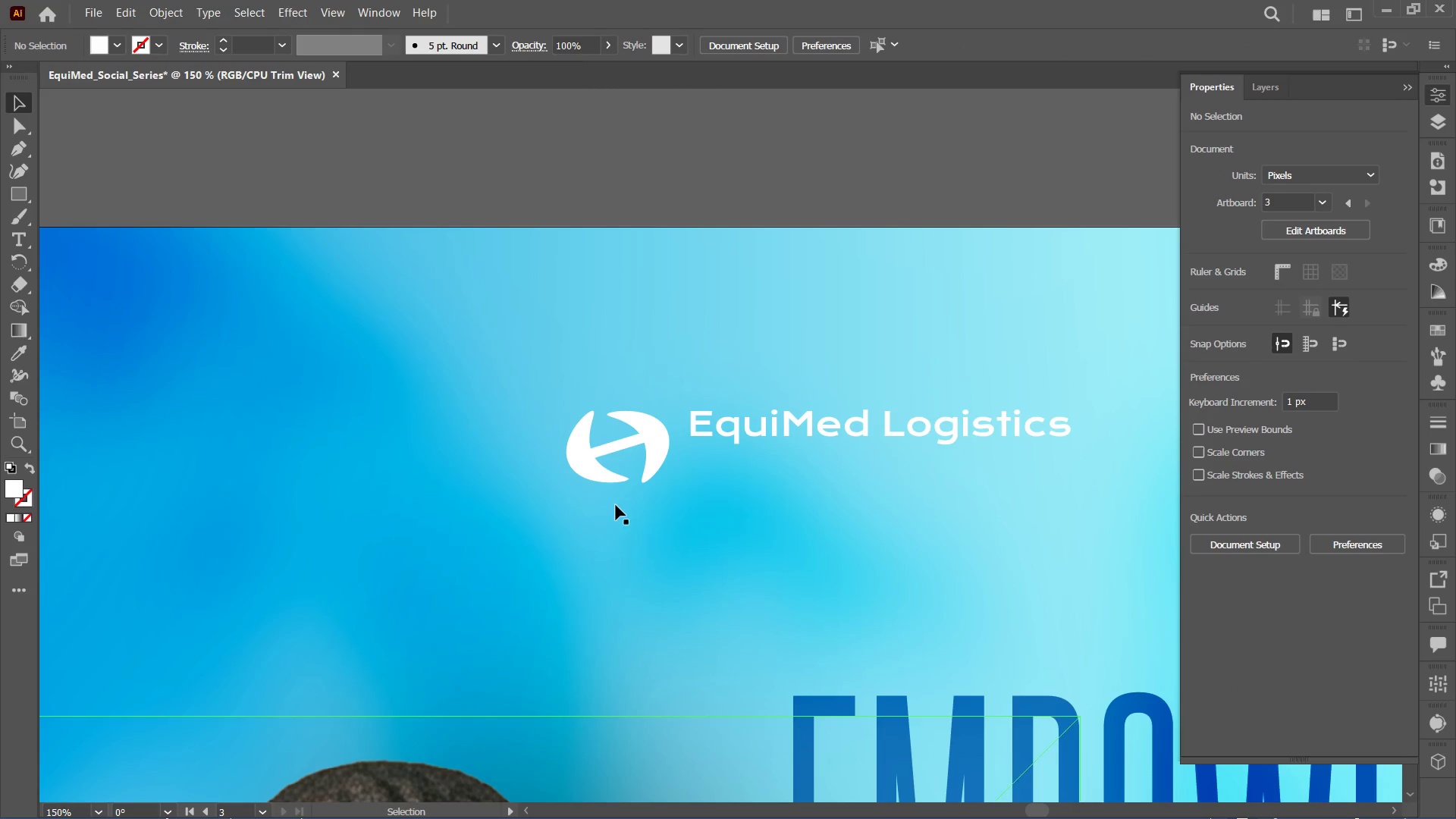 
left_click([610, 489])
 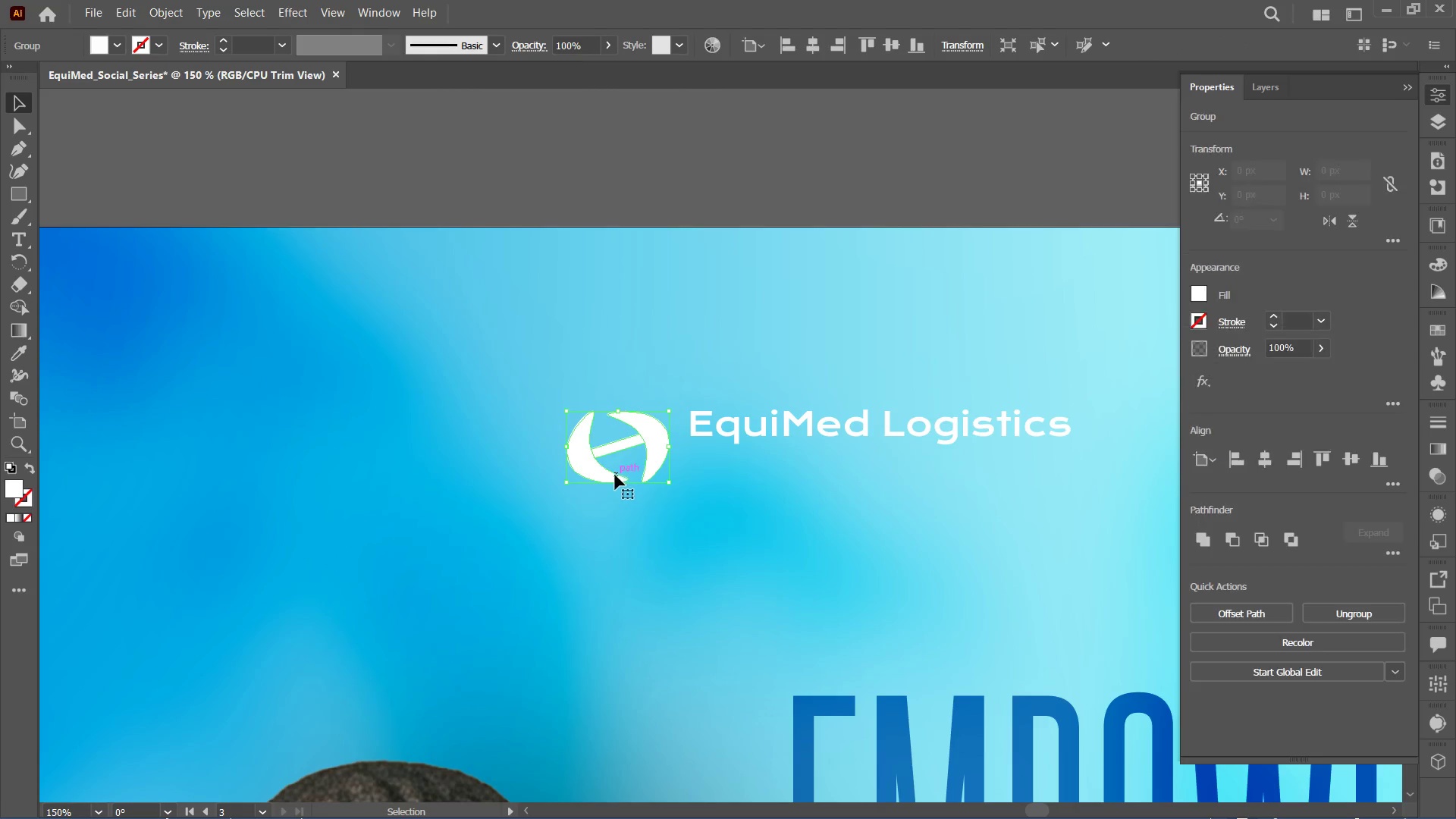 
hold_key(key=ShiftLeft, duration=2.14)
left_click_drag(start_coordinate=[569, 481], to_coordinate=[585, 457])
 